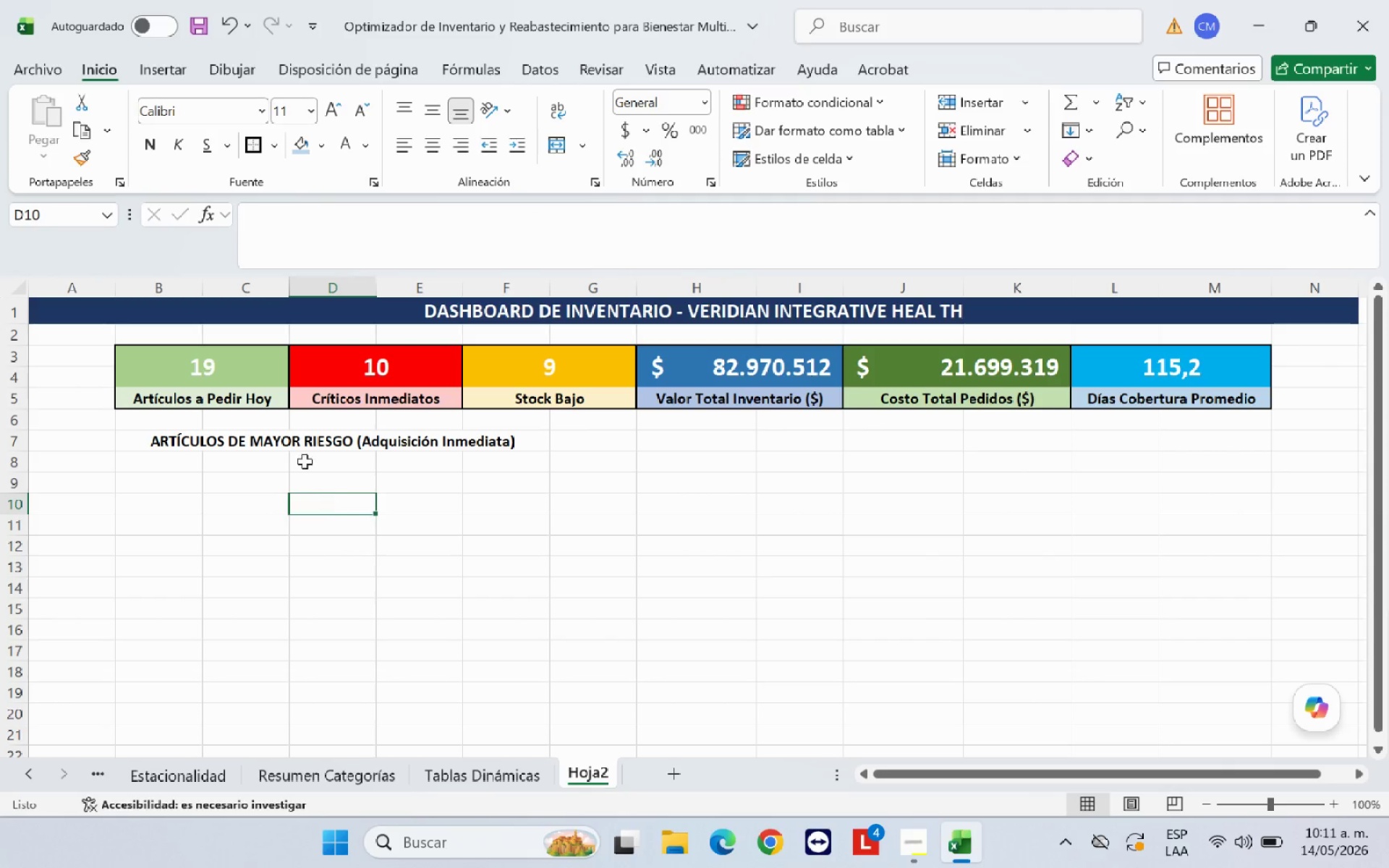 
left_click_drag(start_coordinate=[182, 466], to_coordinate=[534, 562])
 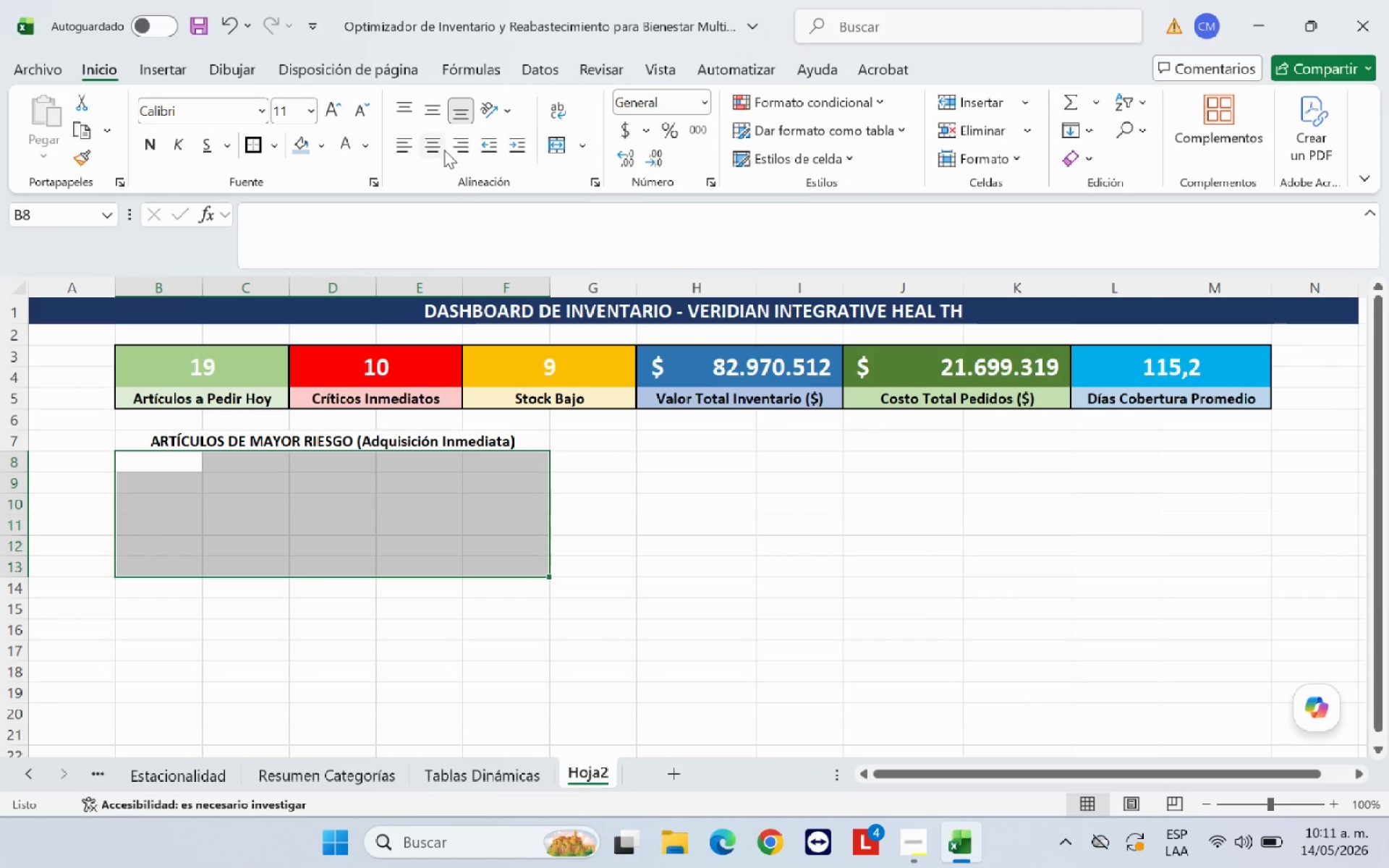 
left_click([444, 150])
 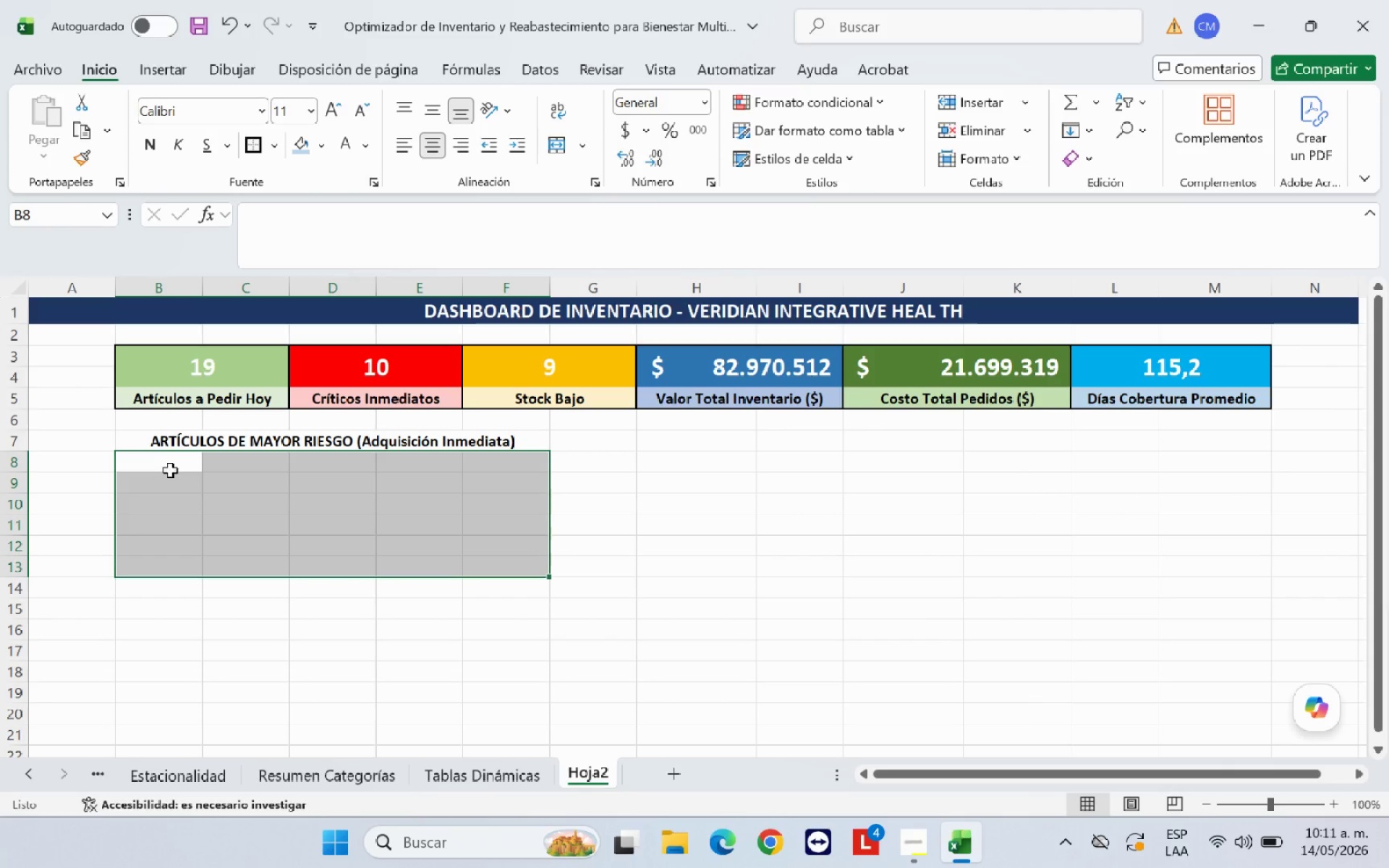 
left_click([173, 465])
 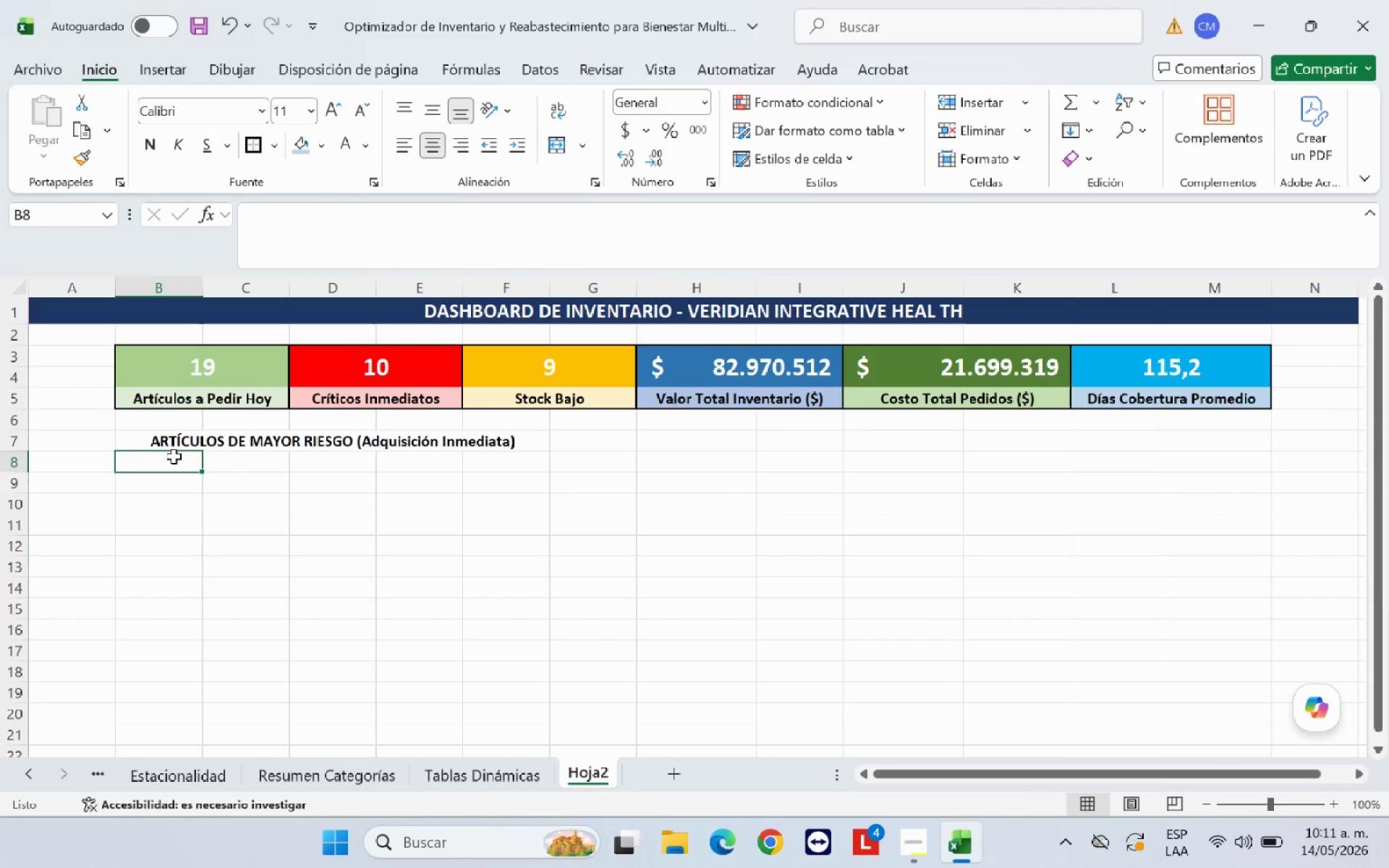 
key(Shift+ShiftRight)
 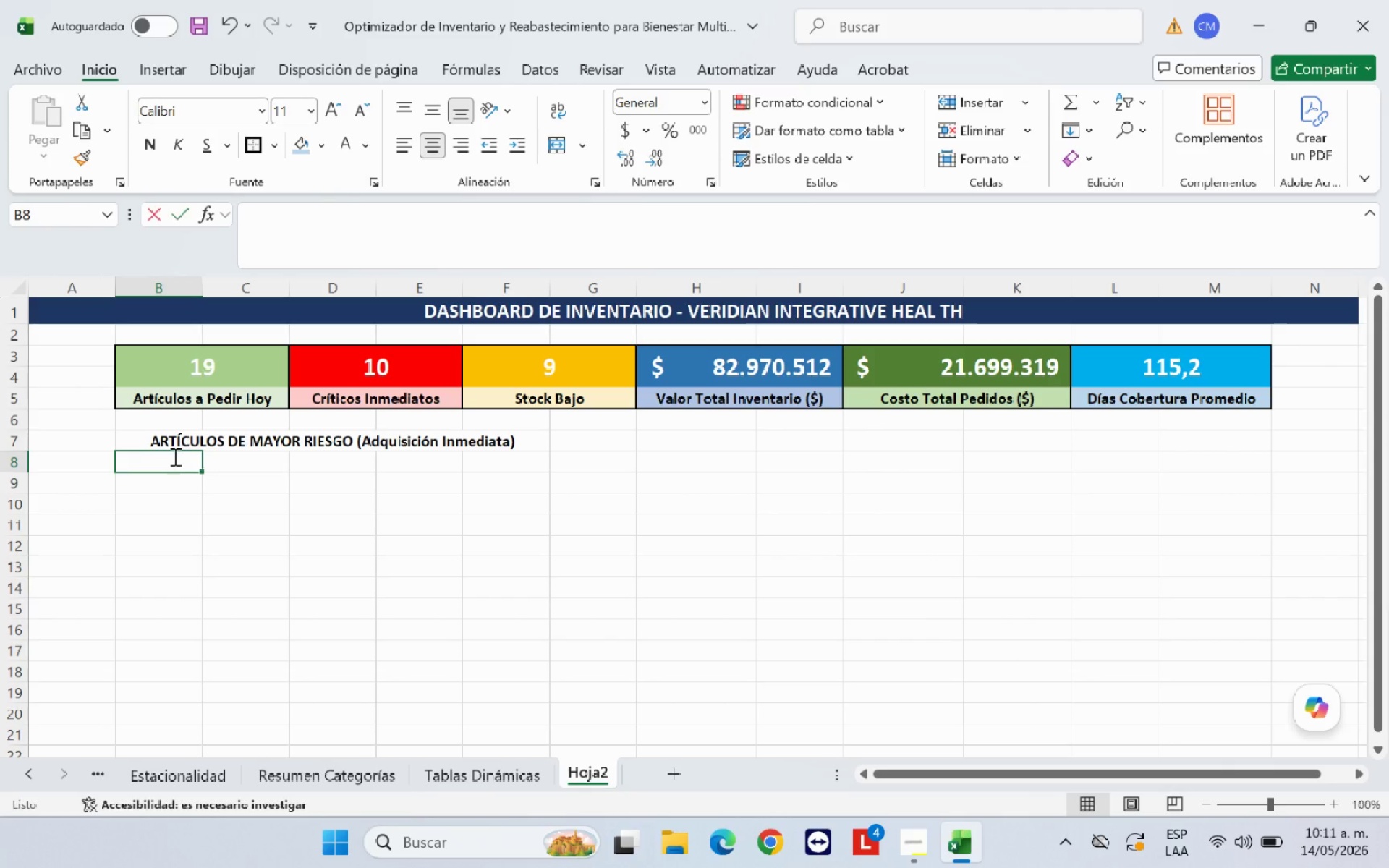 
key(Shift+3)
 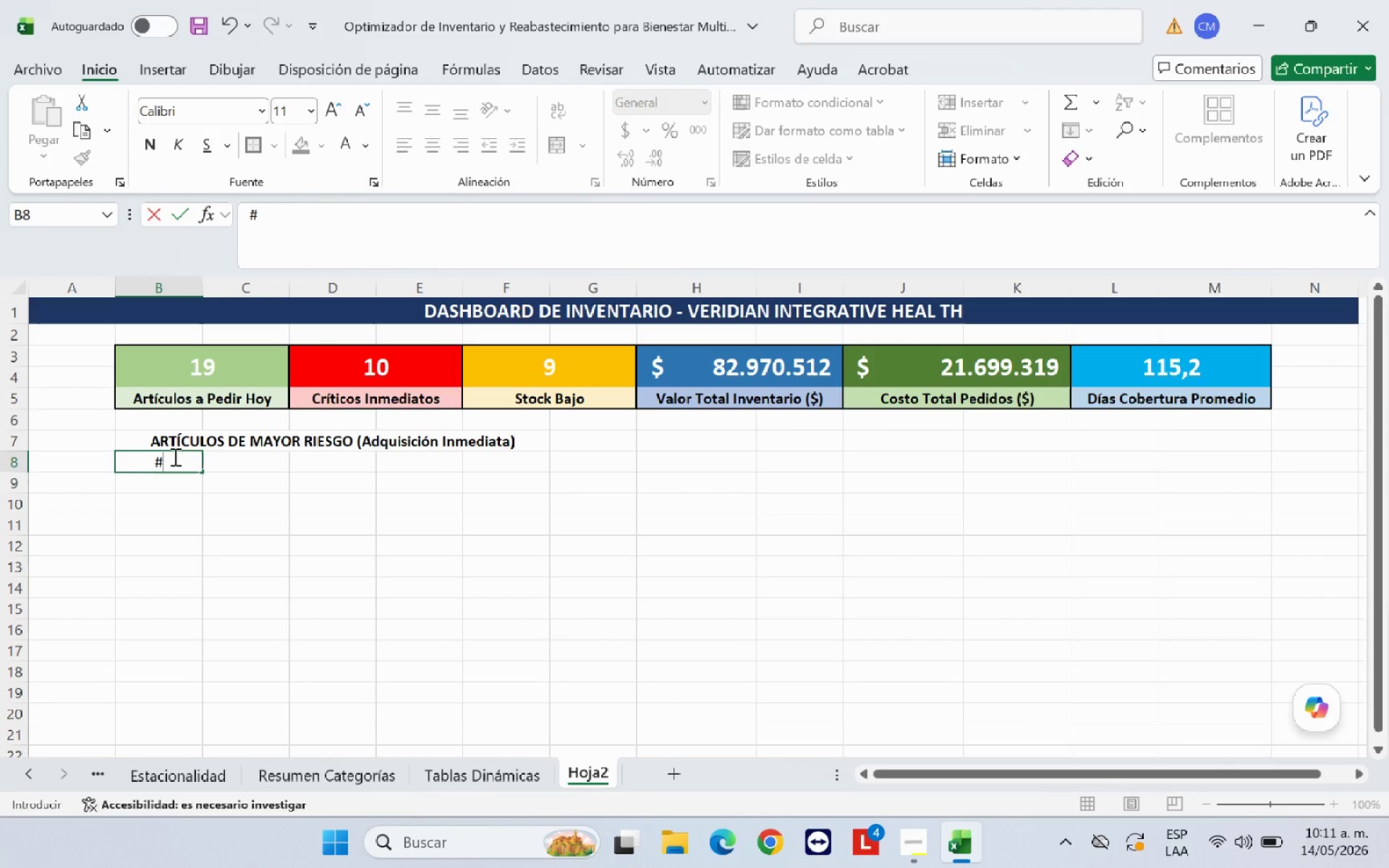 
key(ArrowRight)
 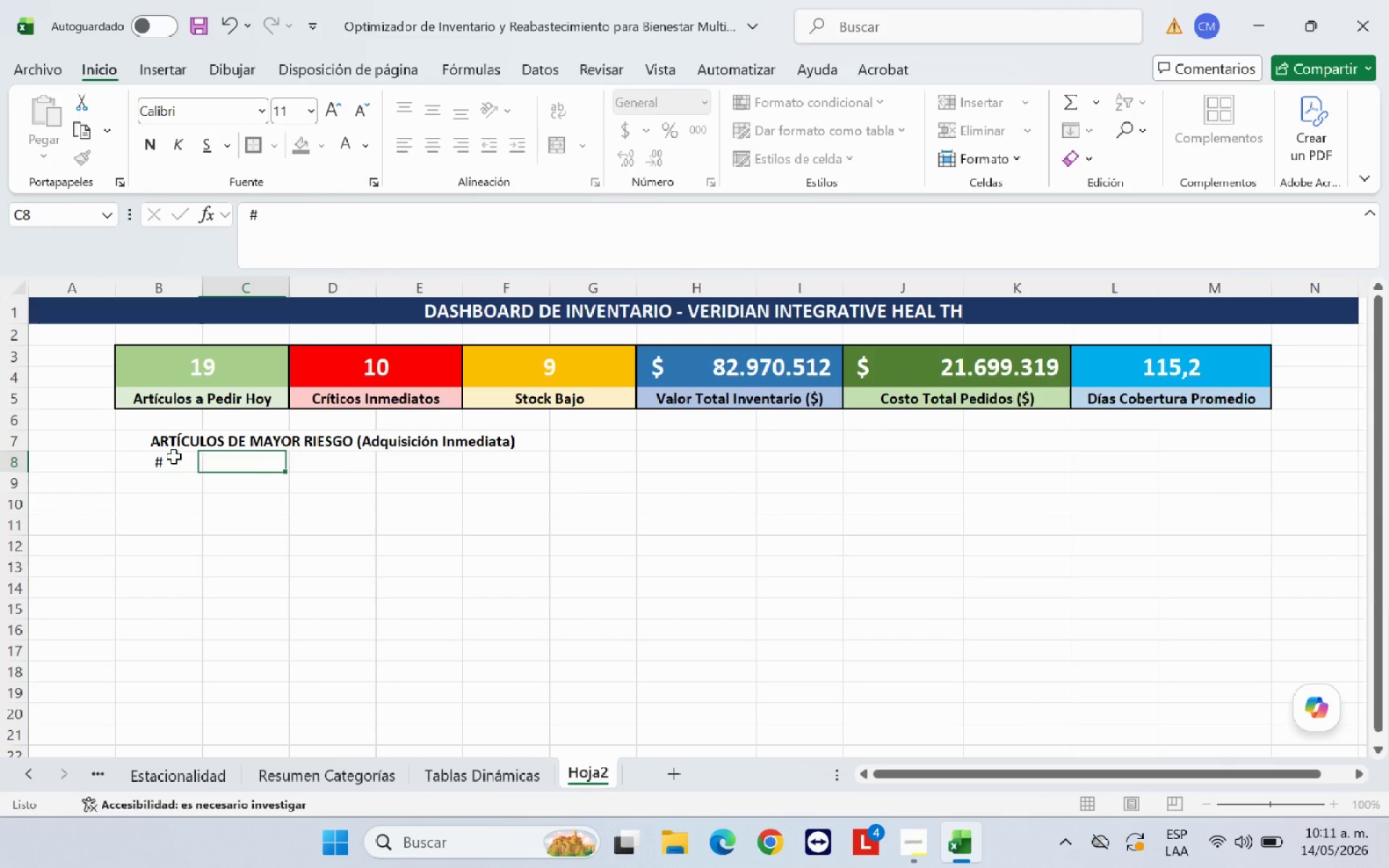 
key(ArrowRight)
 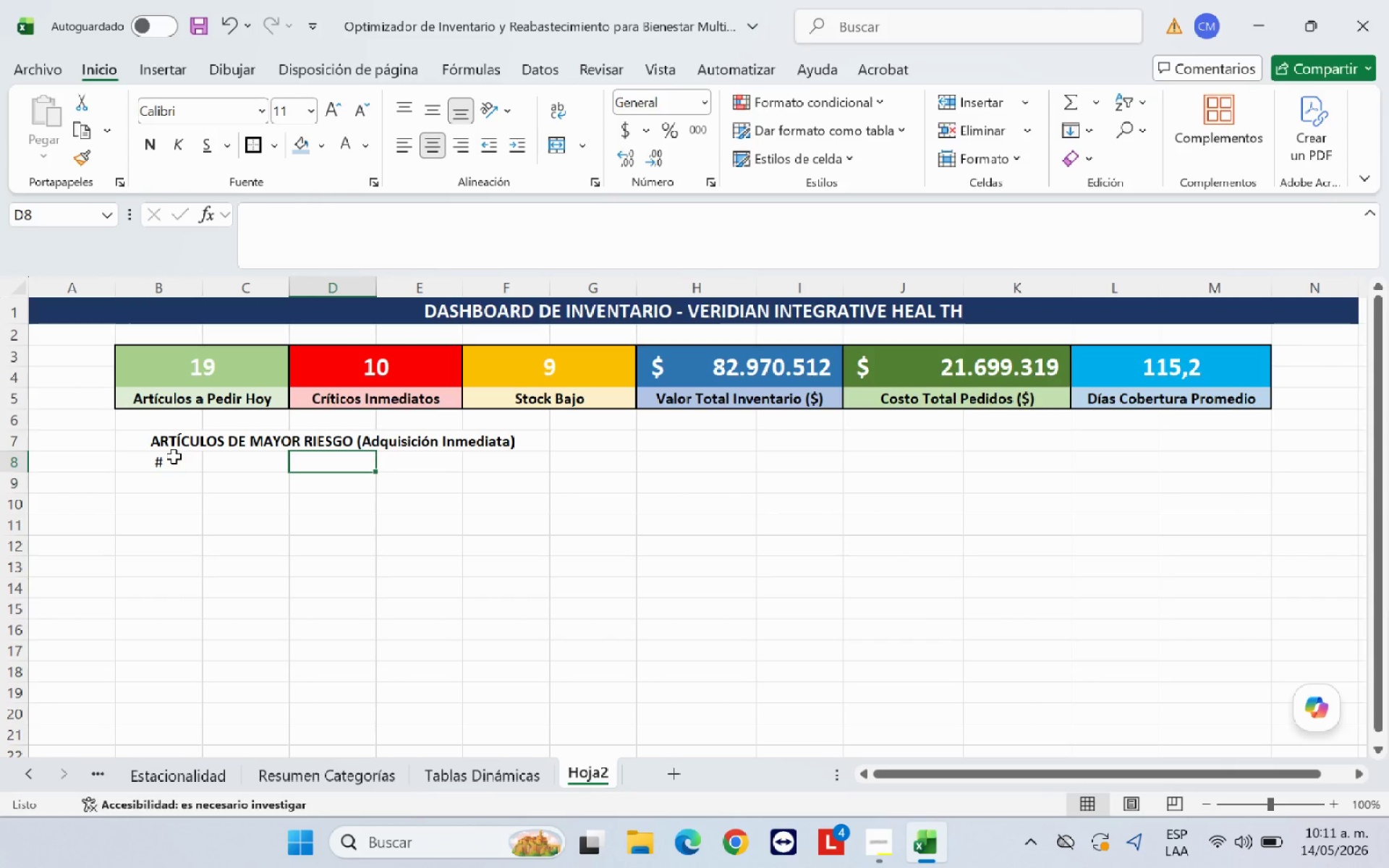 
key(ArrowLeft)
 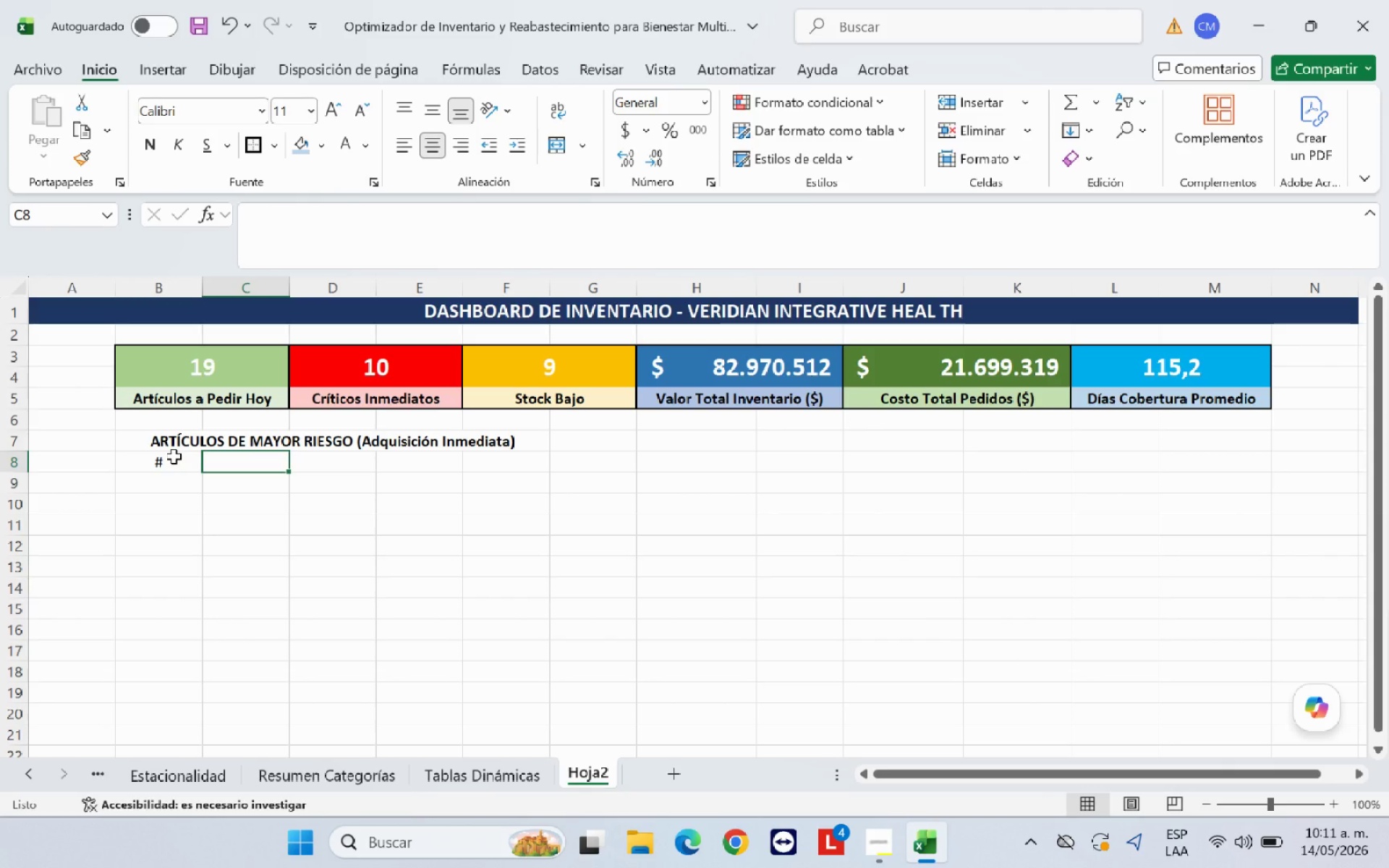 
type(SKU)
 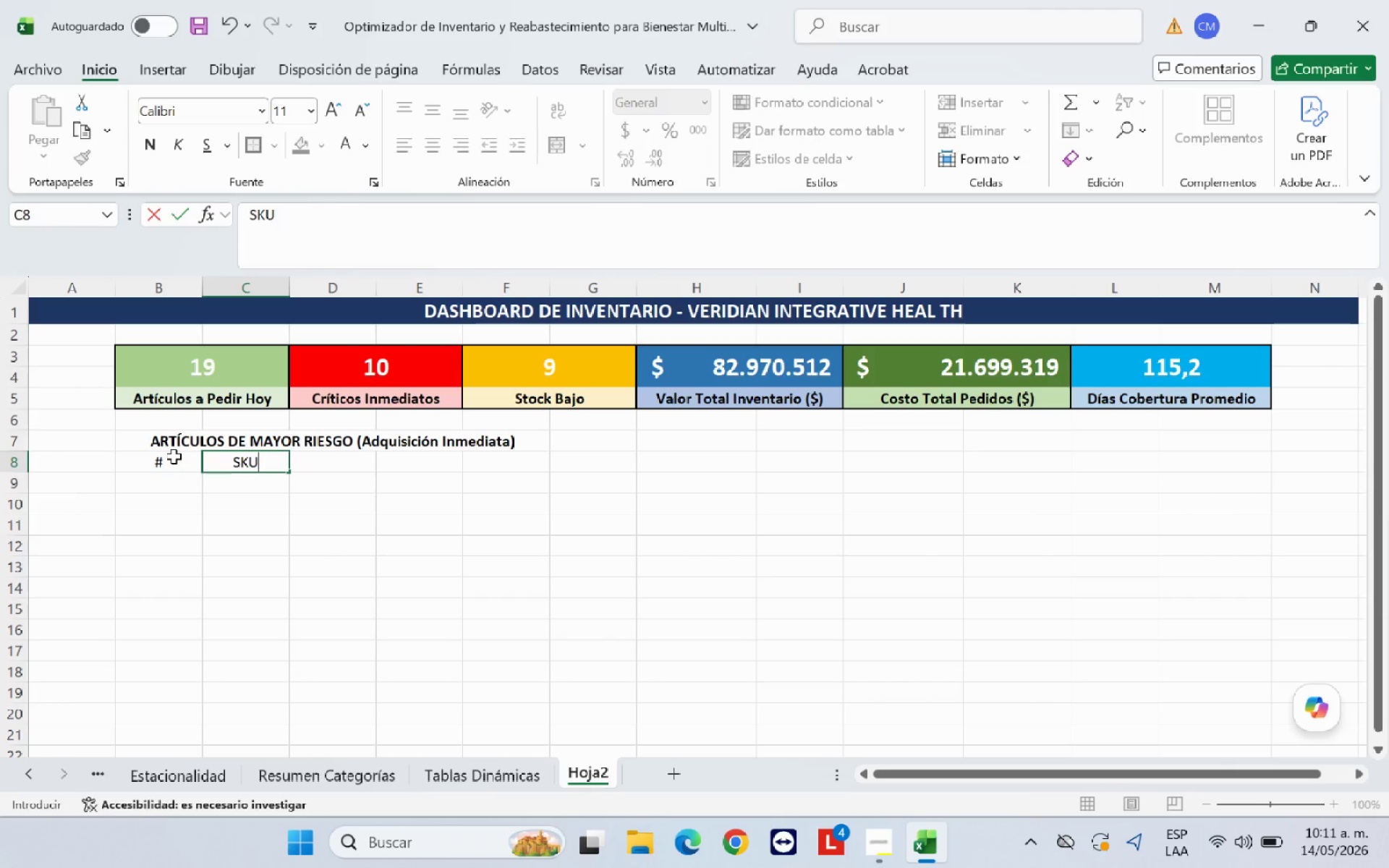 
key(ArrowRight)
 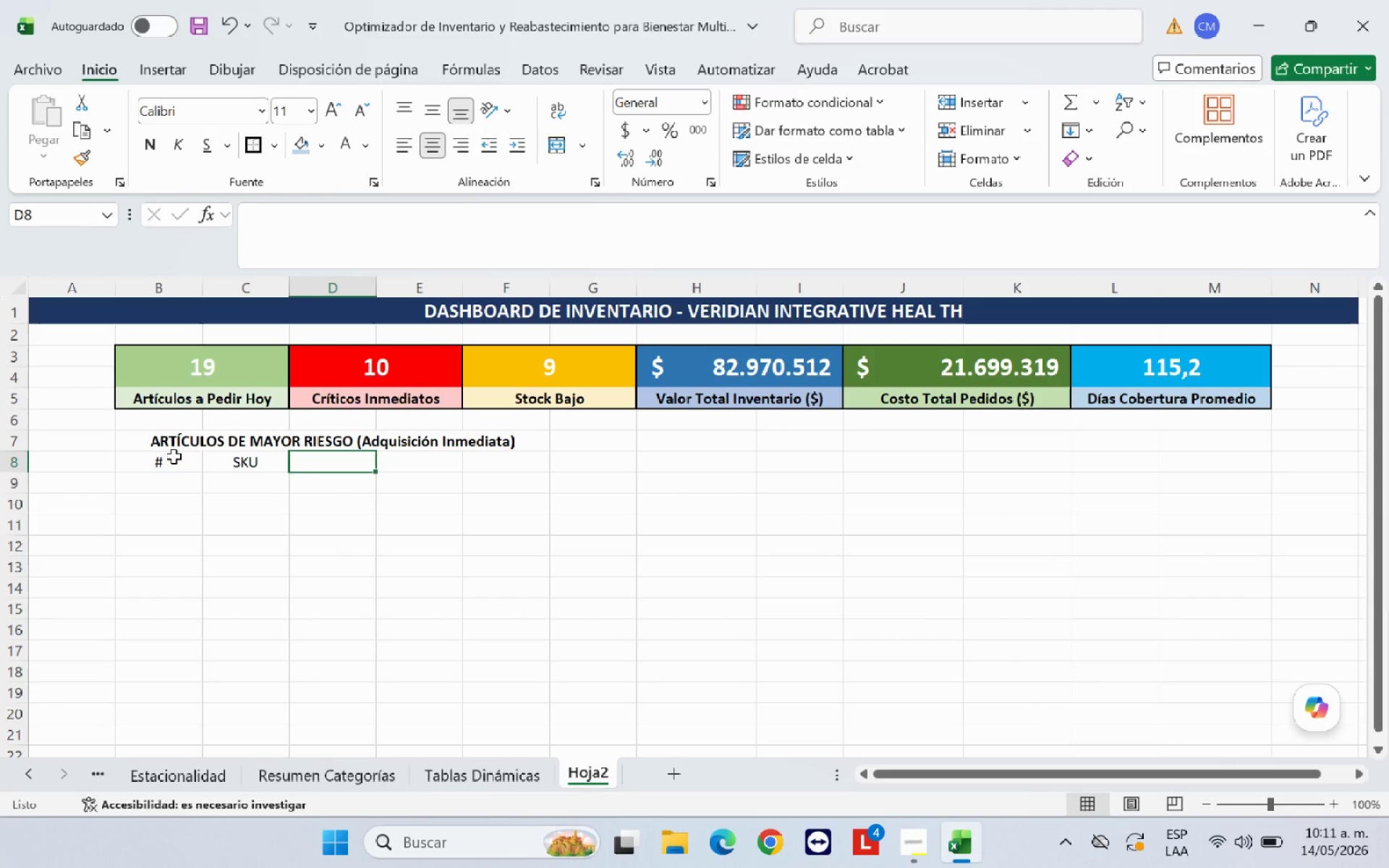 
type(Producto)
 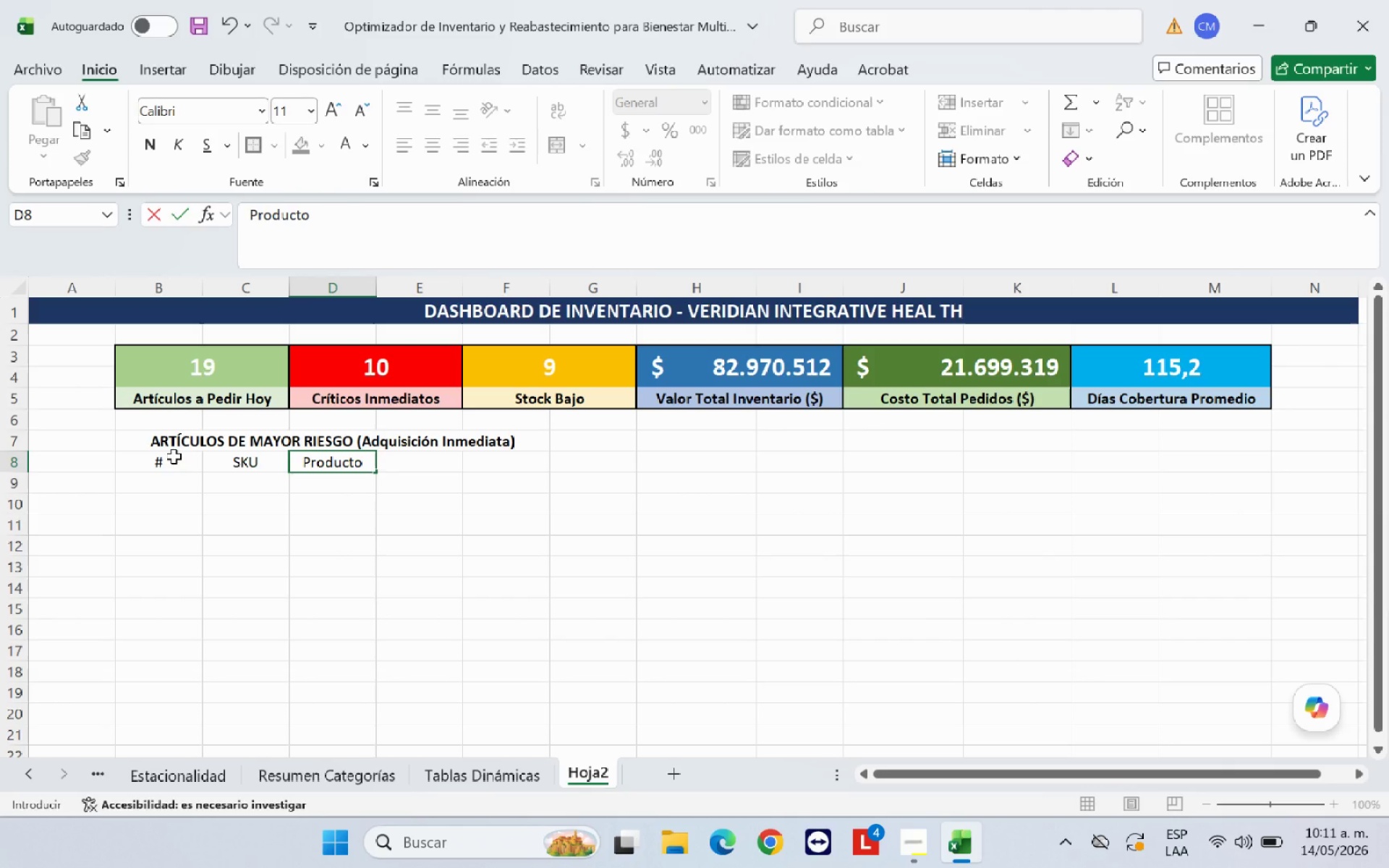 
key(ArrowRight)
 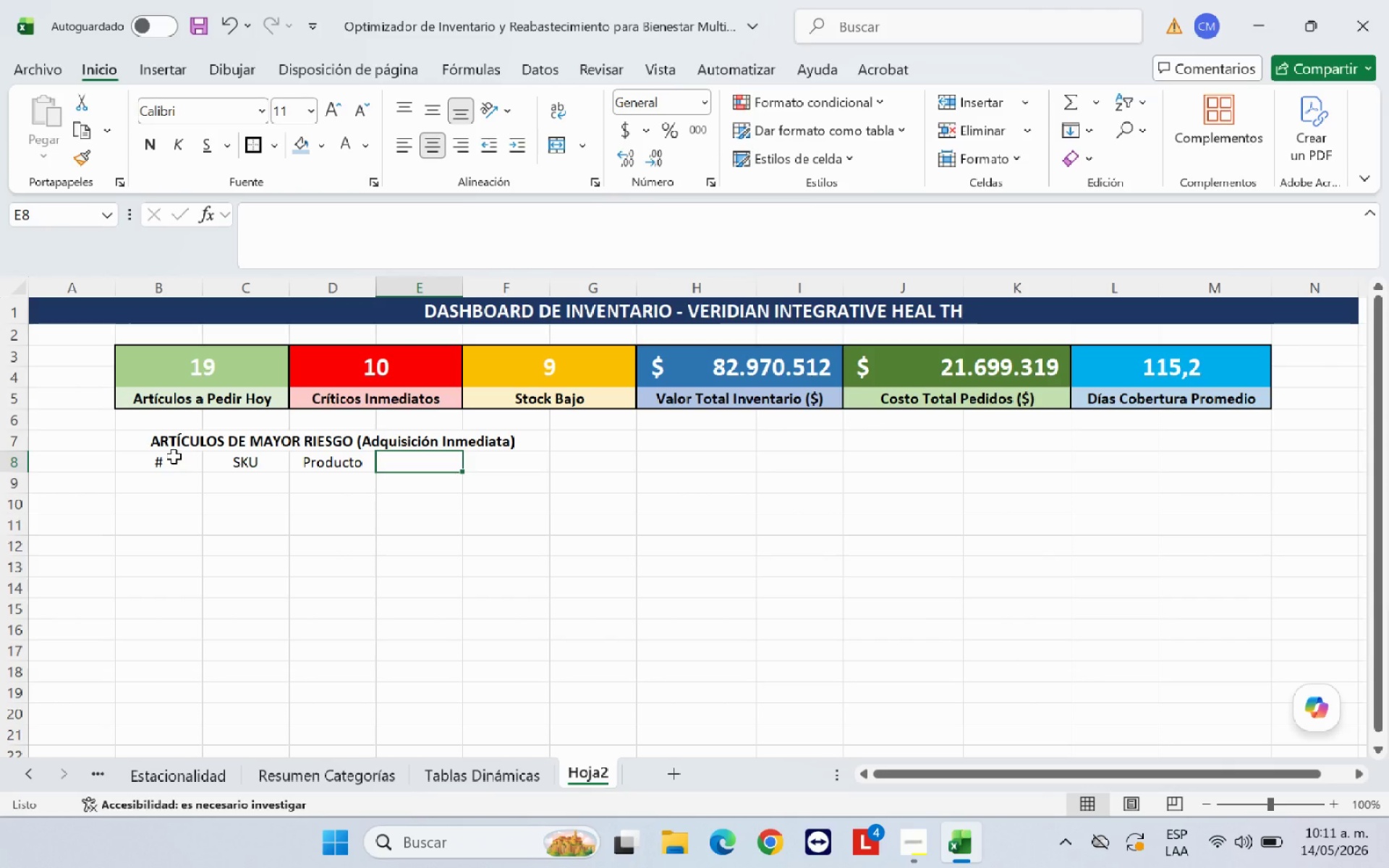 
type(Stock Acut)
key(Backspace)
key(Backspace)
type(tual)
 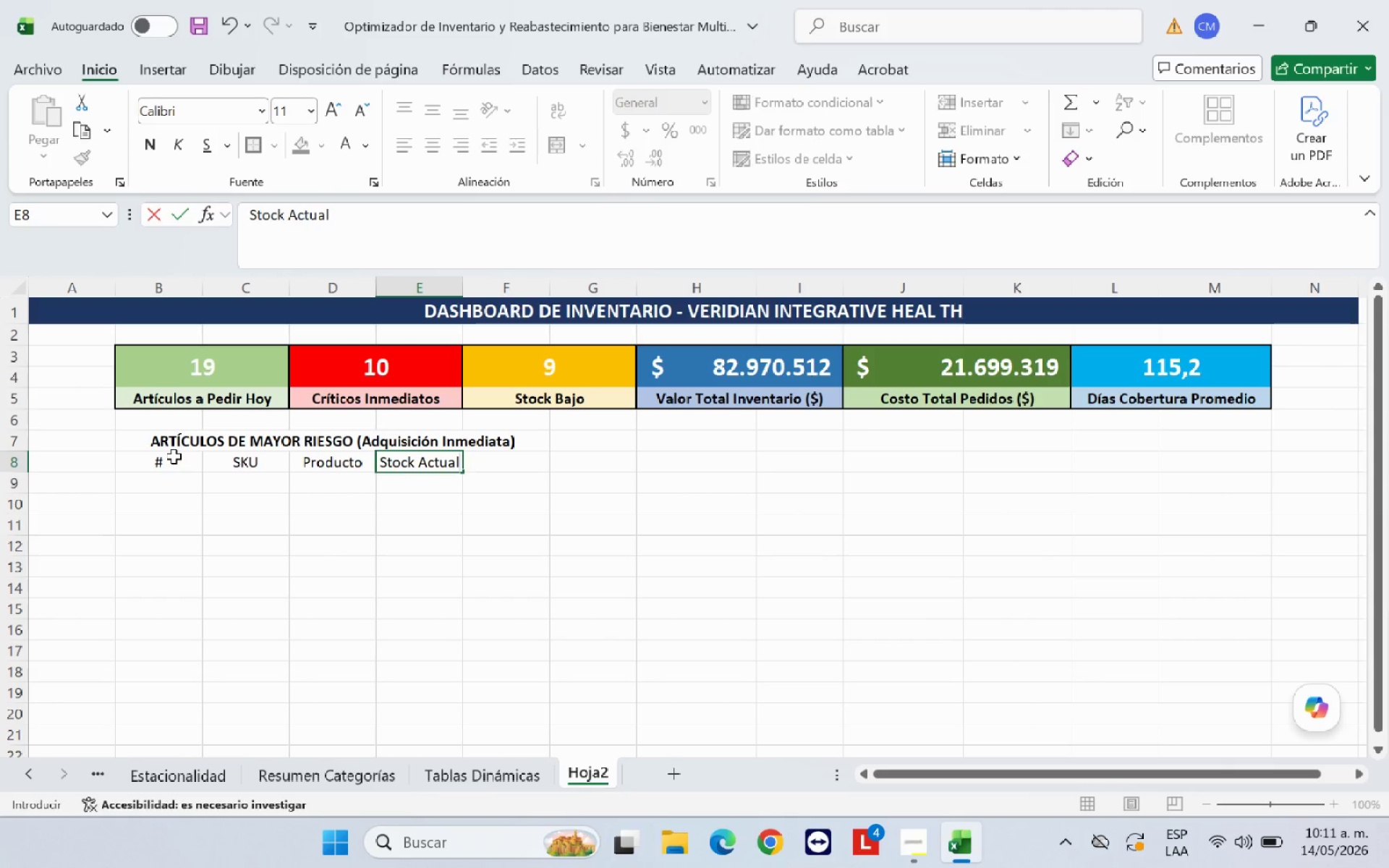 
key(ArrowRight)
 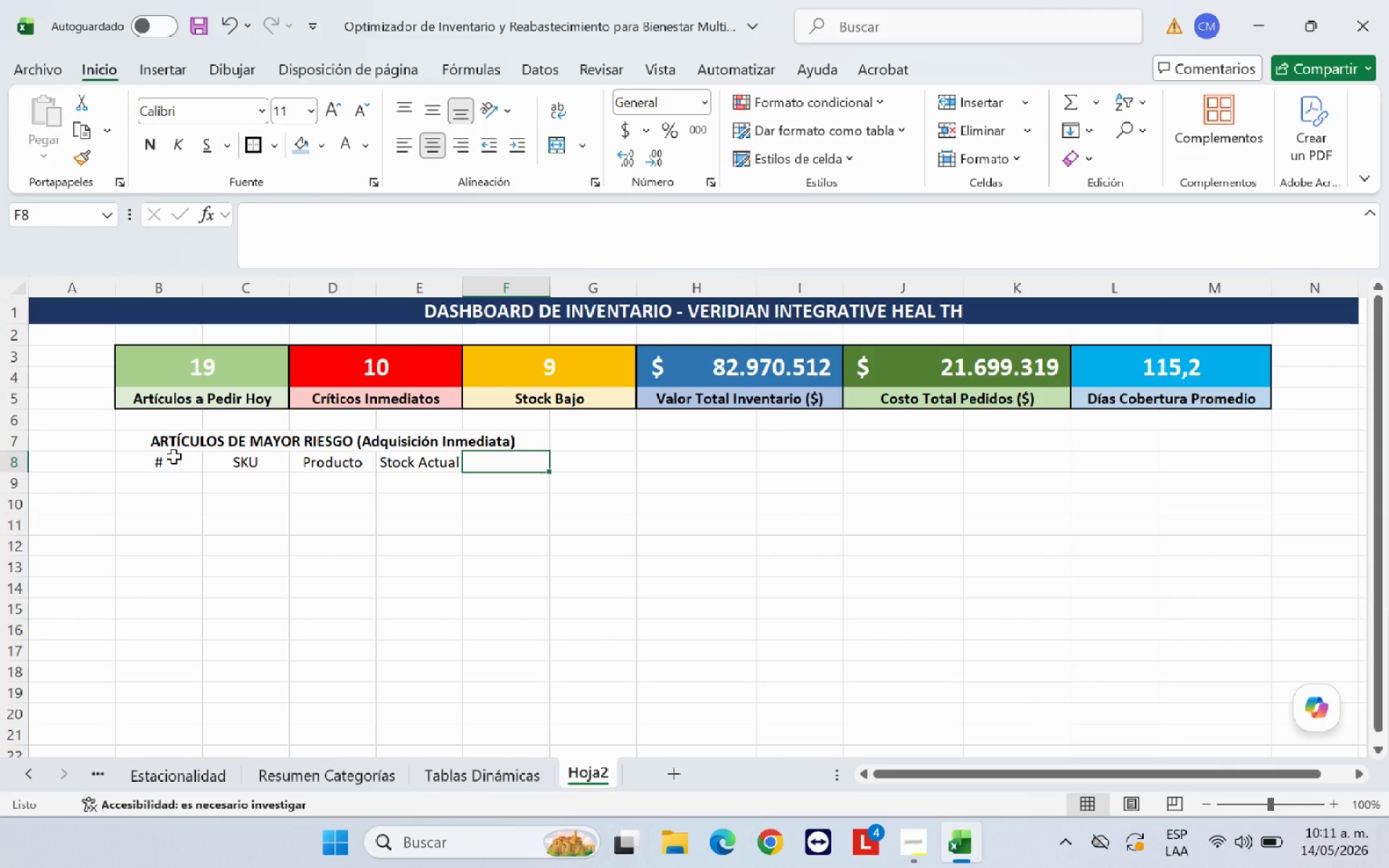 
type(Risk Score)
 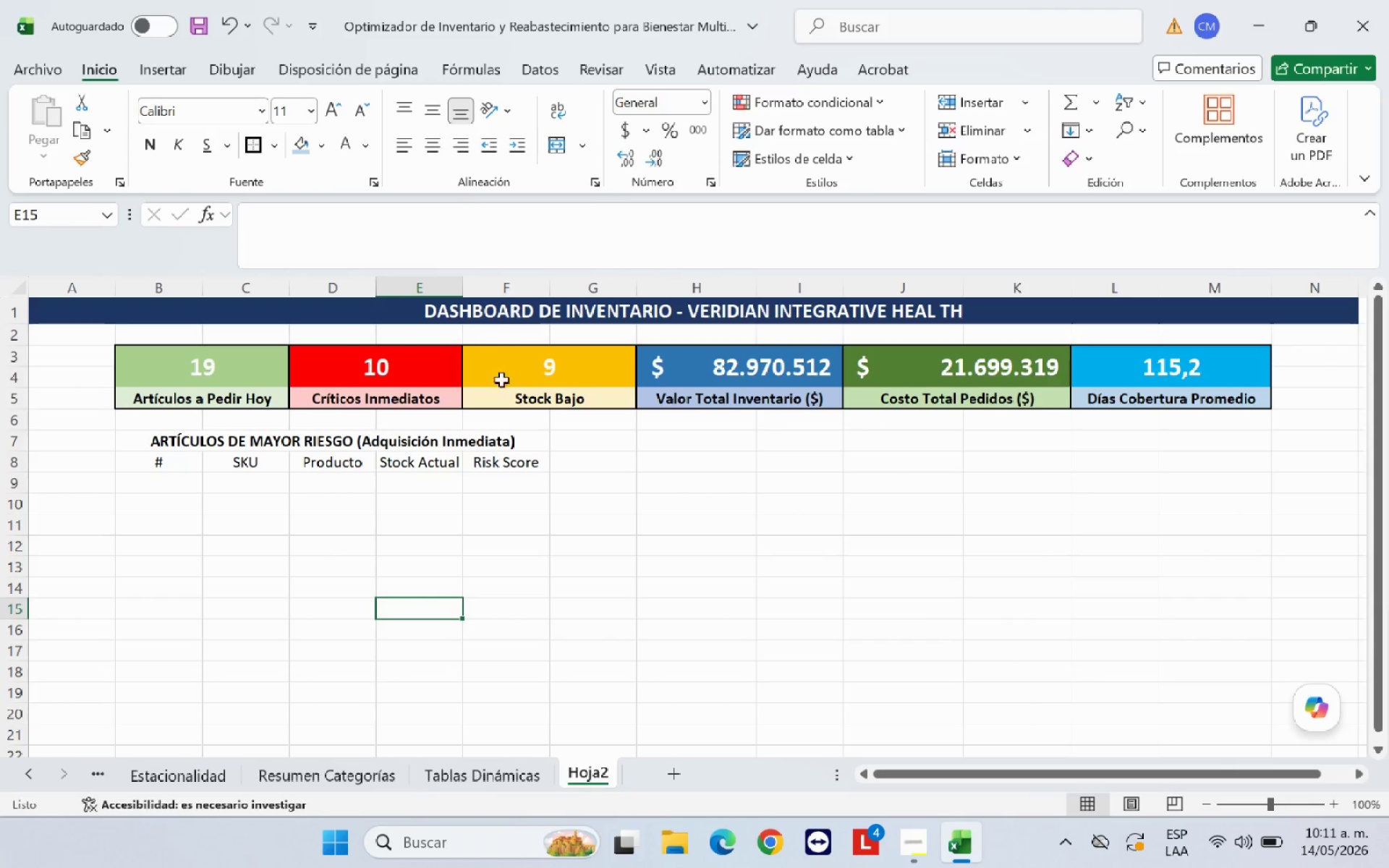 
left_click_drag(start_coordinate=[468, 286], to_coordinate=[488, 284])
 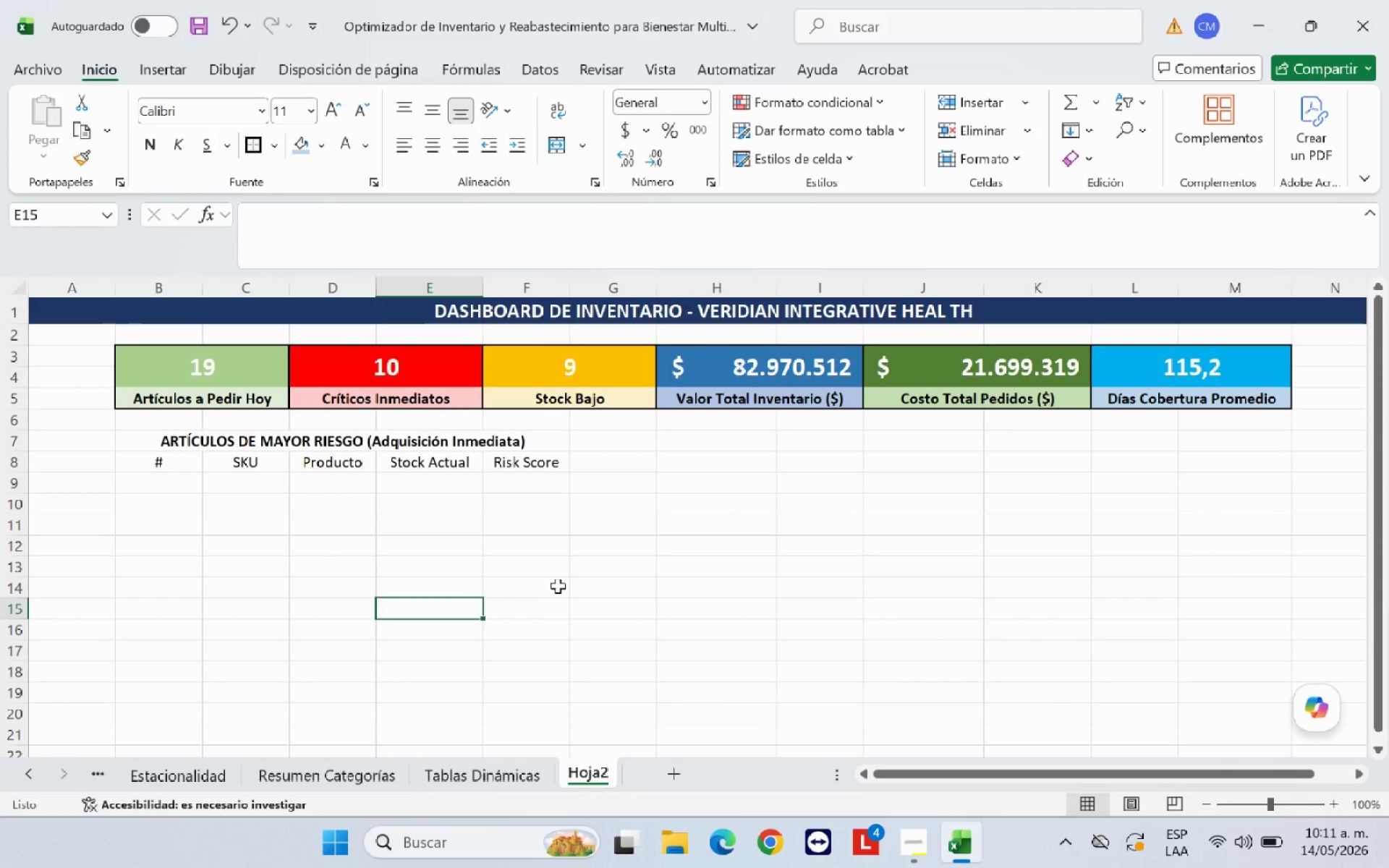 
left_click([558, 586])
 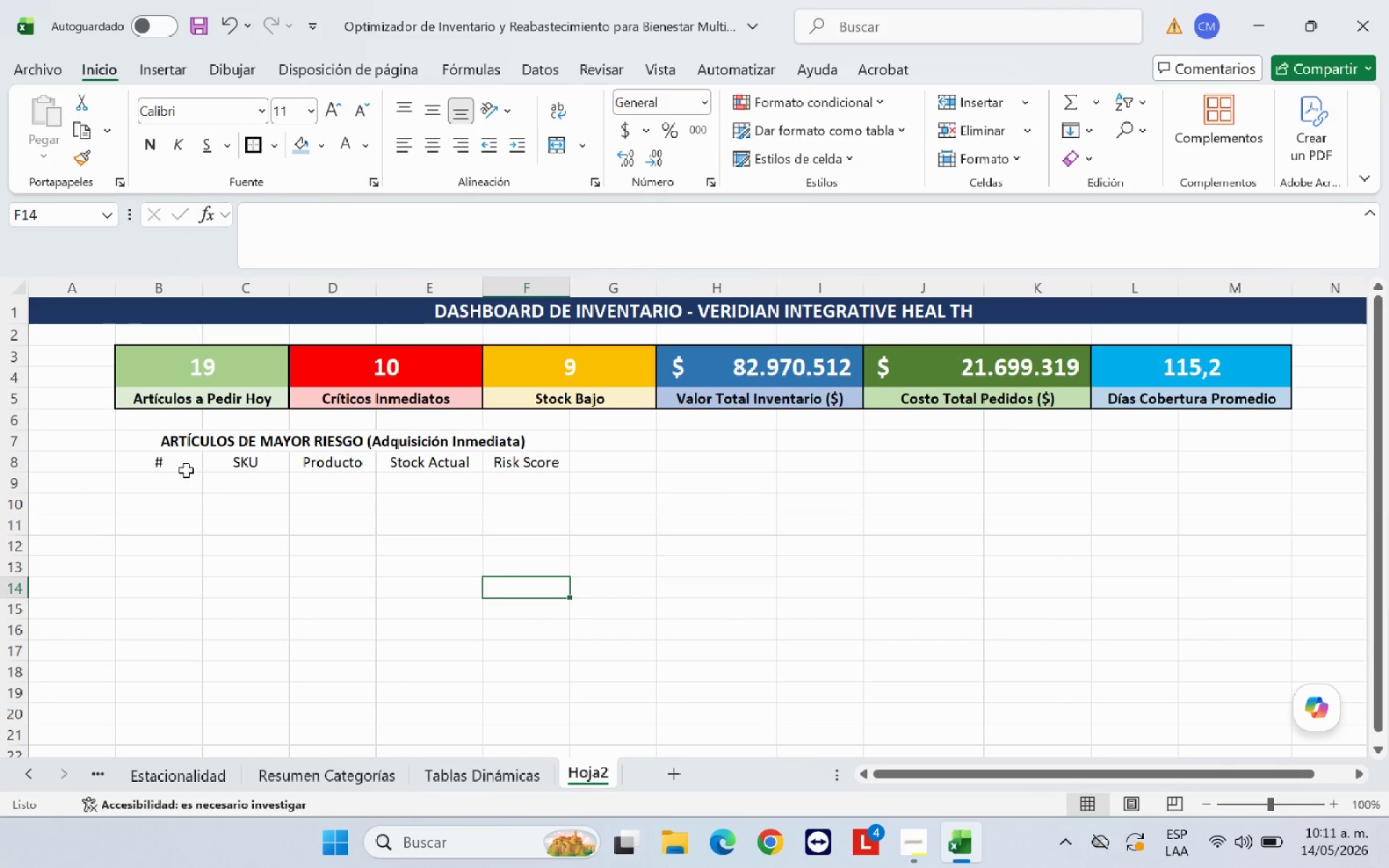 
left_click_drag(start_coordinate=[181, 463], to_coordinate=[499, 465])
 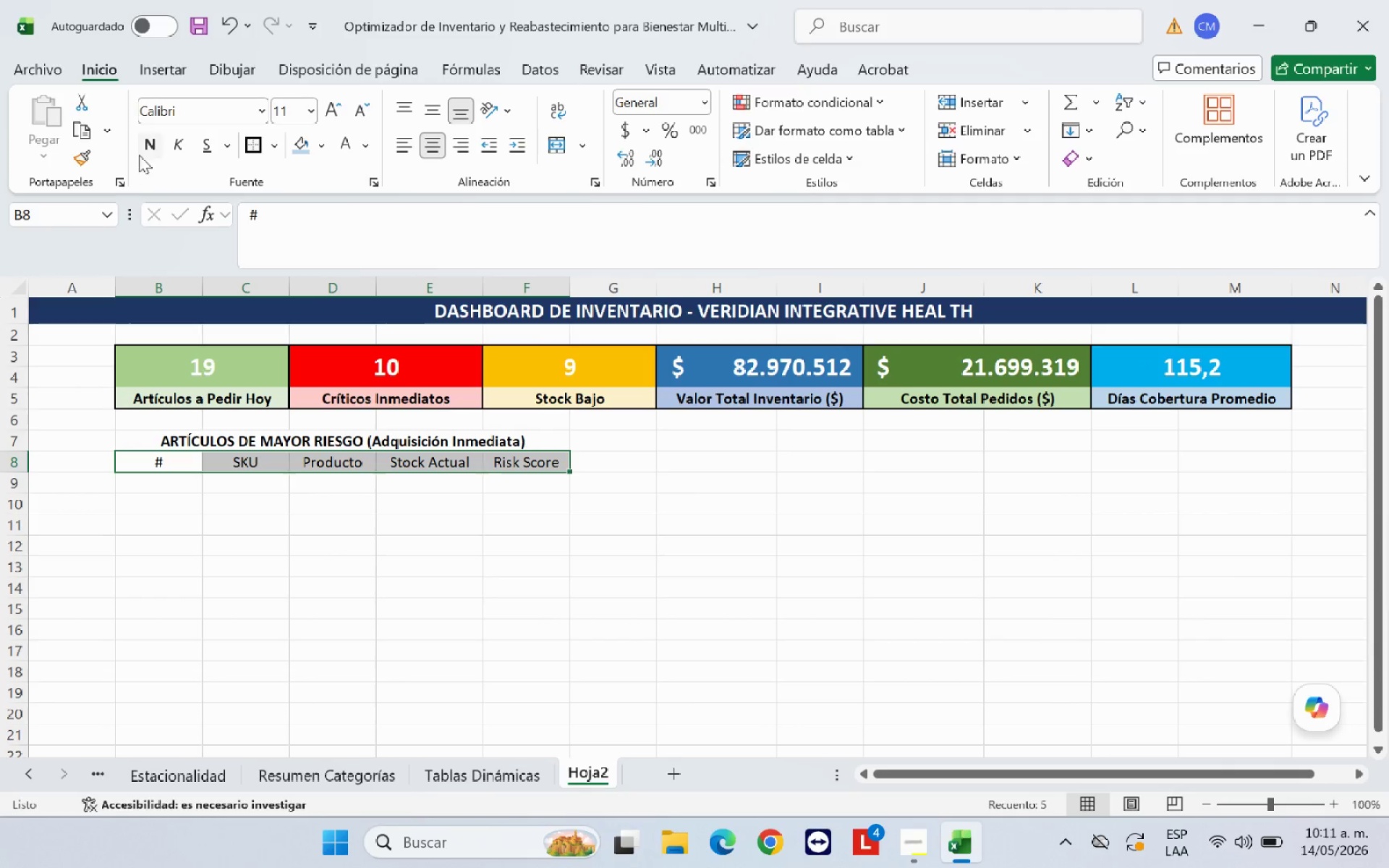 
left_click([148, 145])
 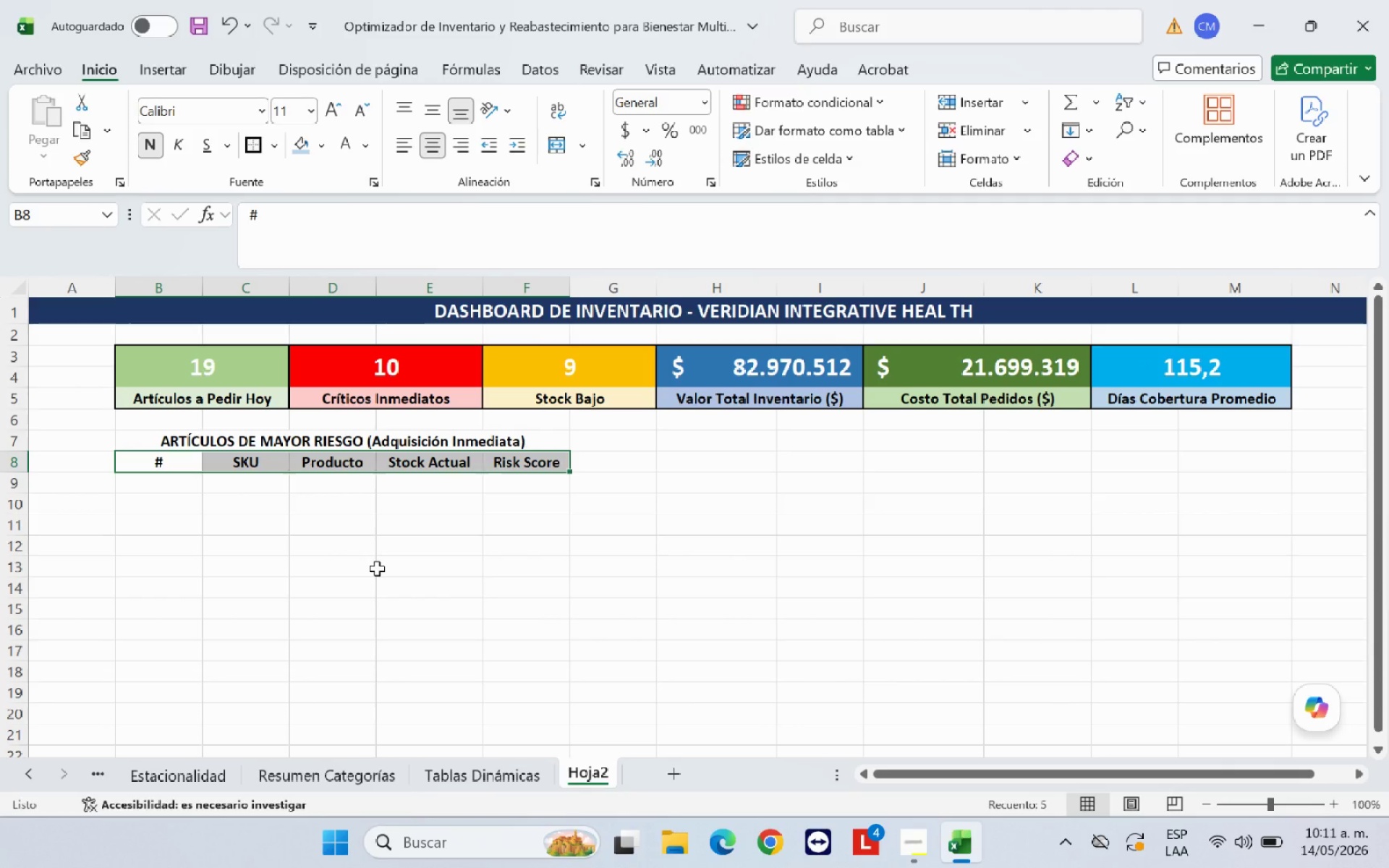 
left_click([377, 569])
 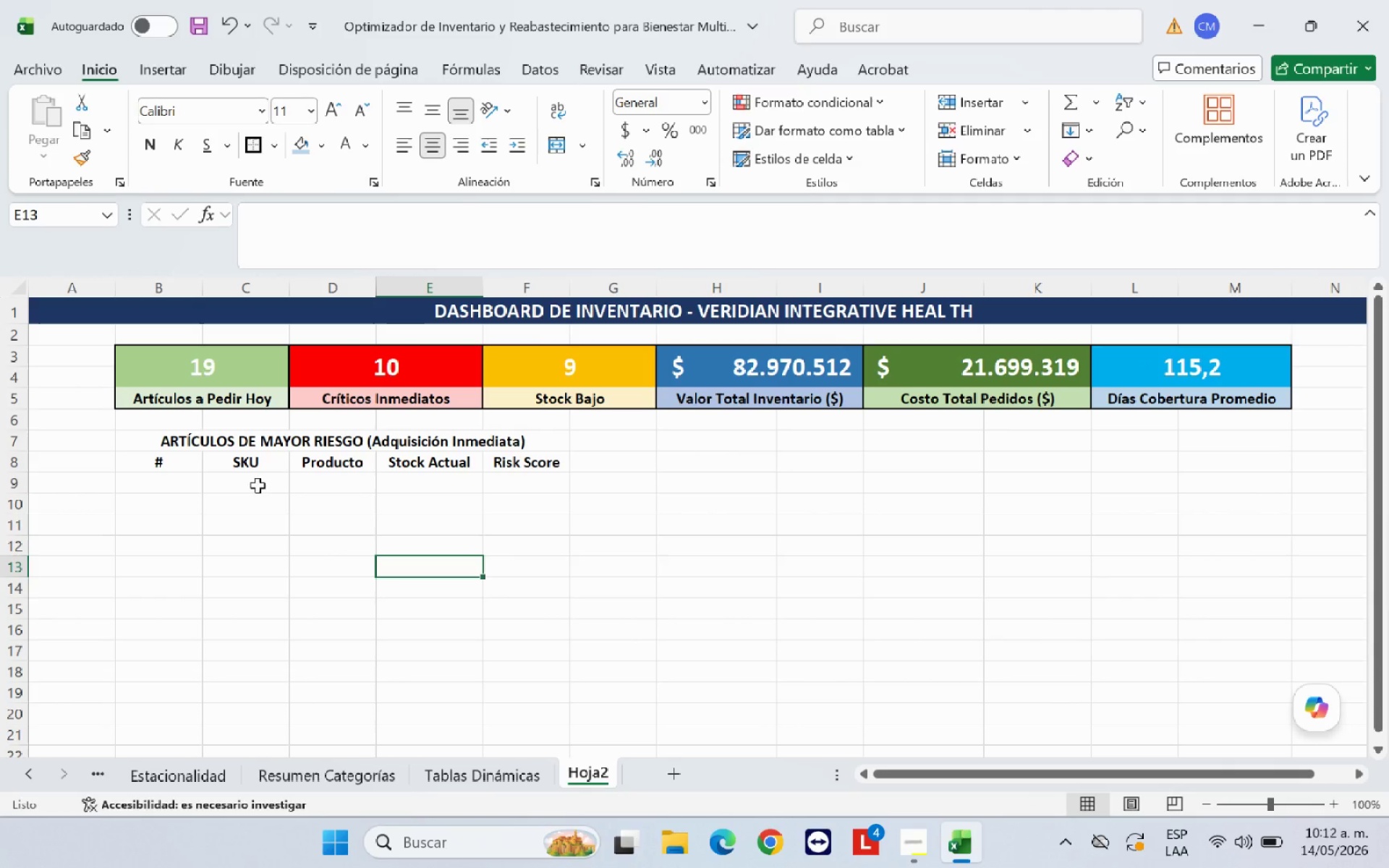 
left_click([169, 485])
 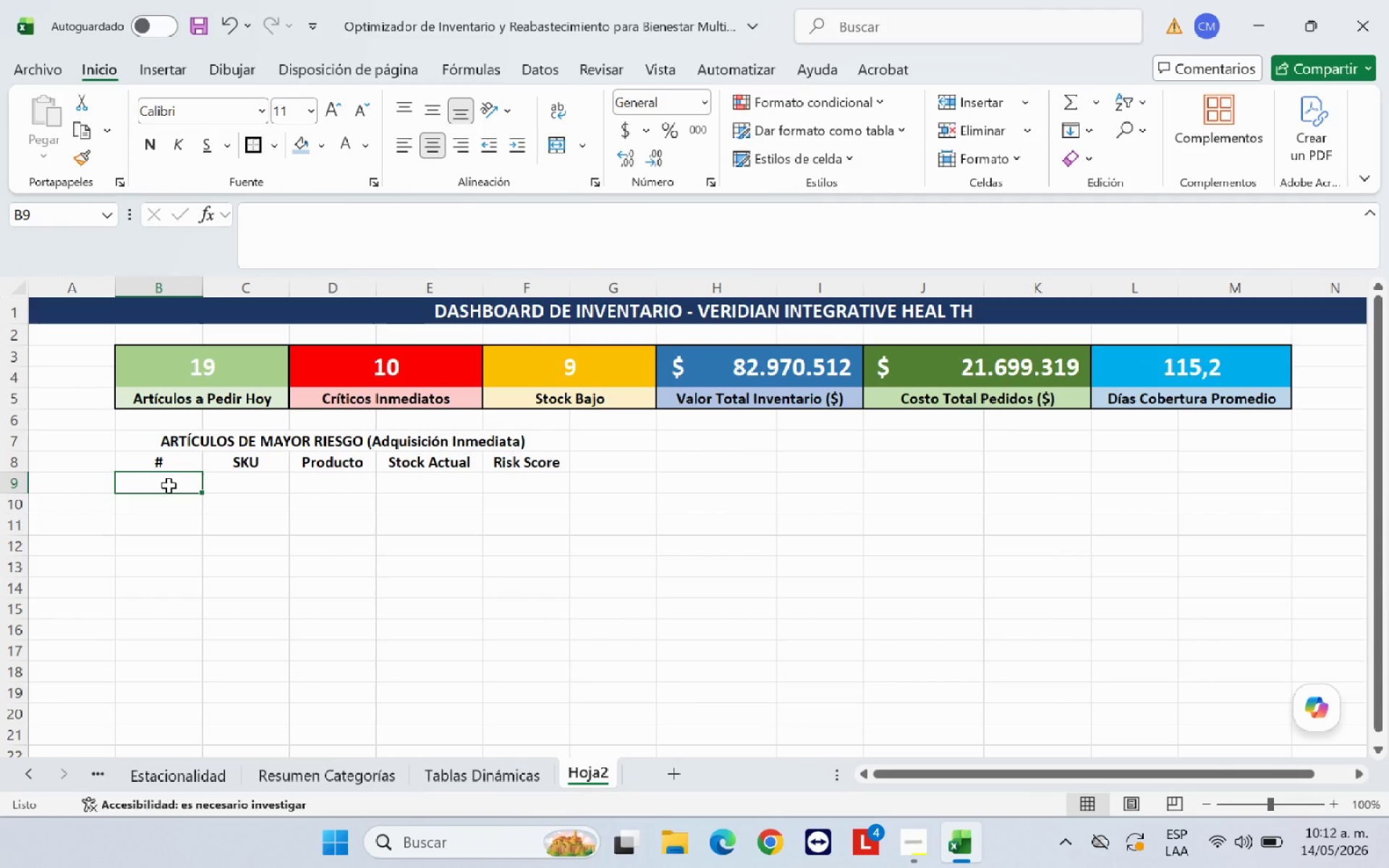 
wait(9.86)
 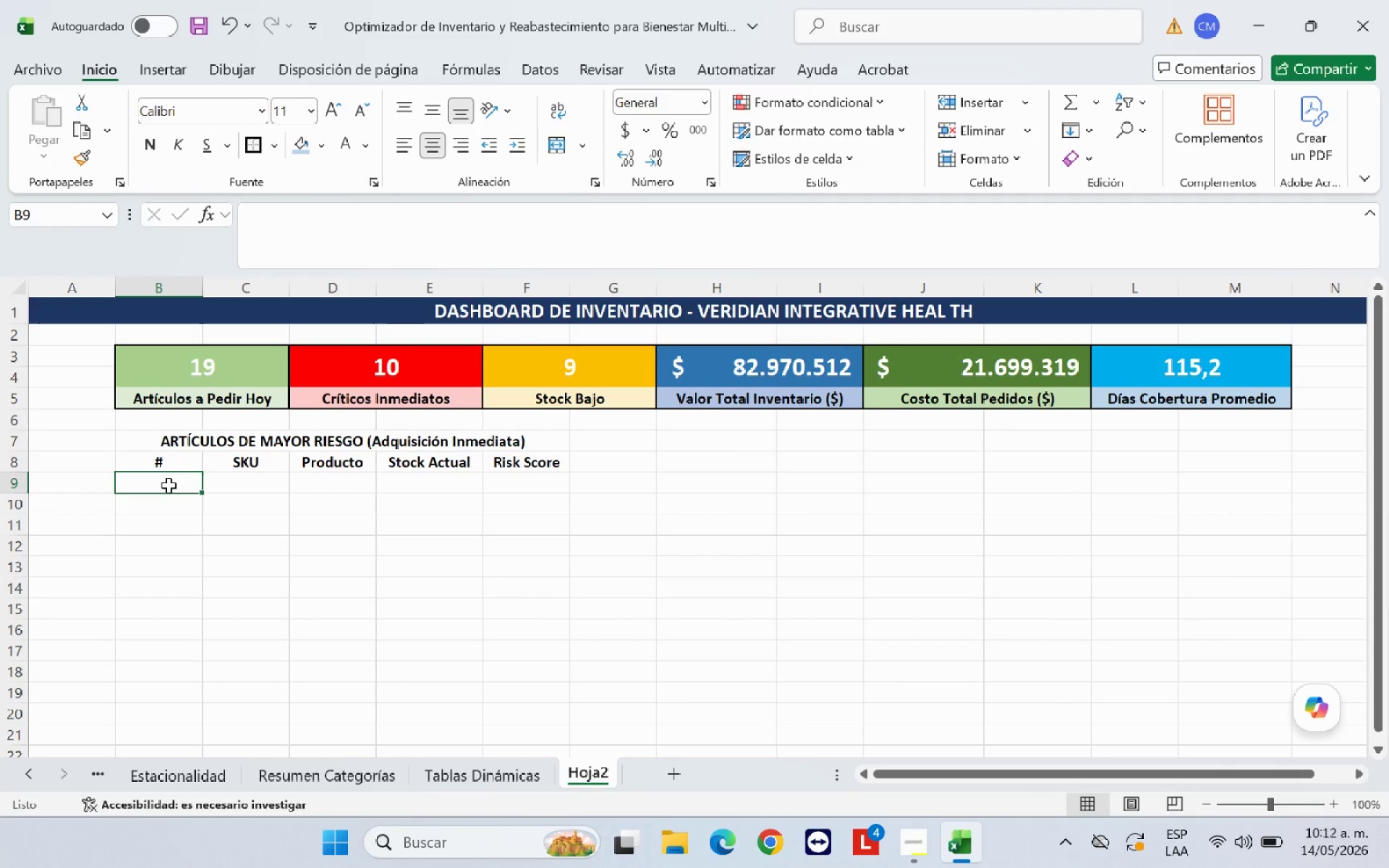 
key(1)
 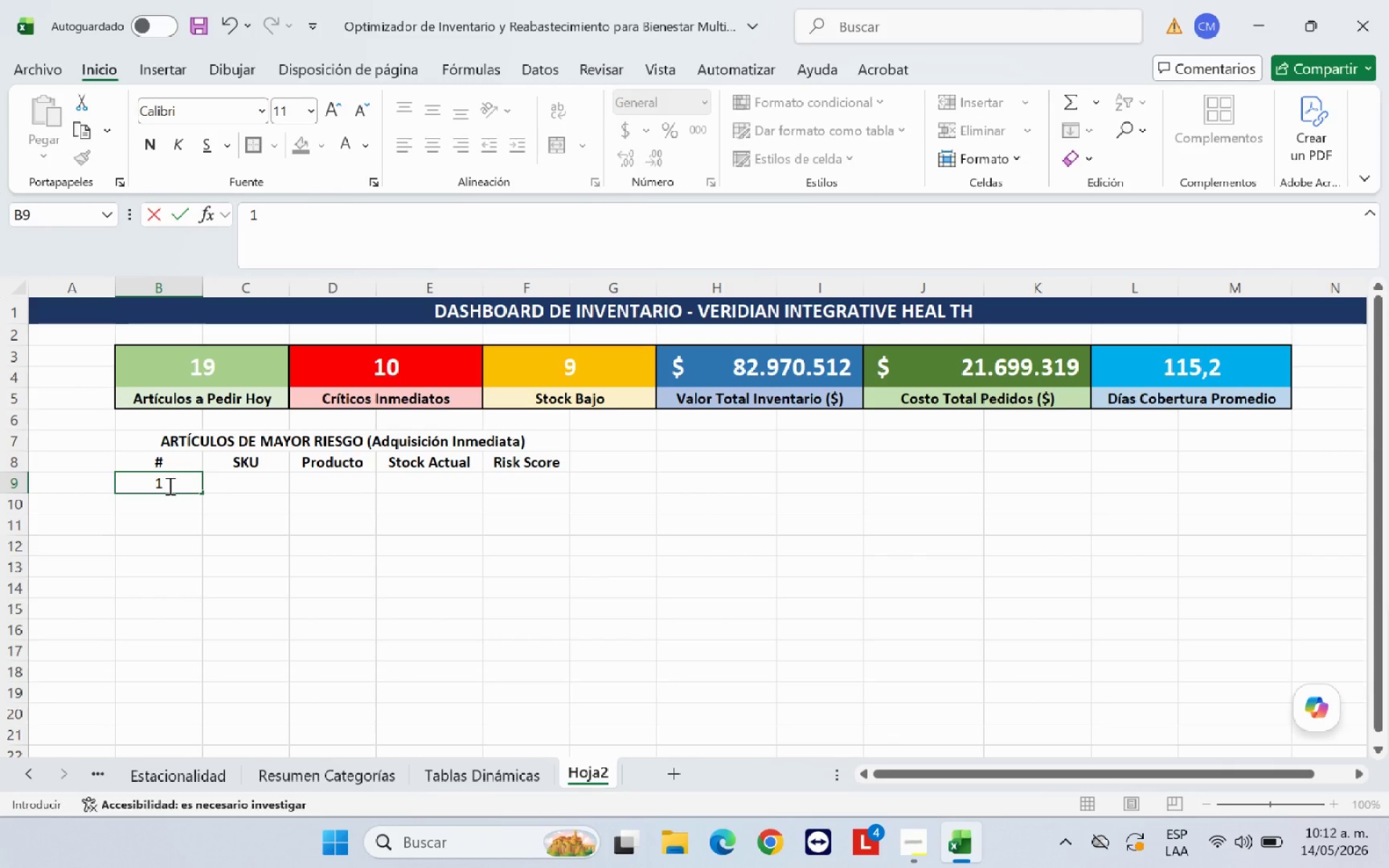 
key(Enter)
 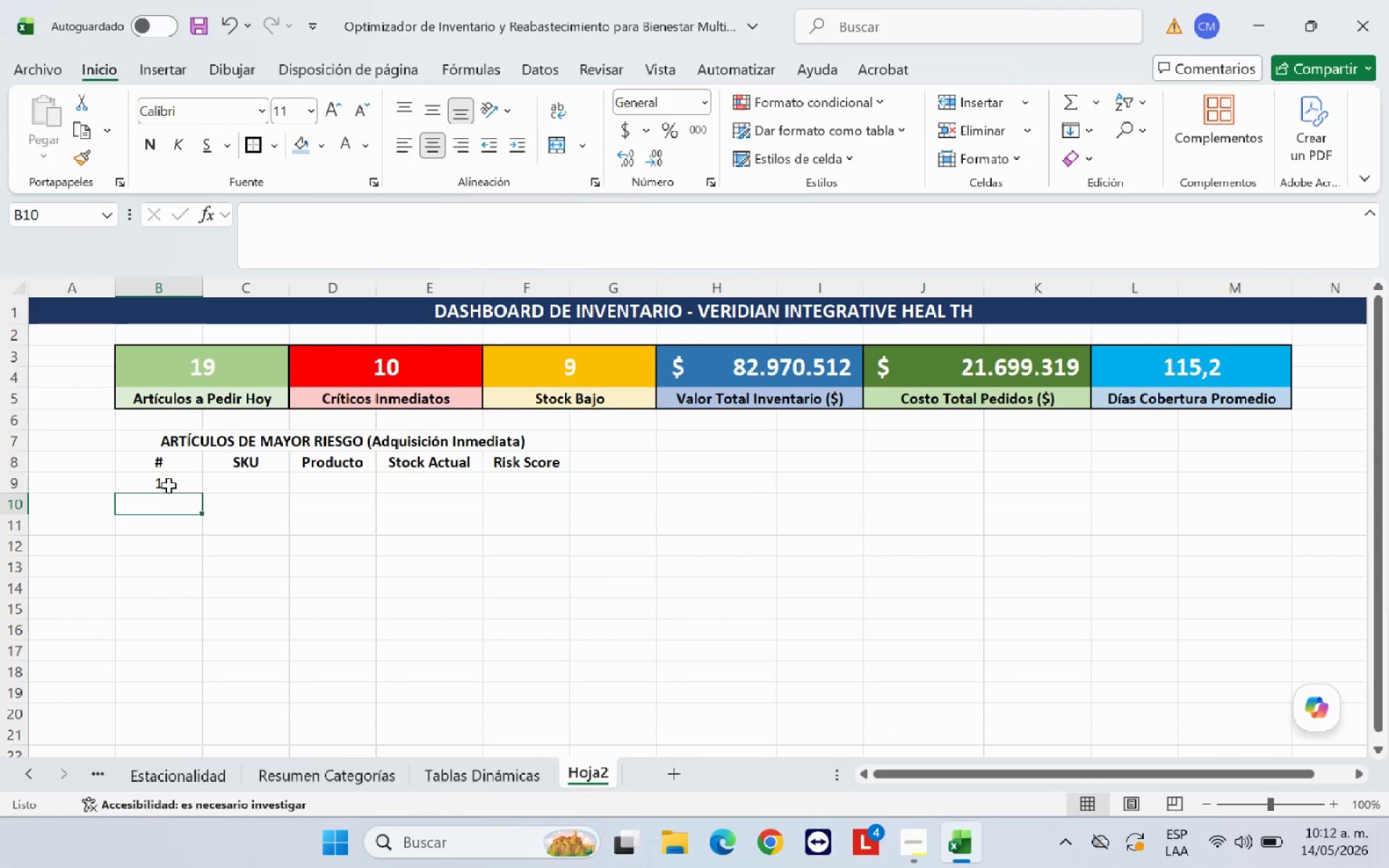 
key(2)
 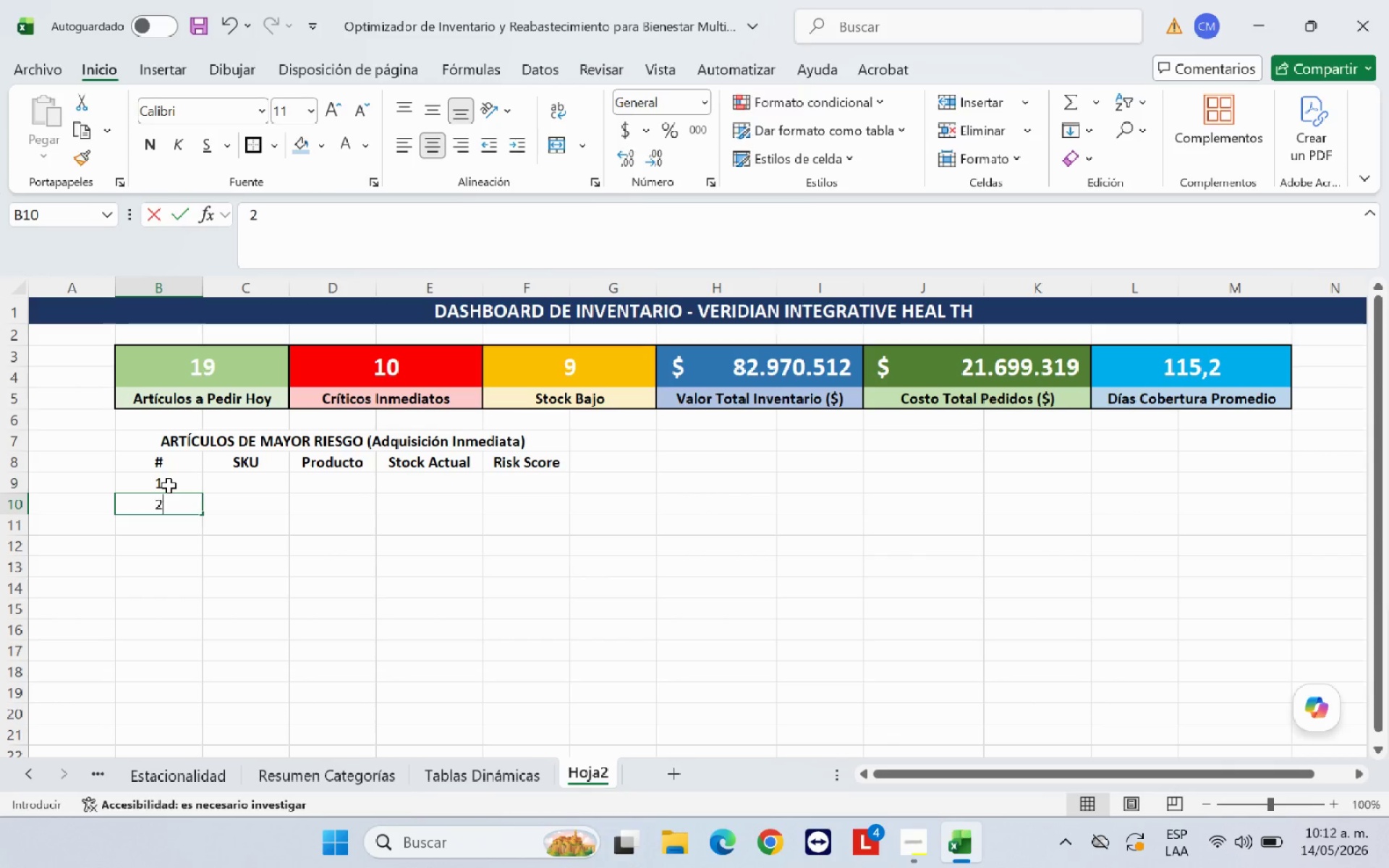 
key(Enter)
 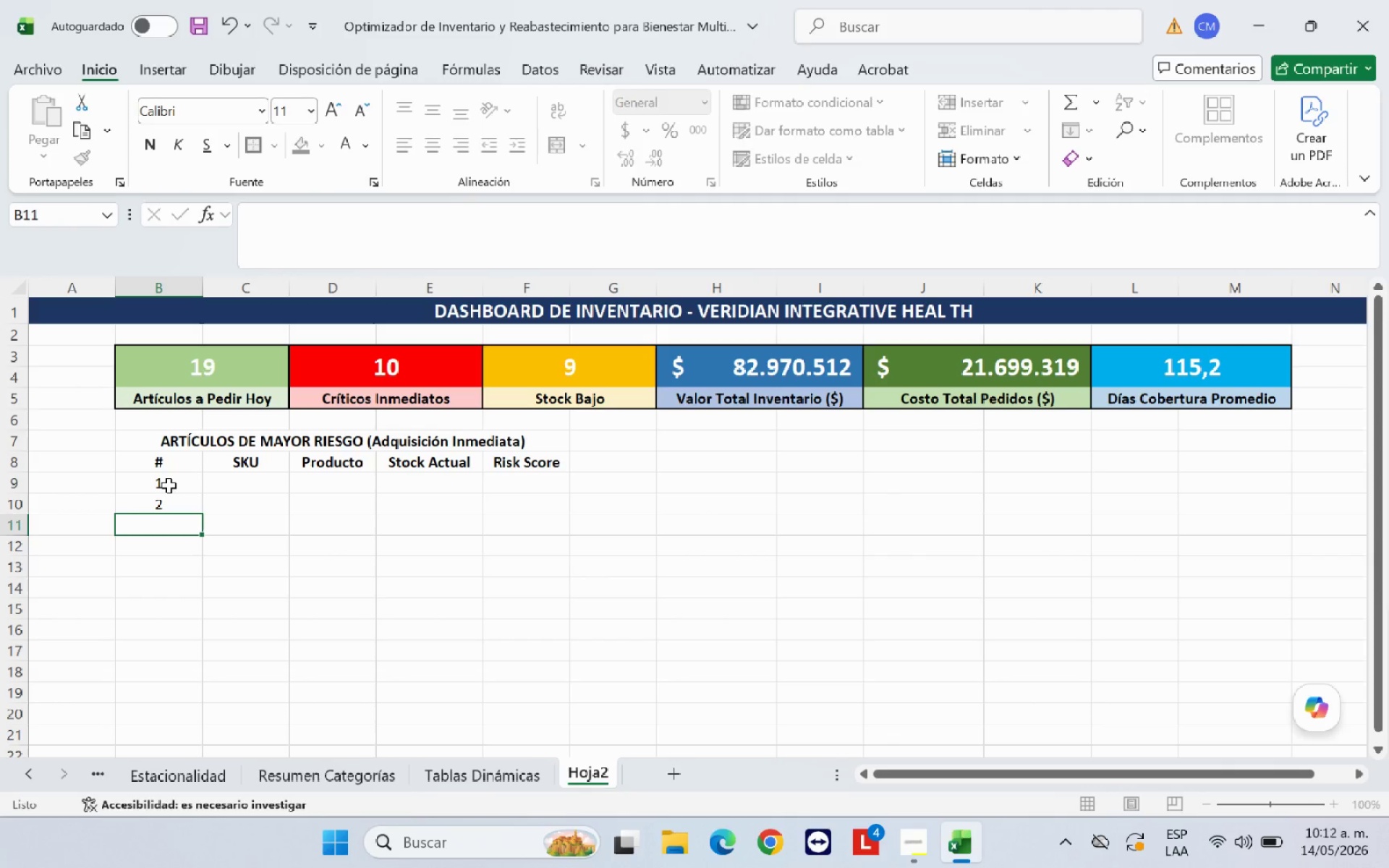 
key(3)
 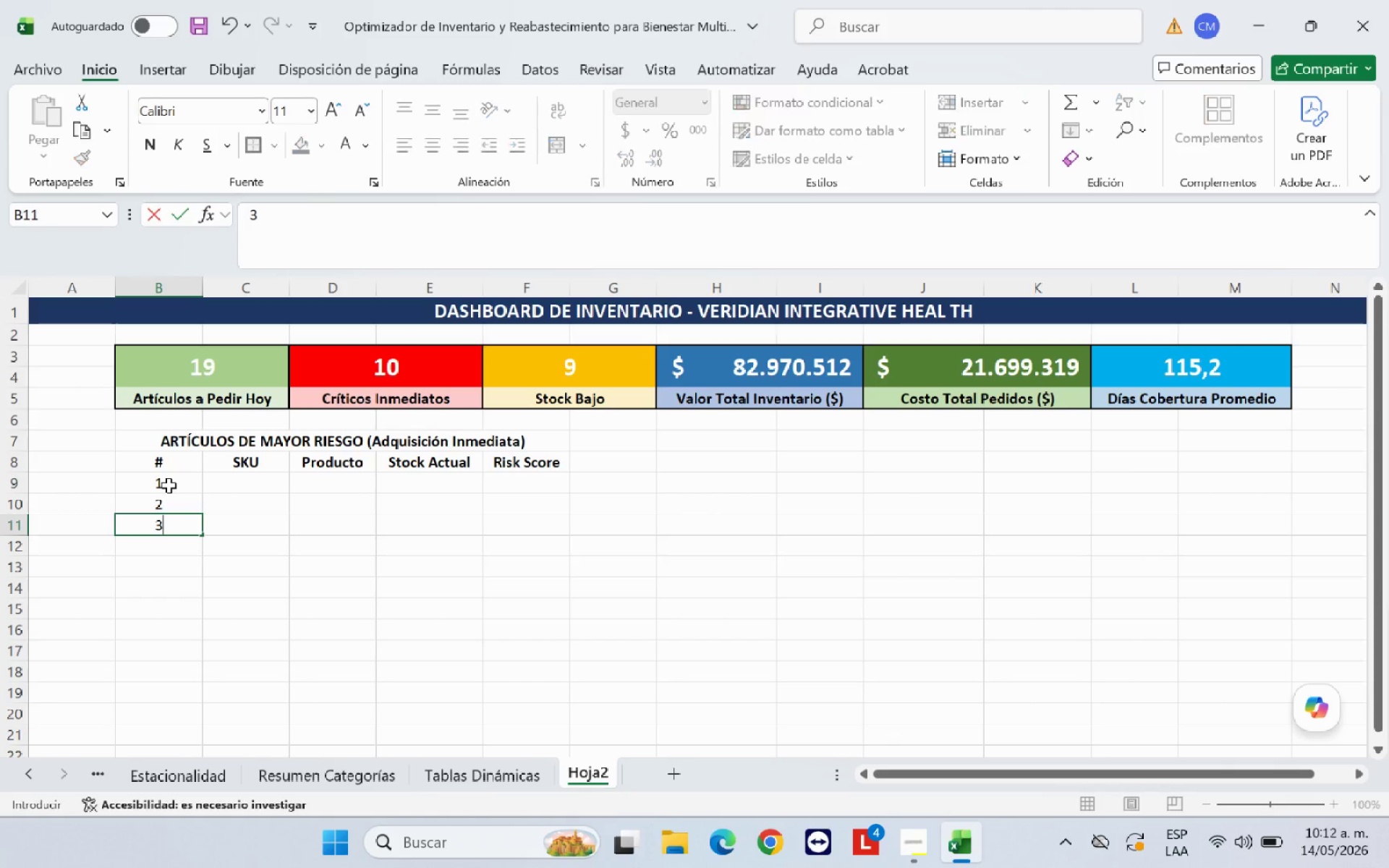 
key(Enter)
 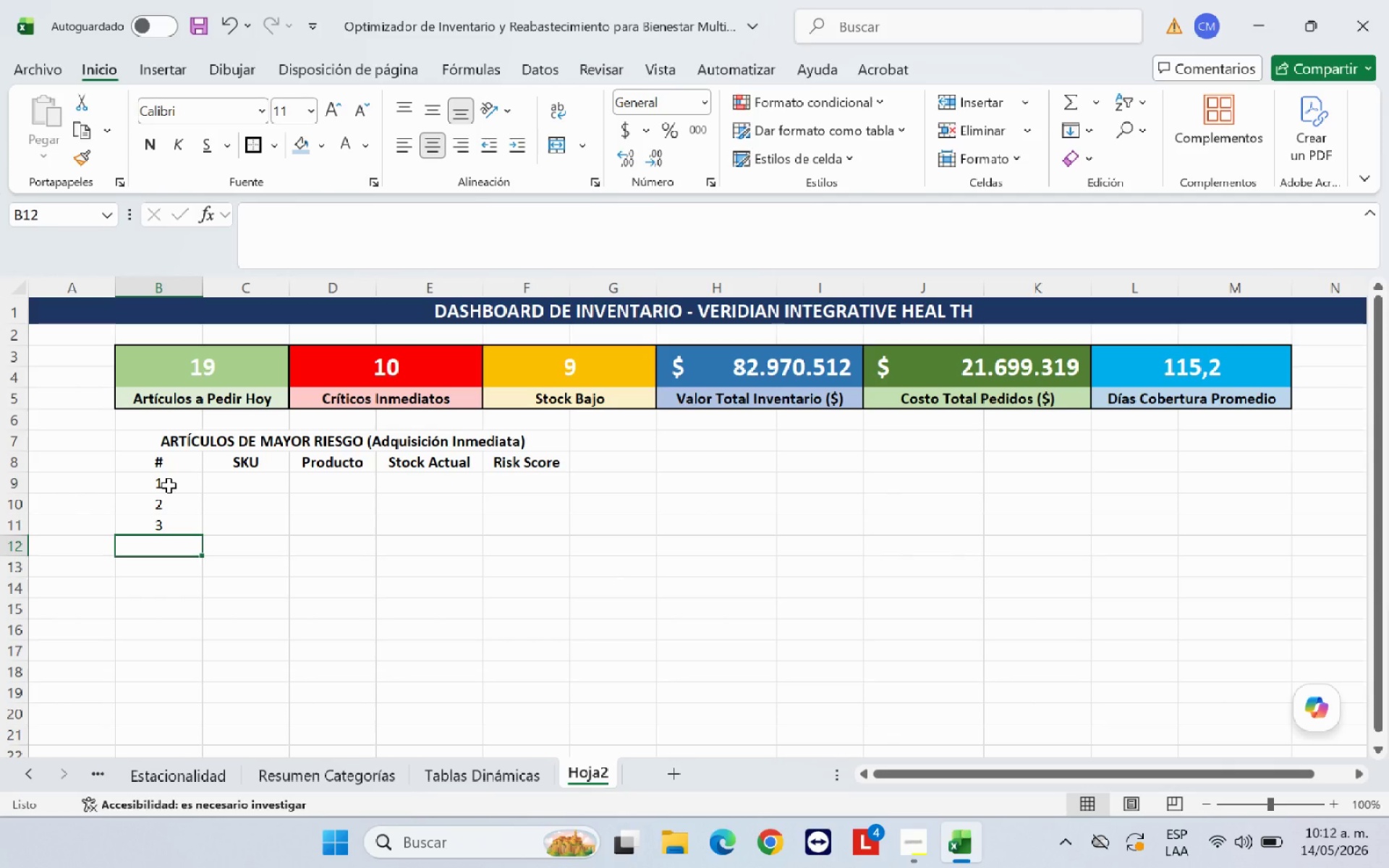 
key(4)
 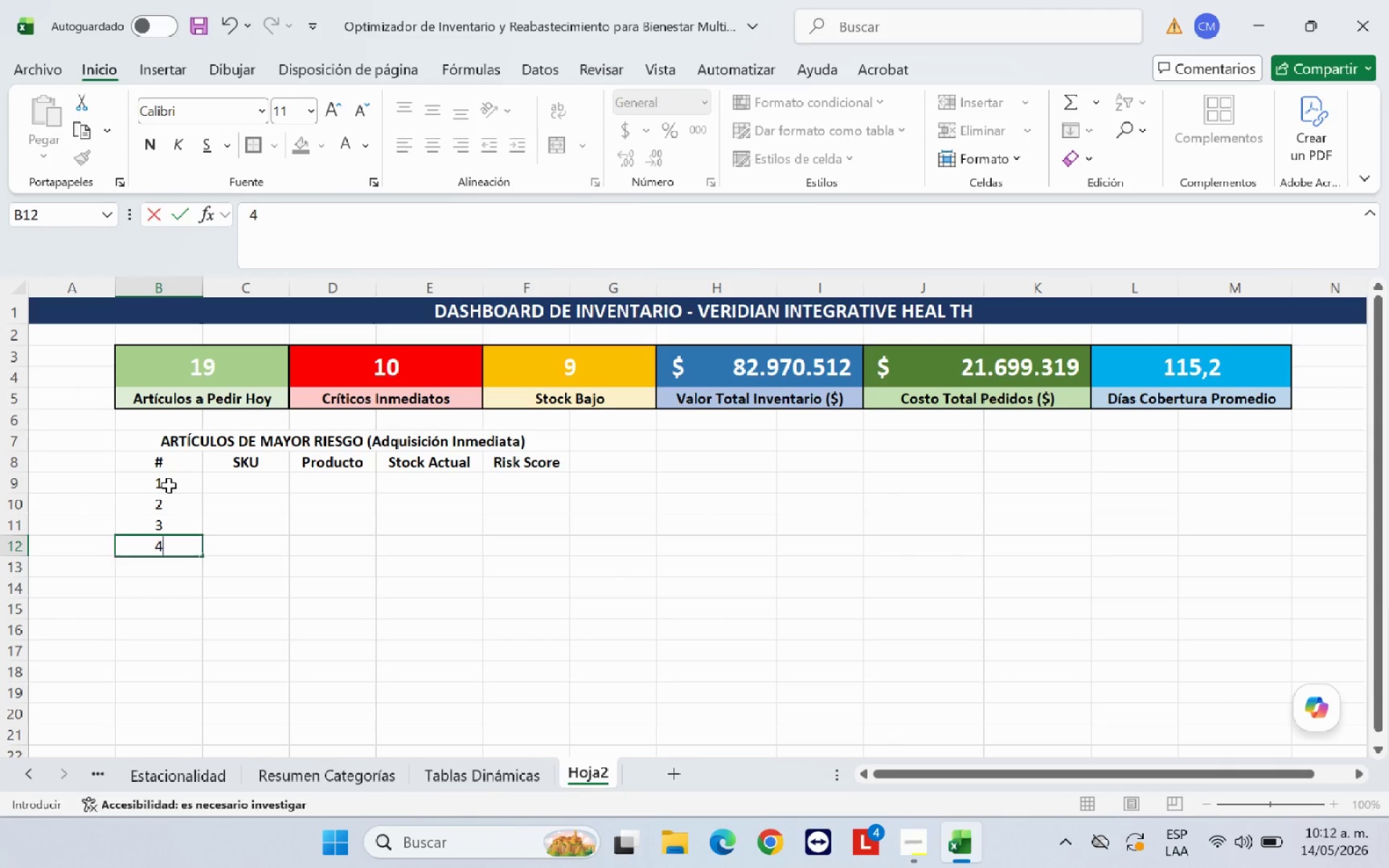 
key(Enter)
 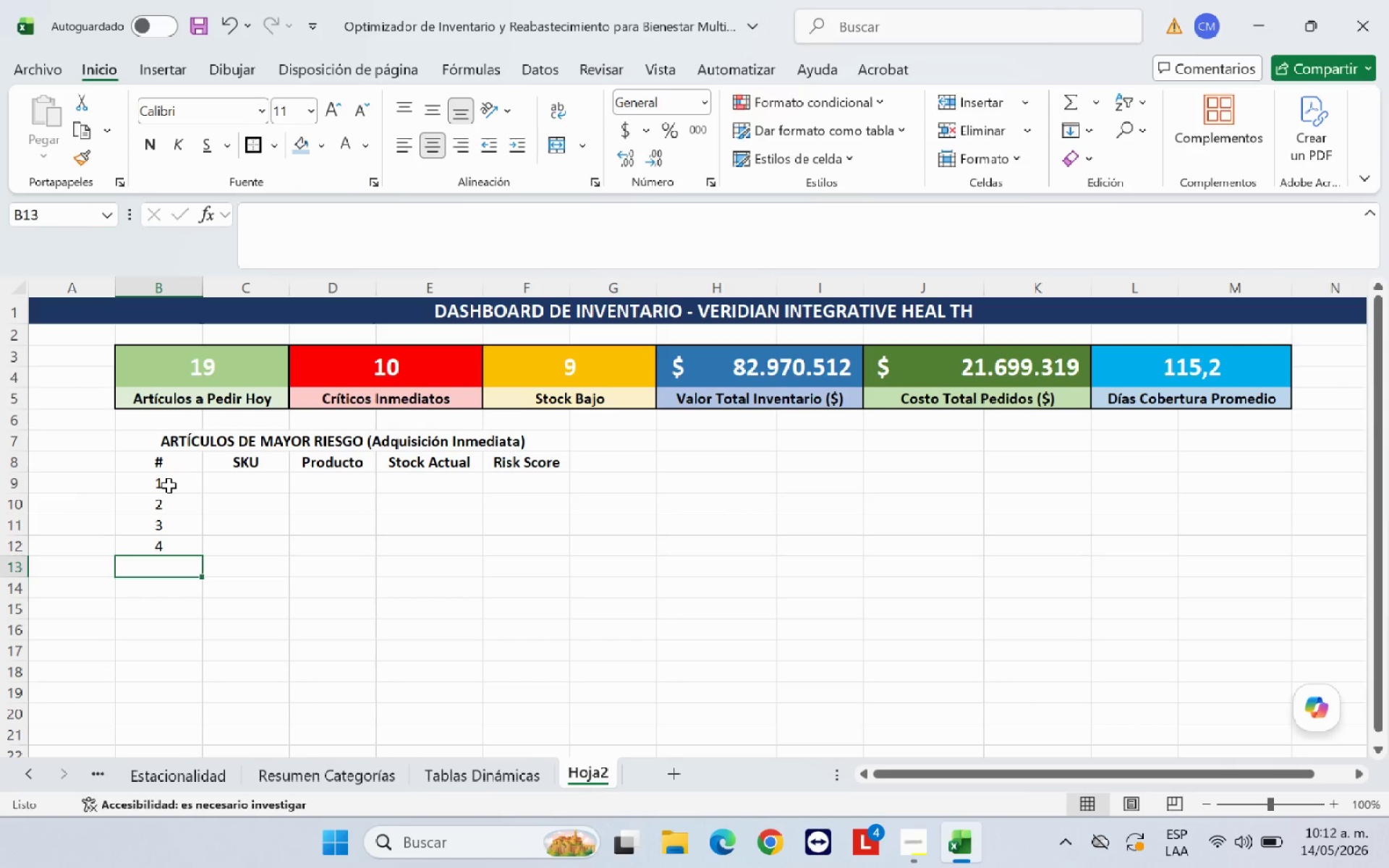 
key(5)
 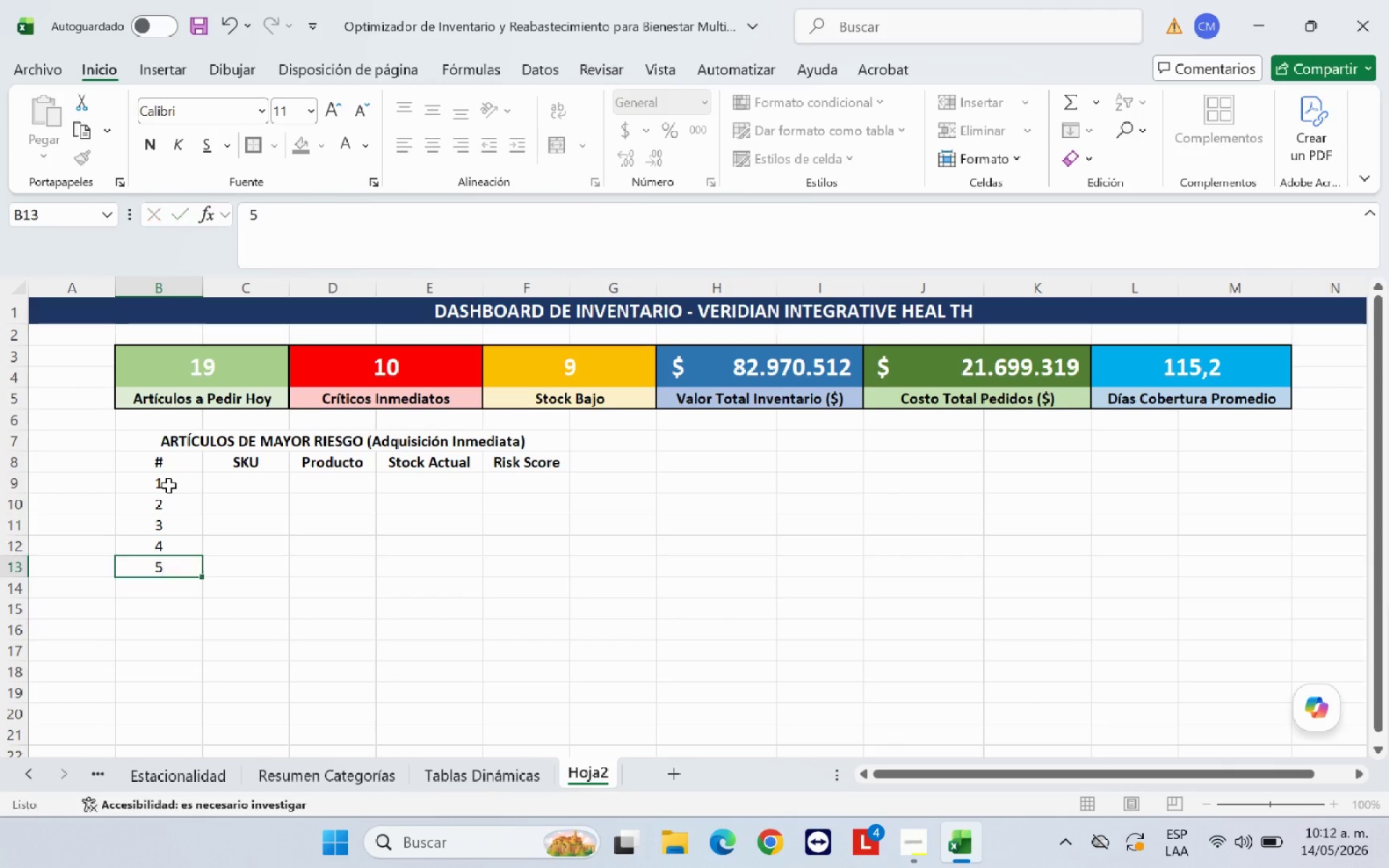 
key(Enter)
 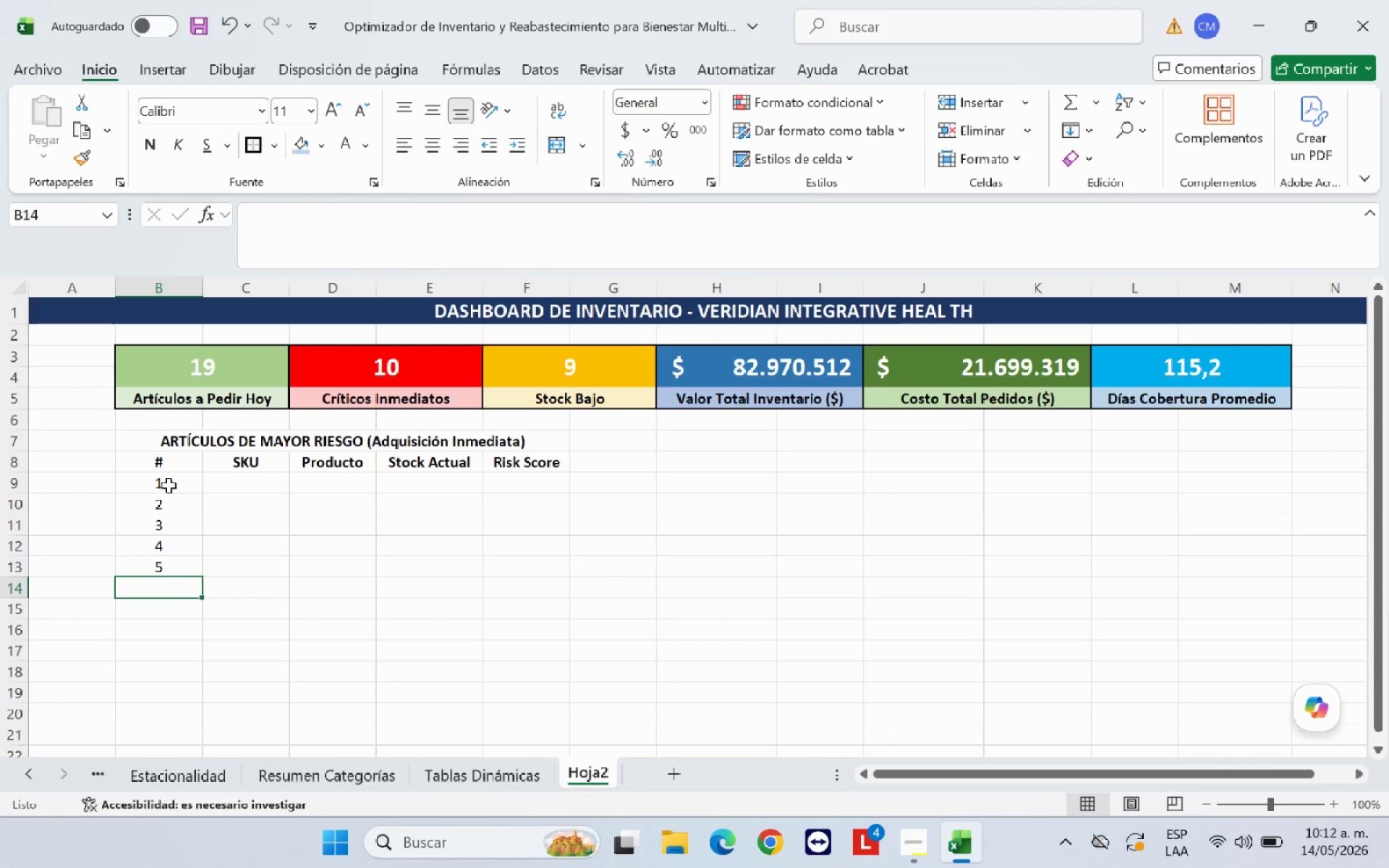 
left_click_drag(start_coordinate=[169, 485], to_coordinate=[175, 570])
 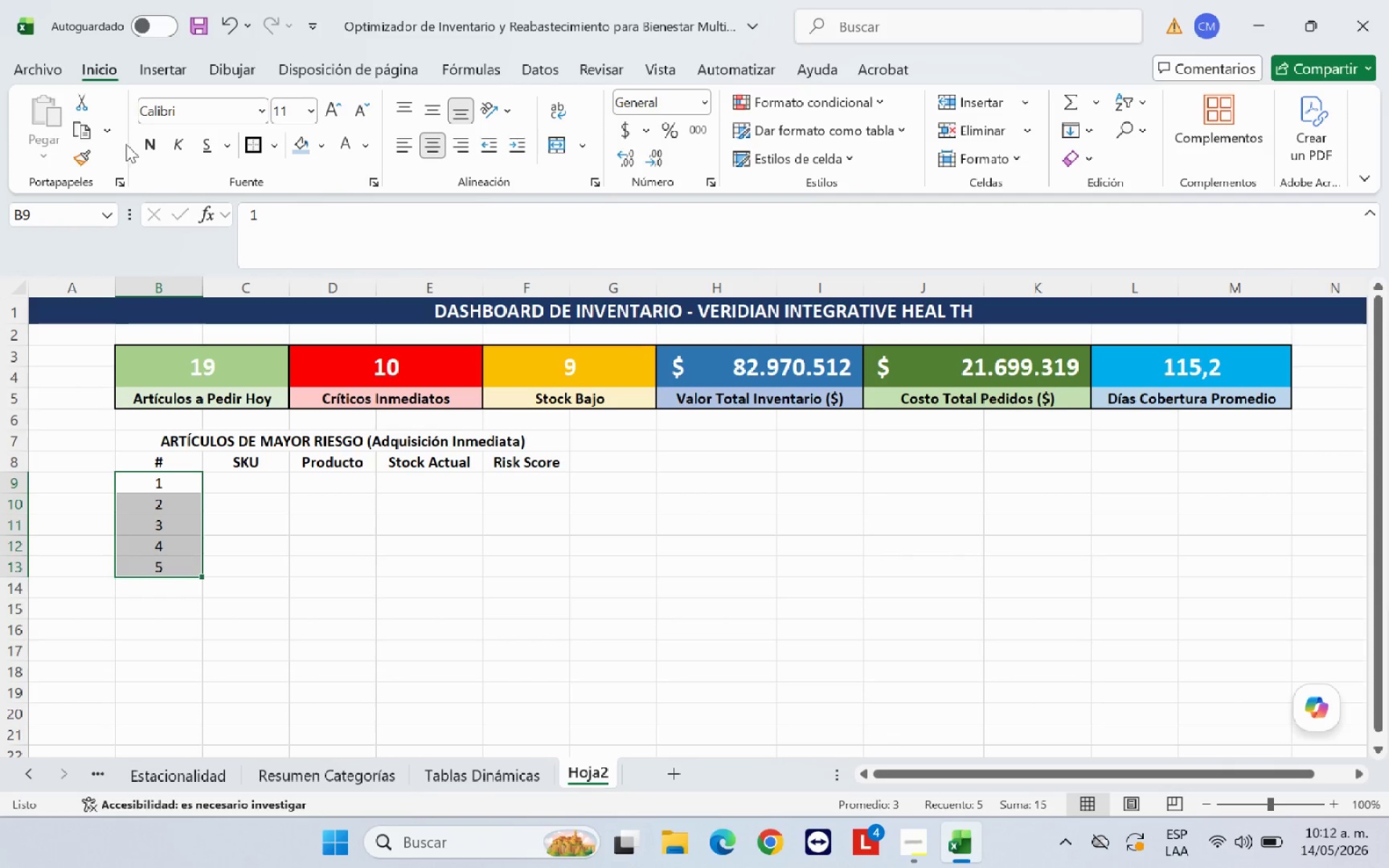 
left_click([141, 143])
 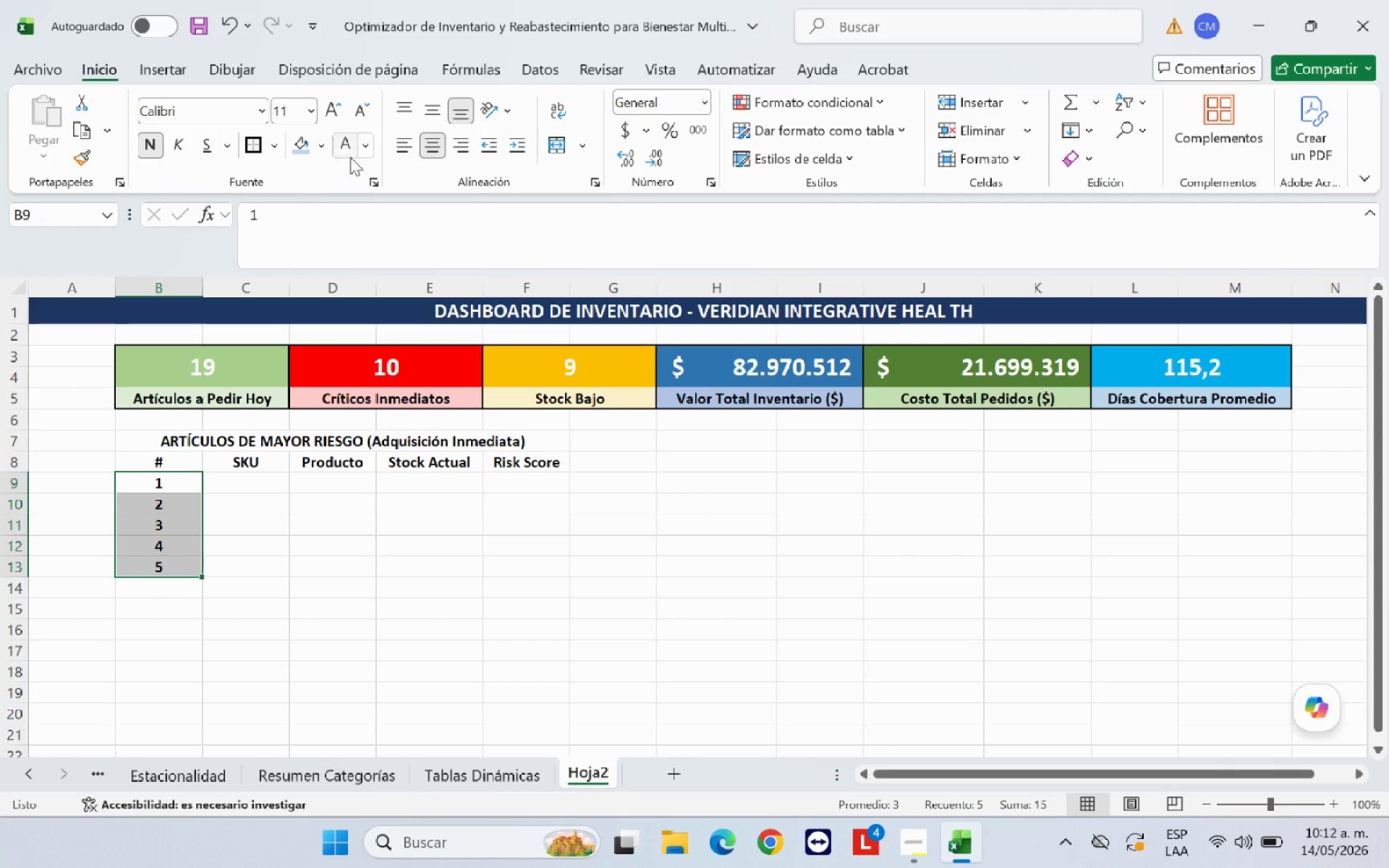 
left_click([362, 150])
 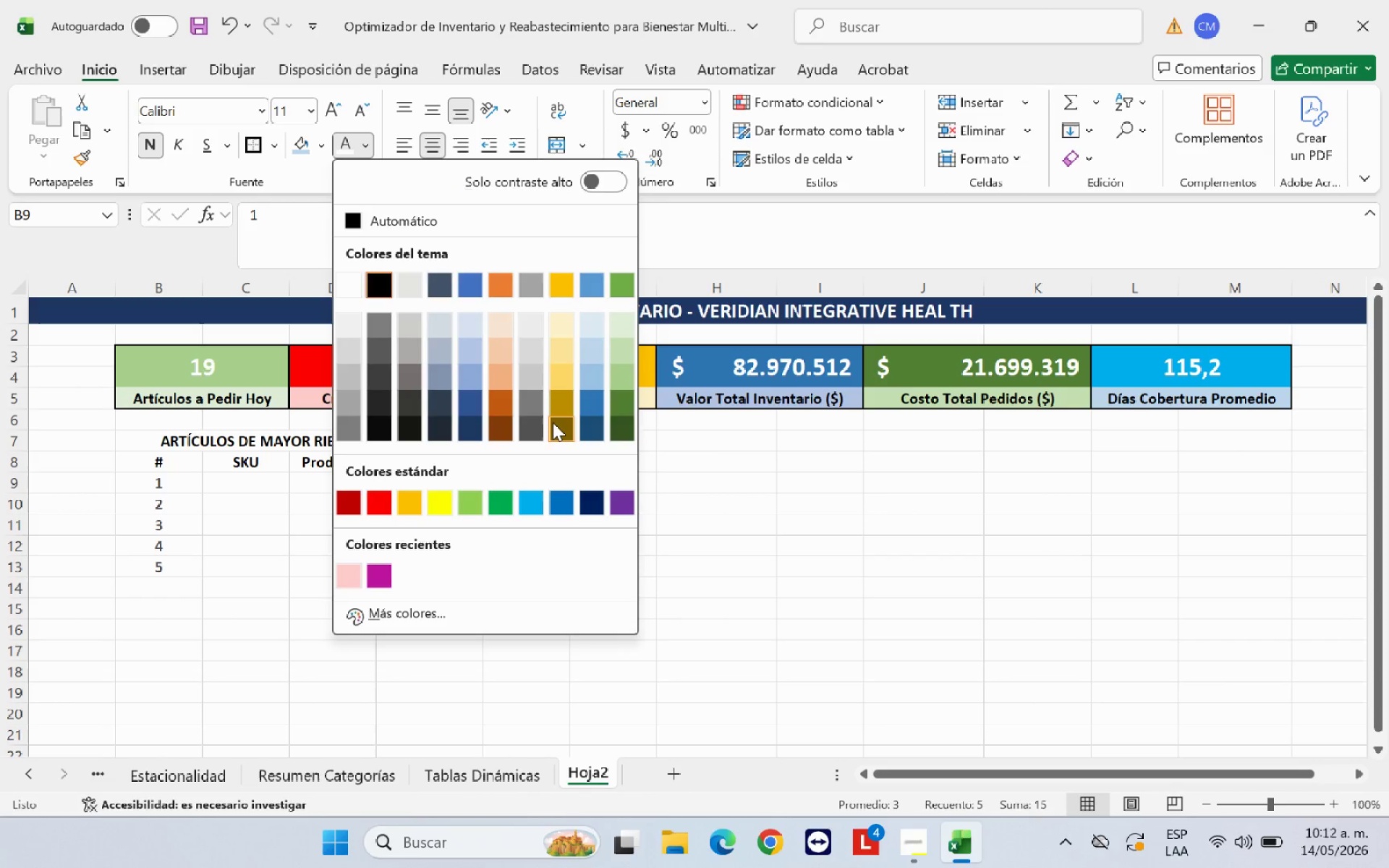 
left_click([555, 422])
 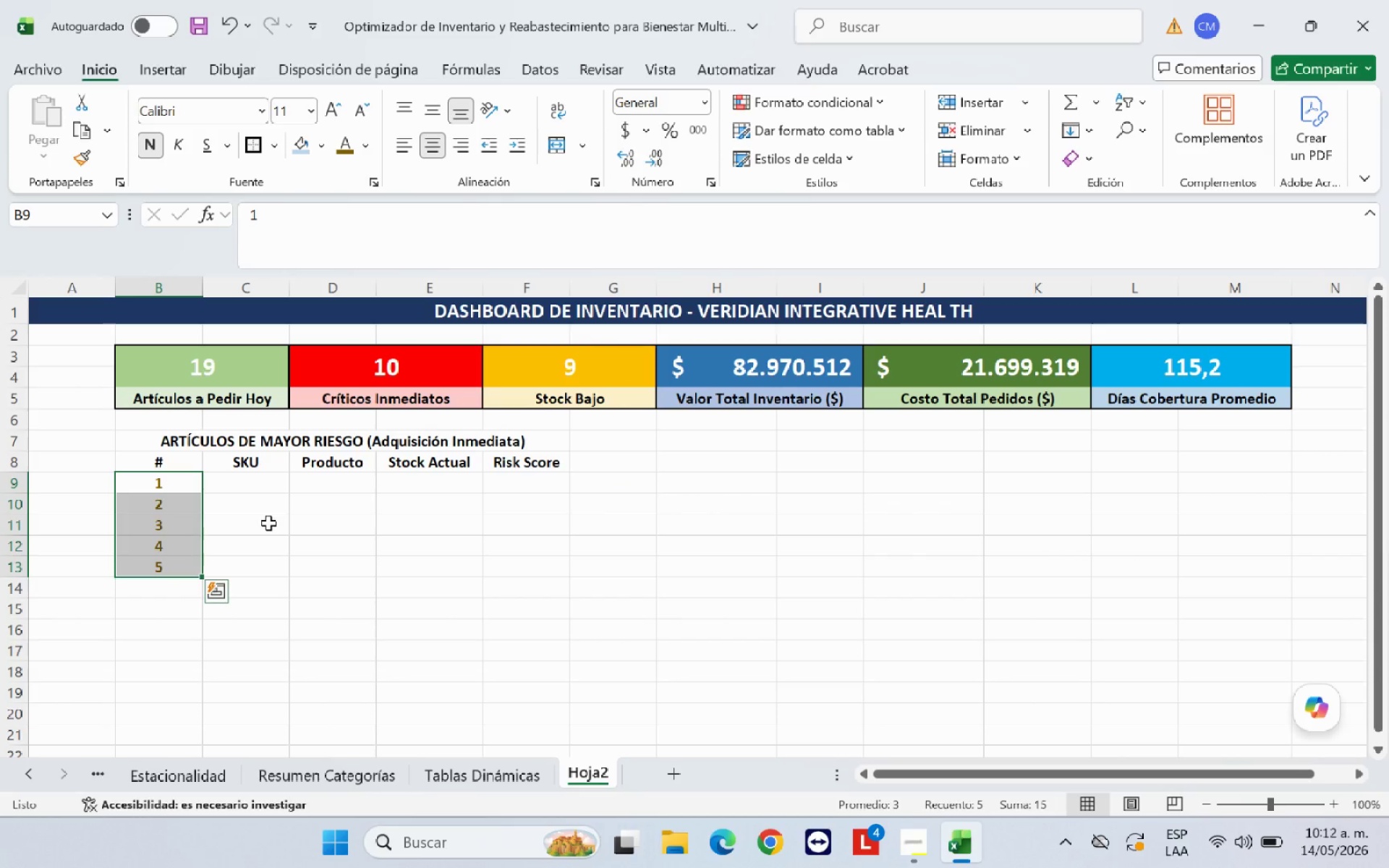 
left_click([263, 523])
 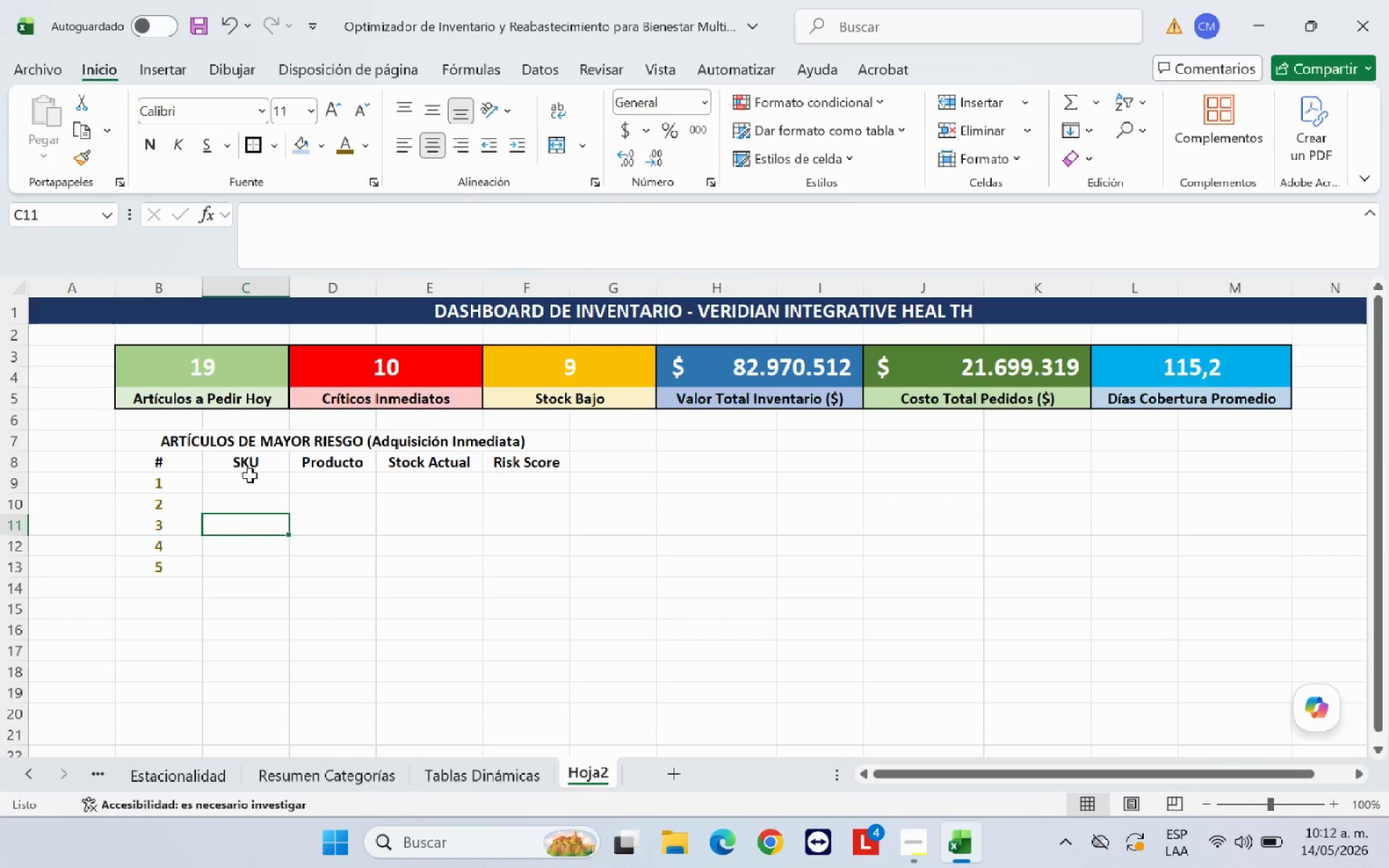 
left_click([251, 484])
 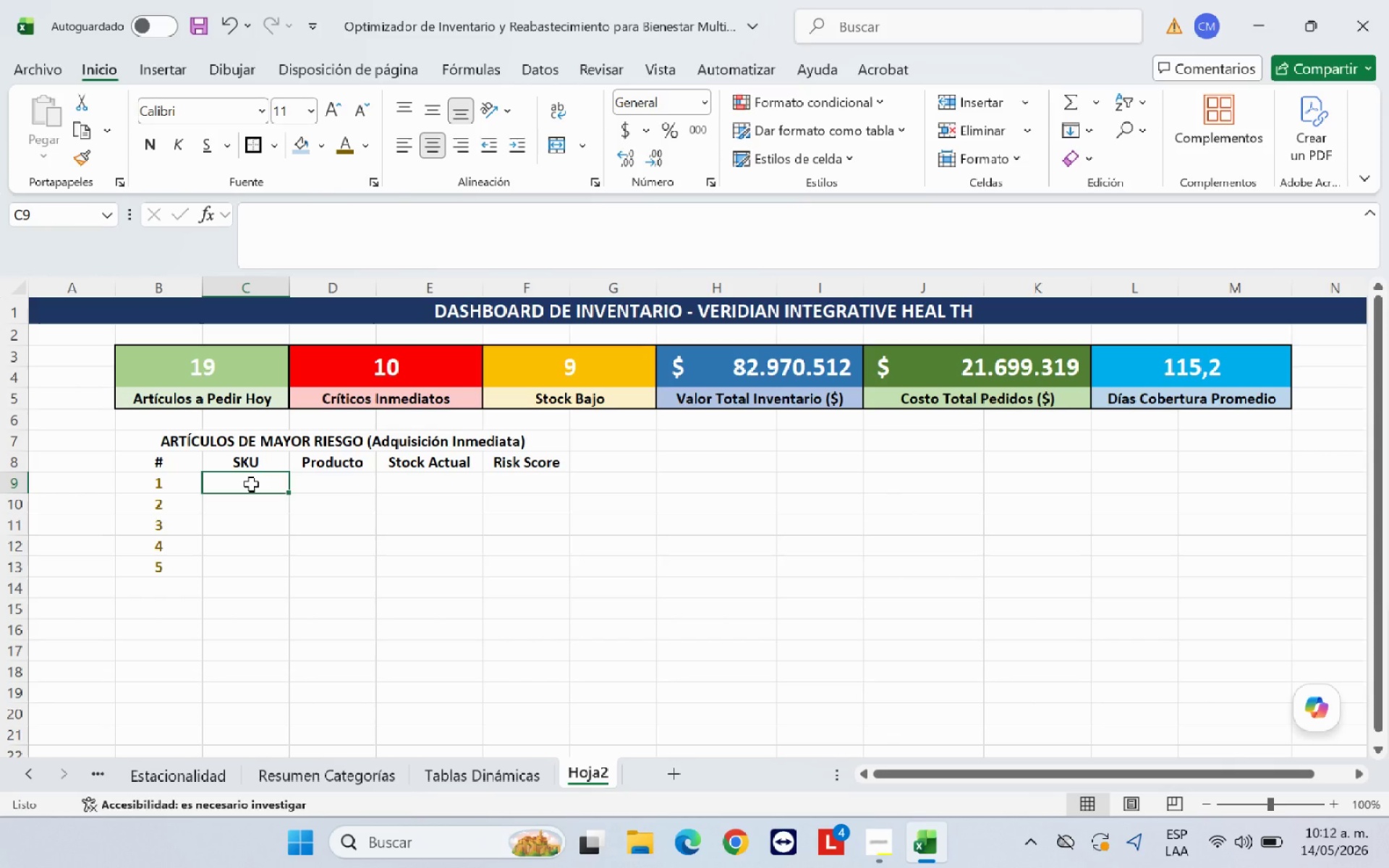 
wait(12.19)
 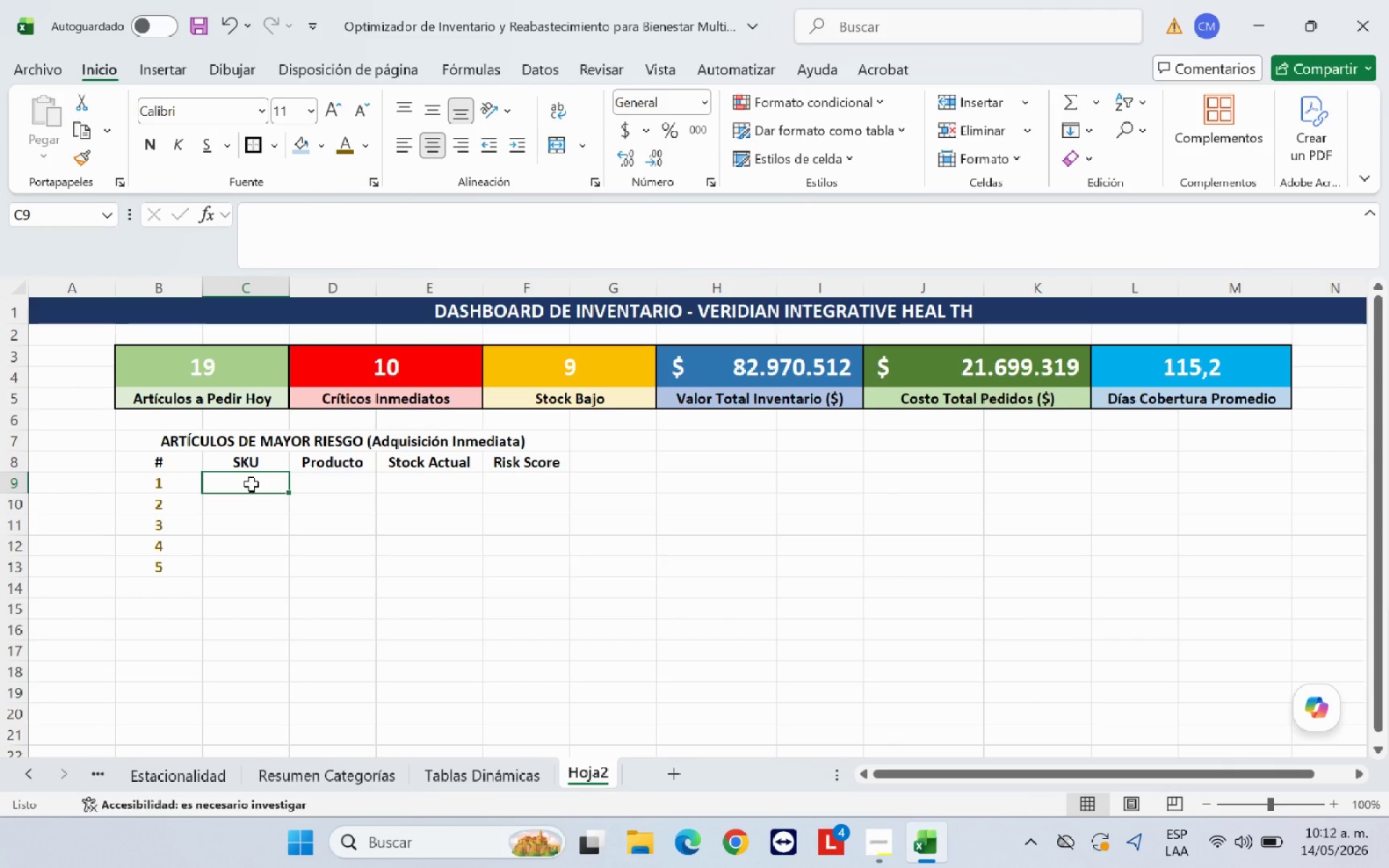 
type()SI.ERROR*;INDICE*)
 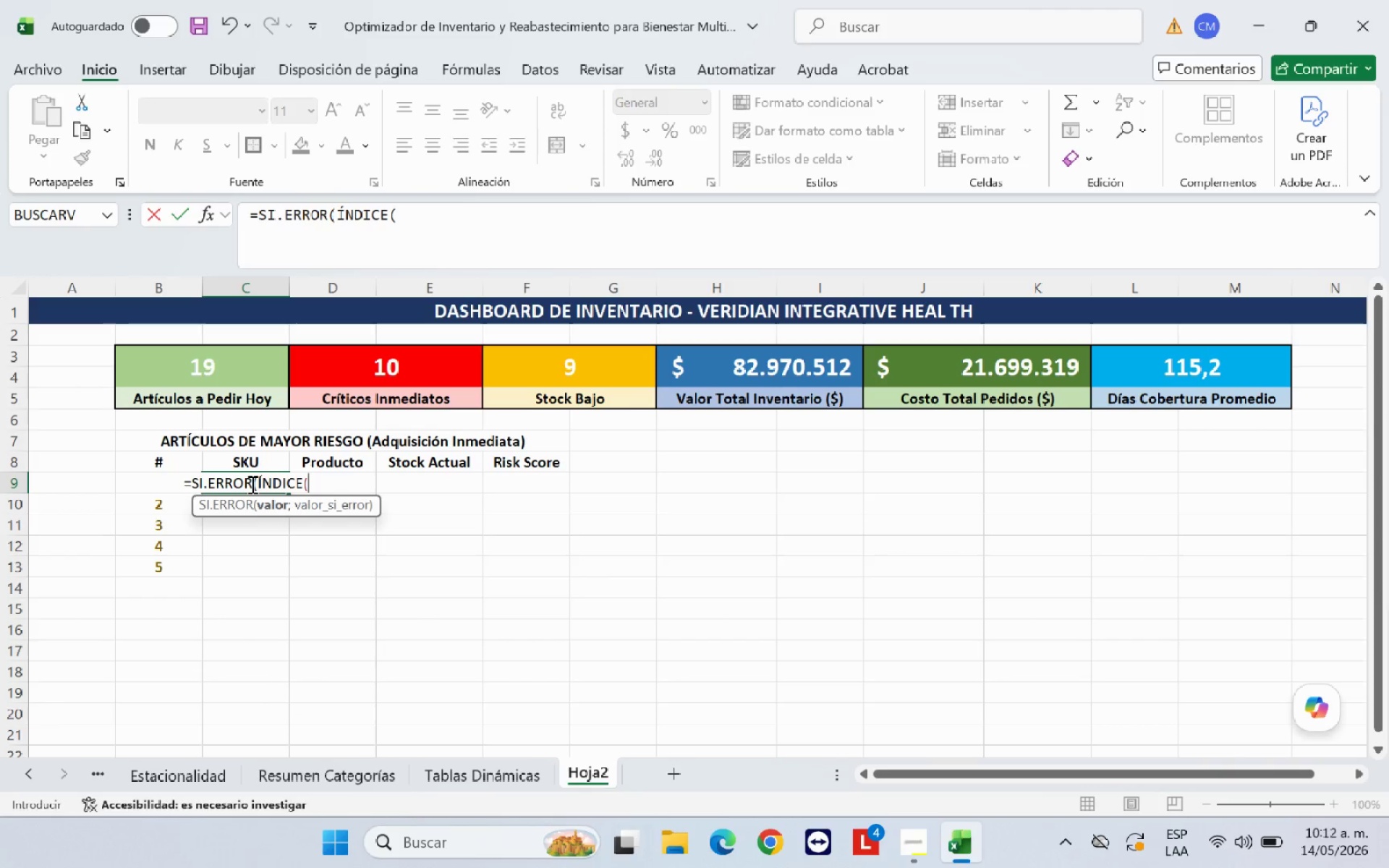 
double_click([90, 777])
 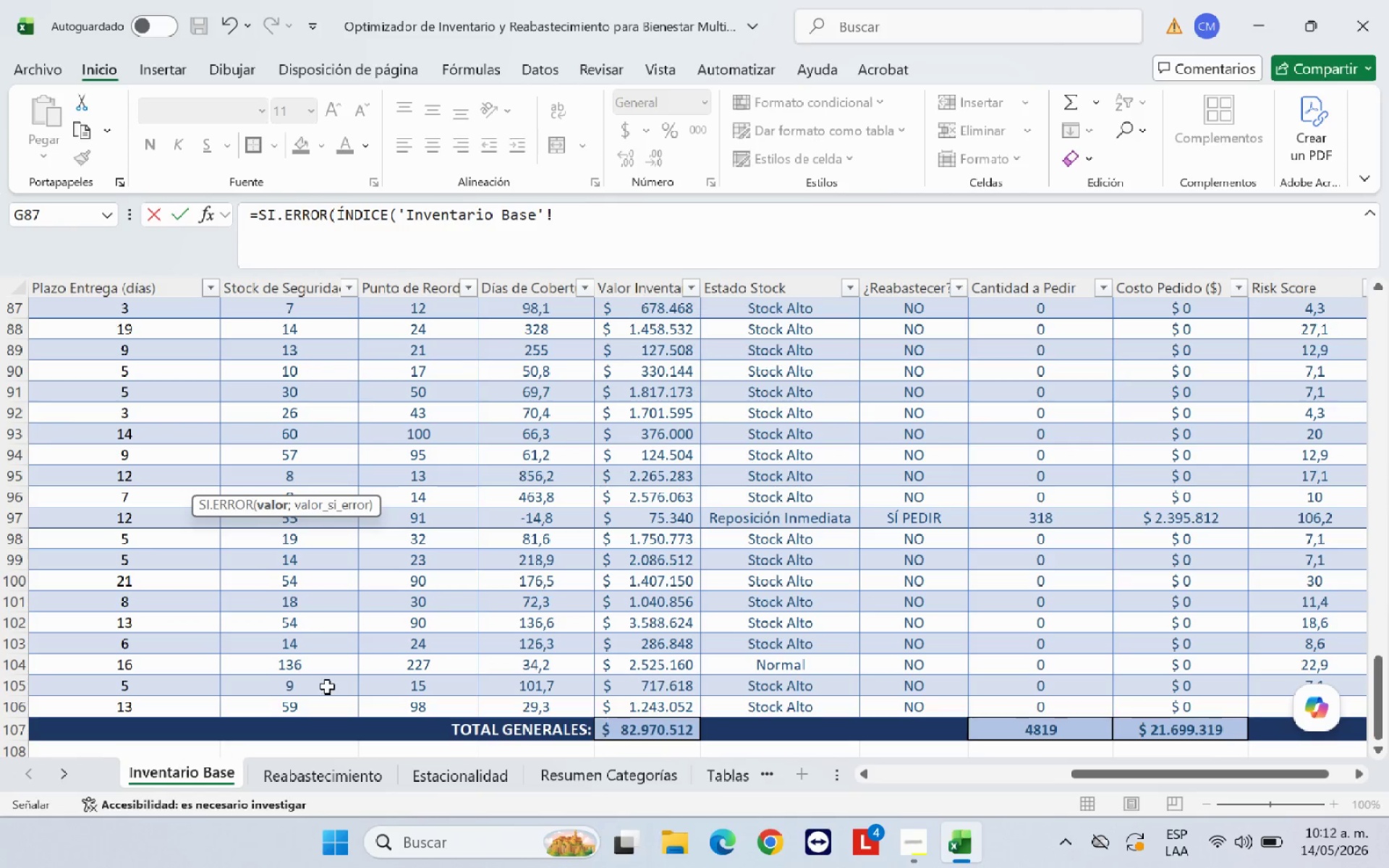 
scroll: coordinate [463, 548], scroll_direction: up, amount: 33.0
 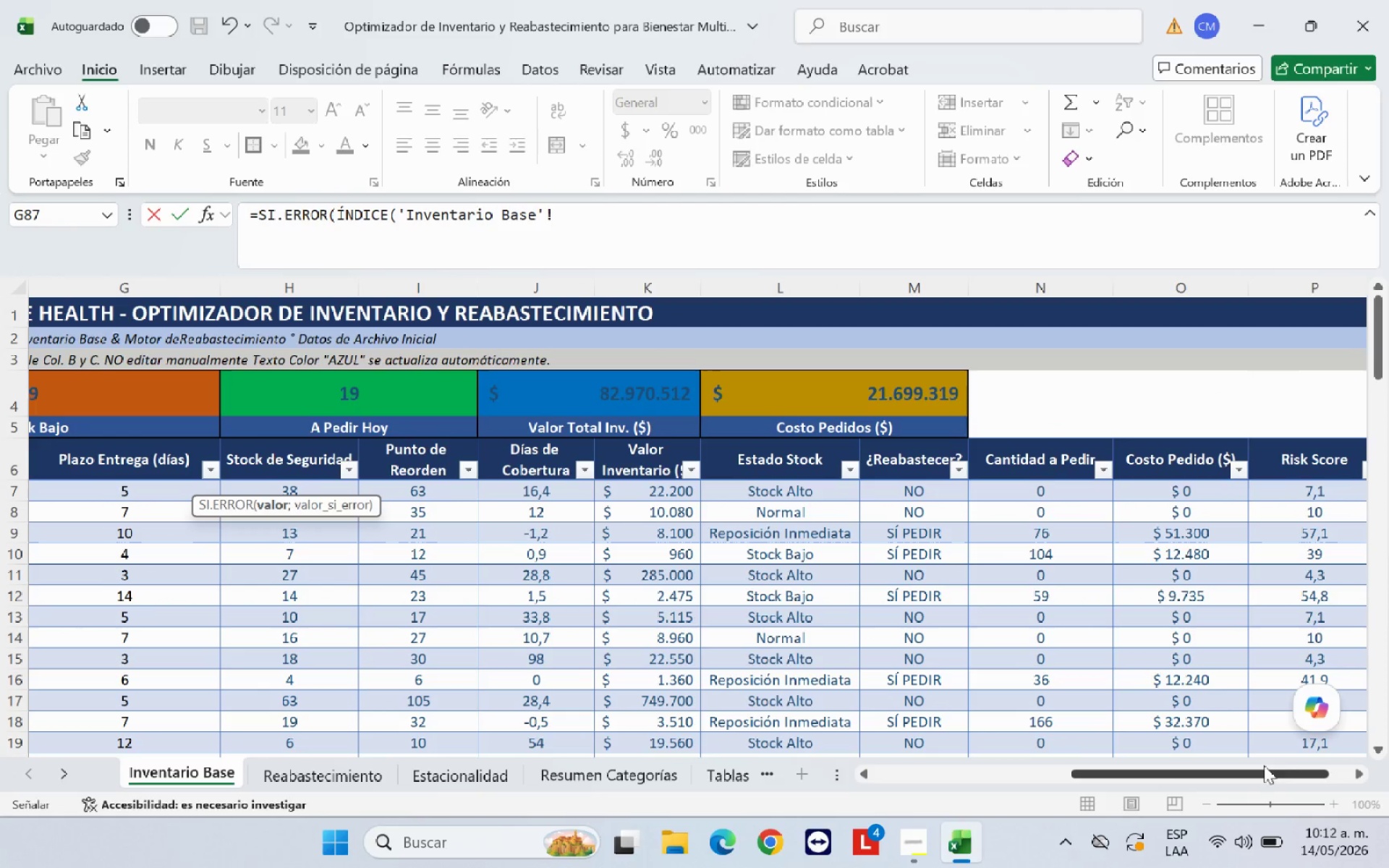 
left_click_drag(start_coordinate=[1260, 773], to_coordinate=[923, 760])
 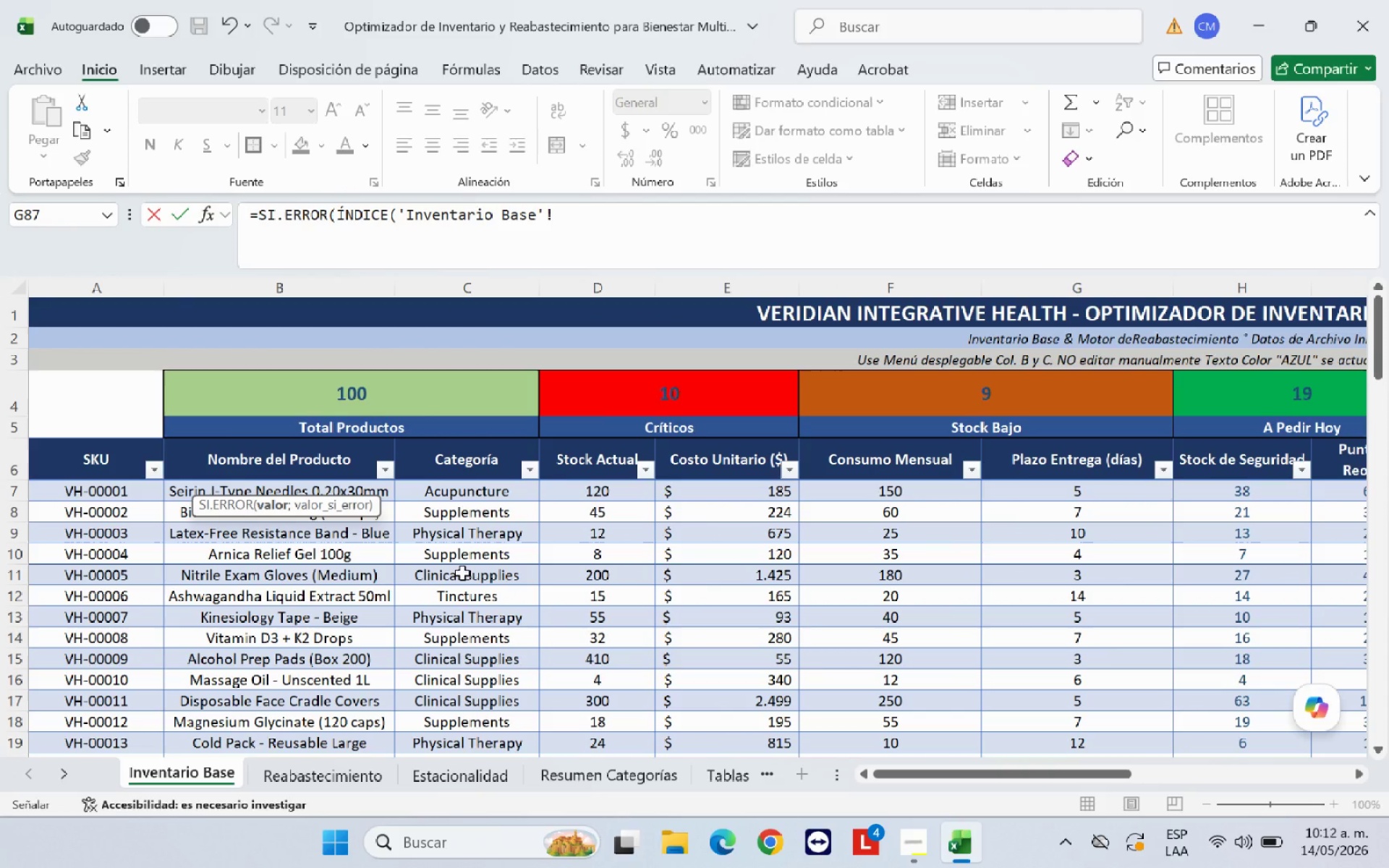 
scroll: coordinate [456, 574], scroll_direction: up, amount: 2.0
 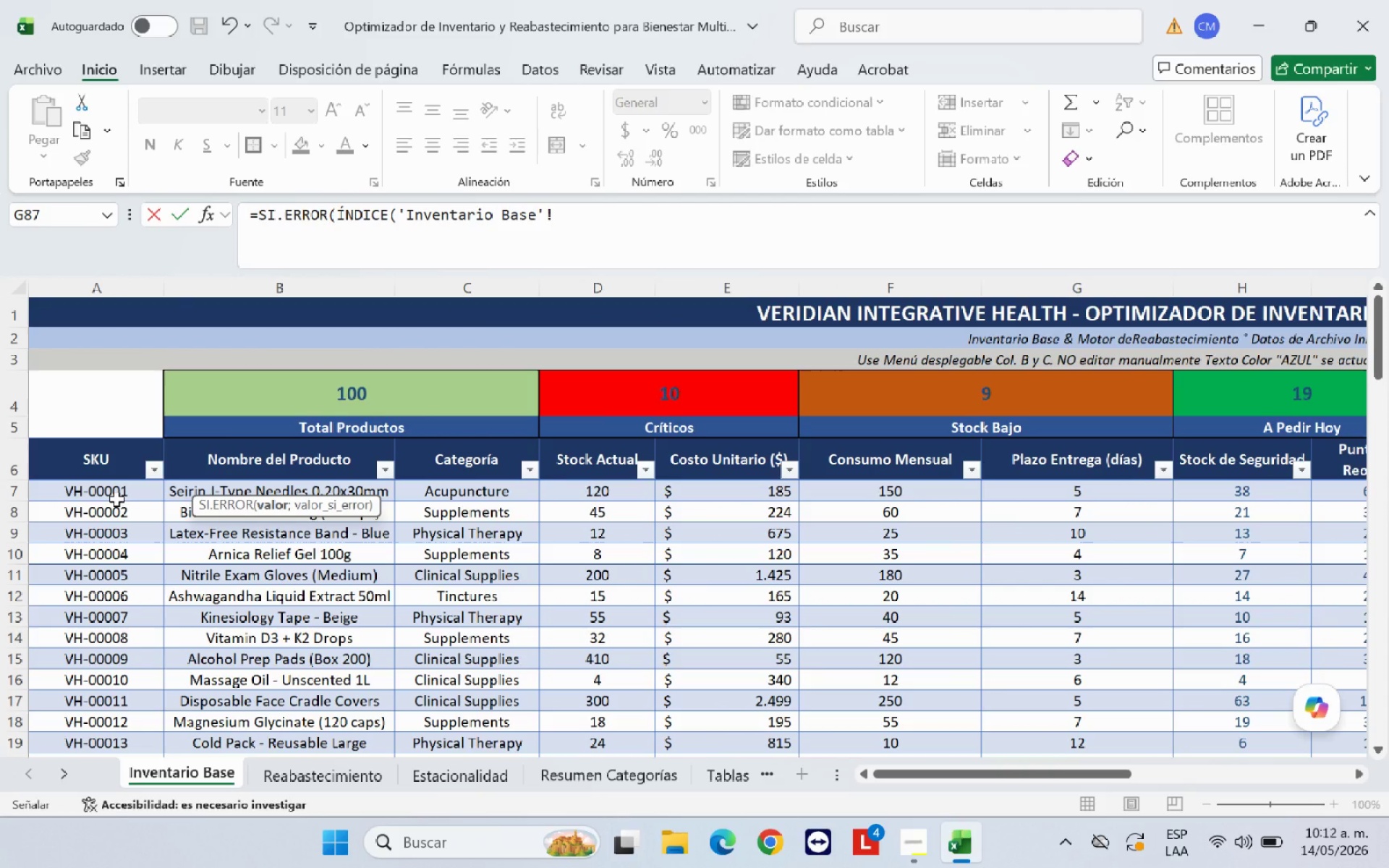 
left_click_drag(start_coordinate=[116, 499], to_coordinate=[106, 687])
 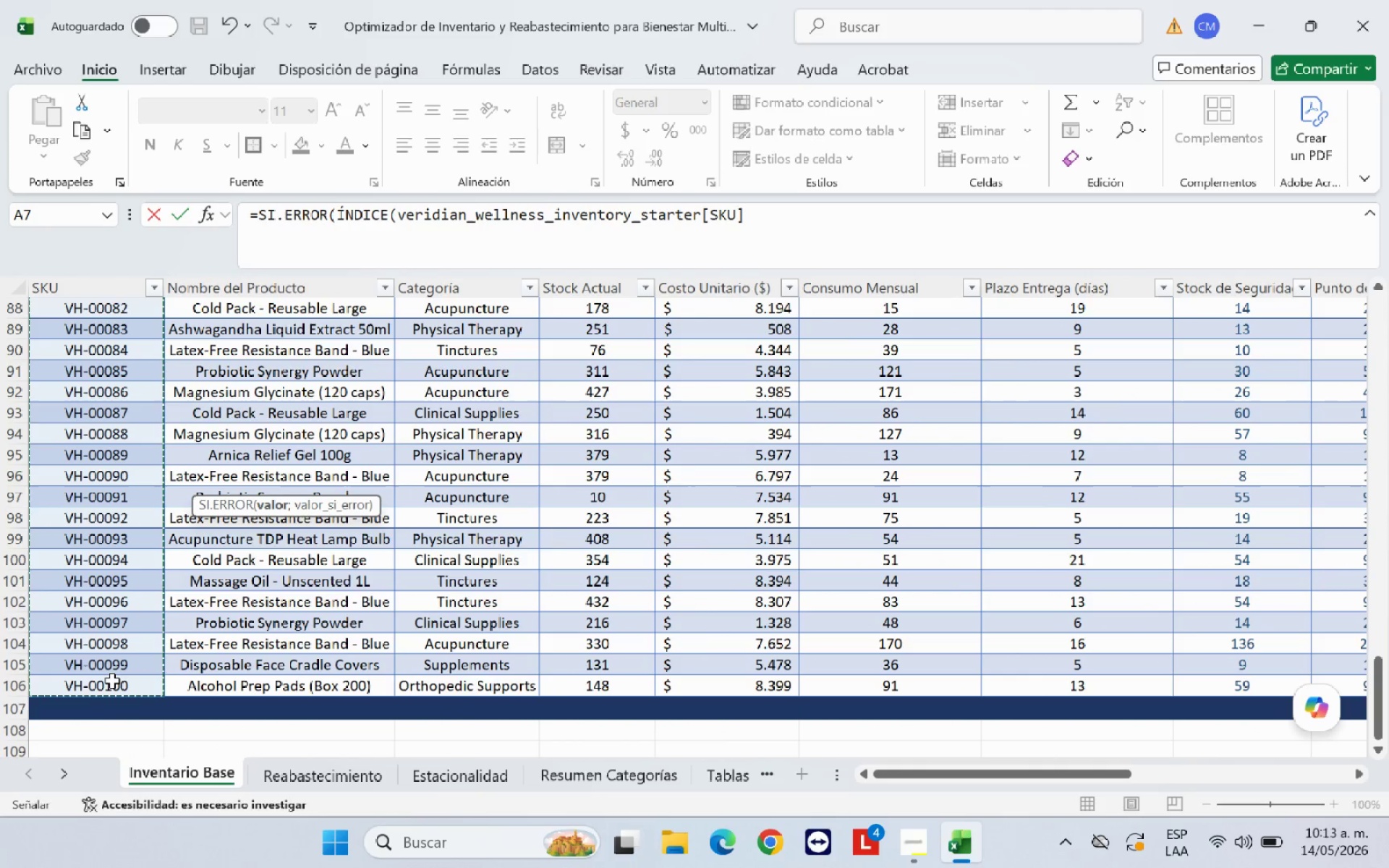 
type(<COINCIDIR*K.ESIMO.MAYOR*)
 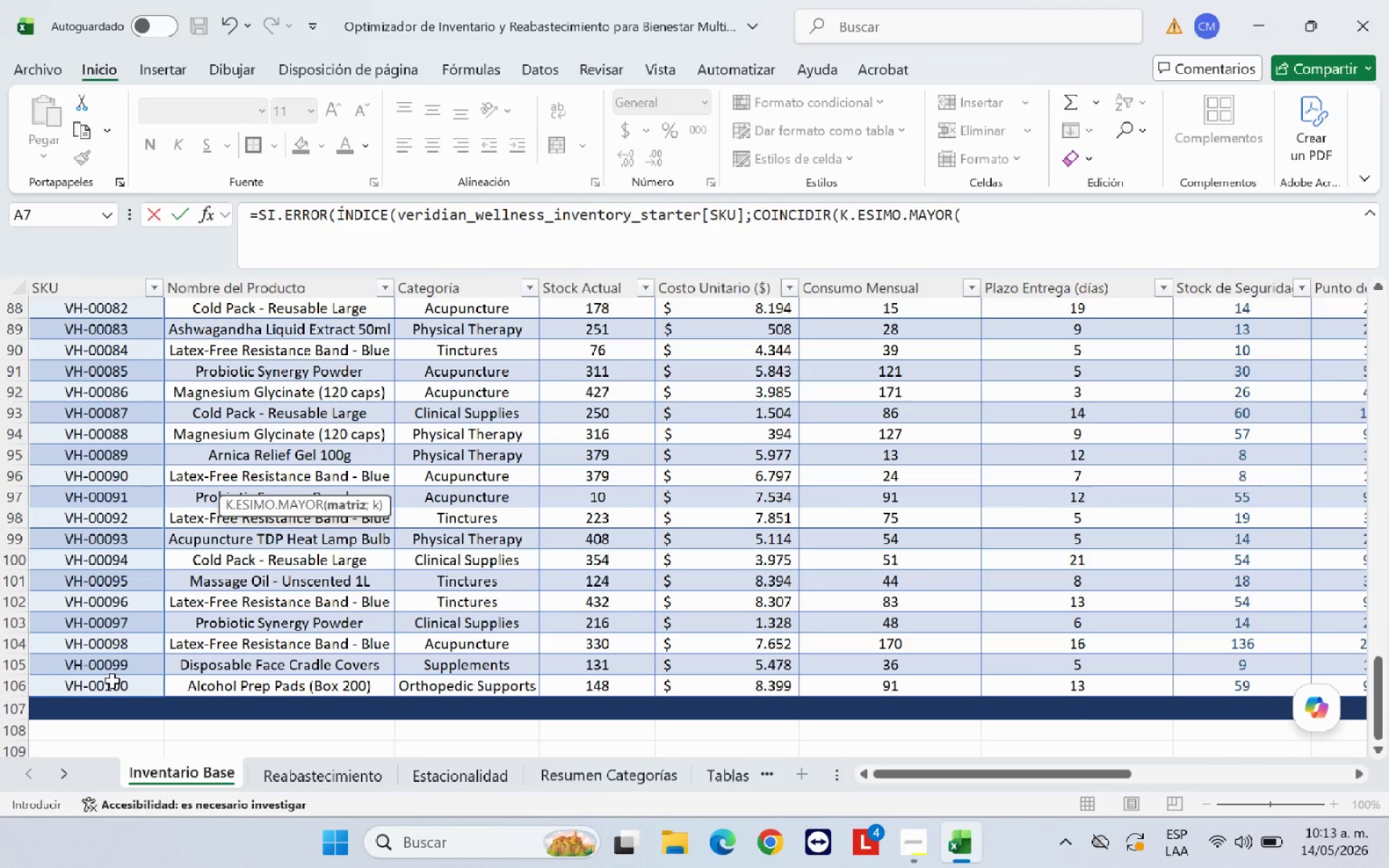 
scroll: coordinate [804, 586], scroll_direction: up, amount: 34.0
 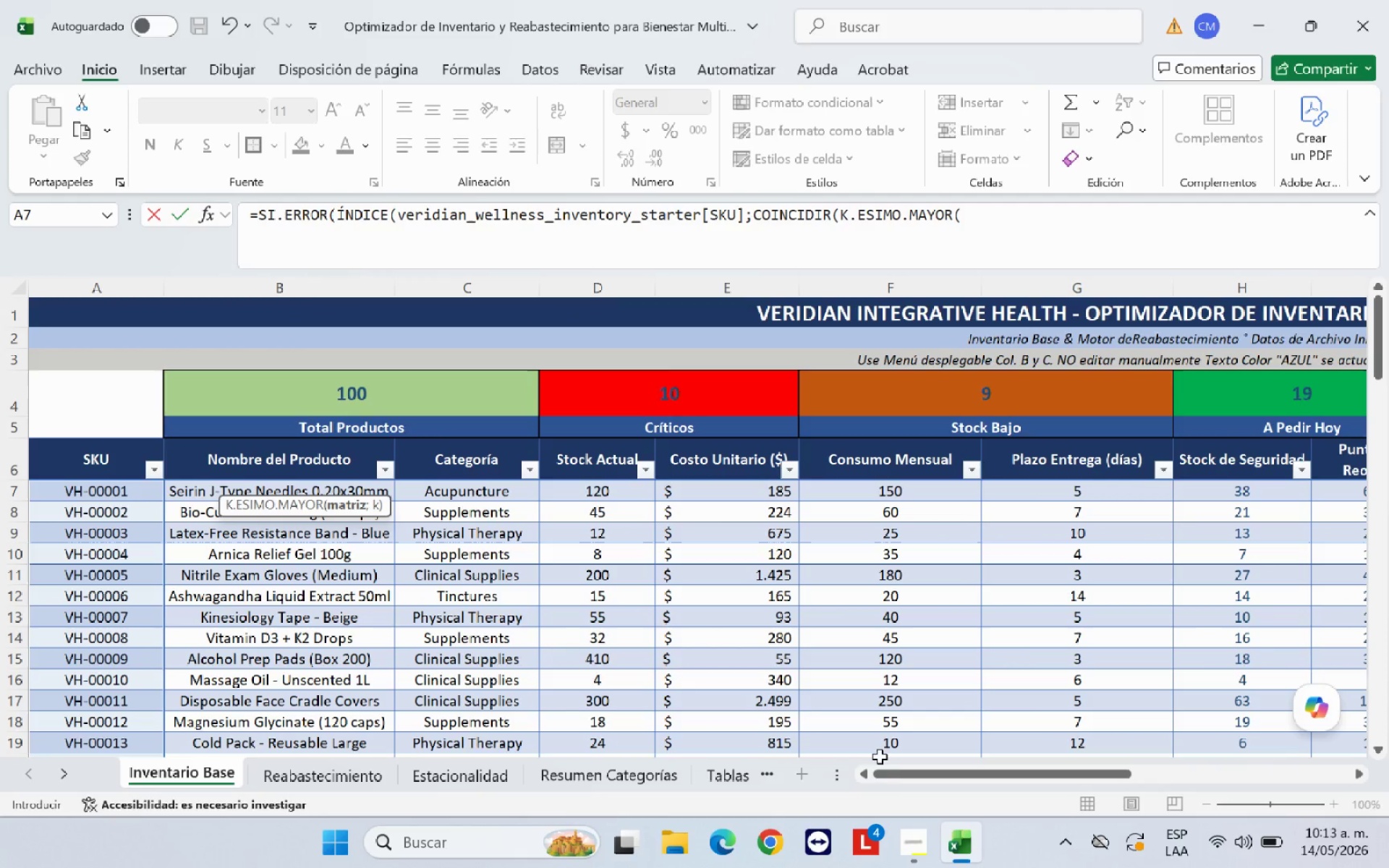 
left_click_drag(start_coordinate=[892, 776], to_coordinate=[1125, 768])
 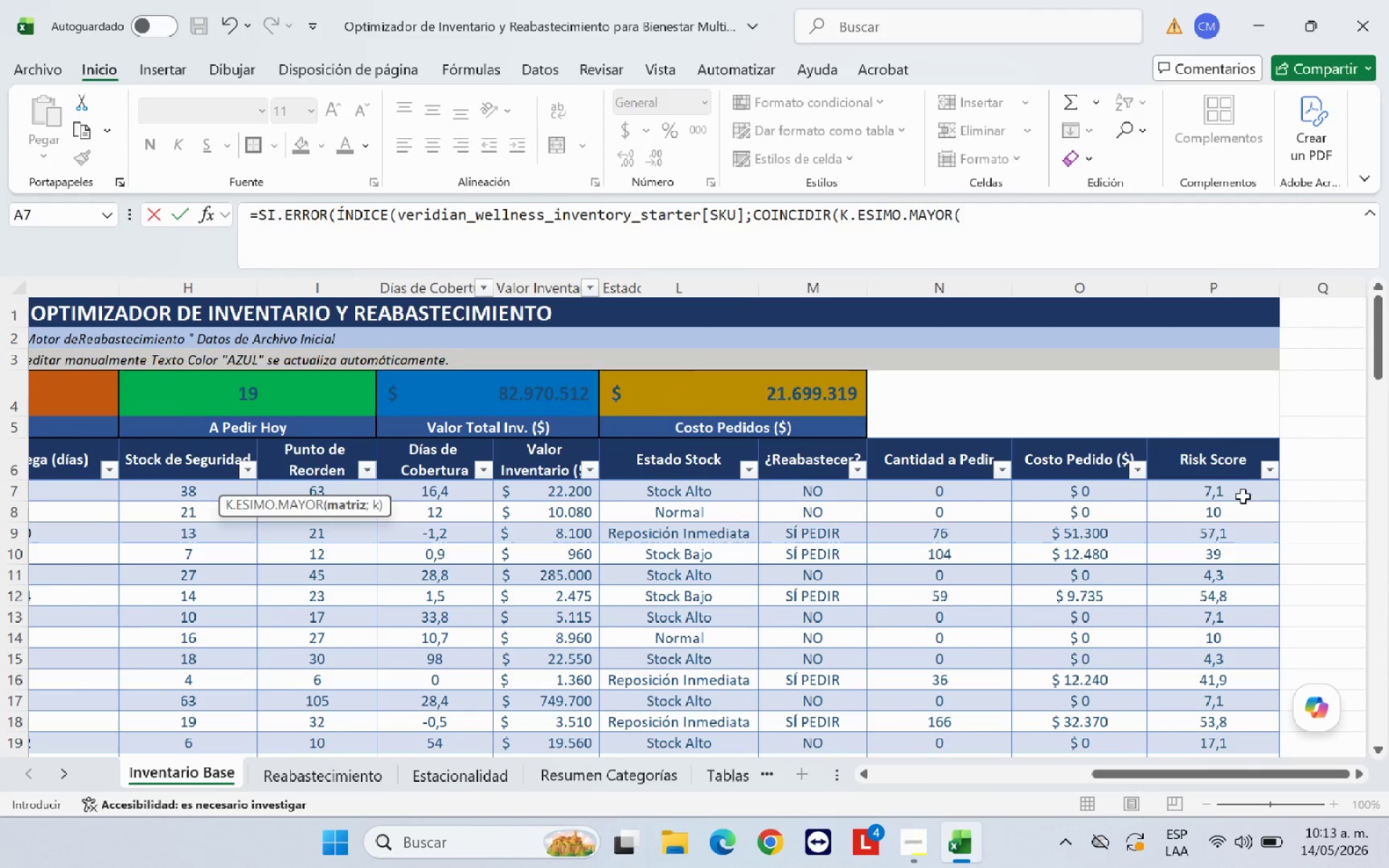 
left_click_drag(start_coordinate=[1243, 494], to_coordinate=[1238, 725])
 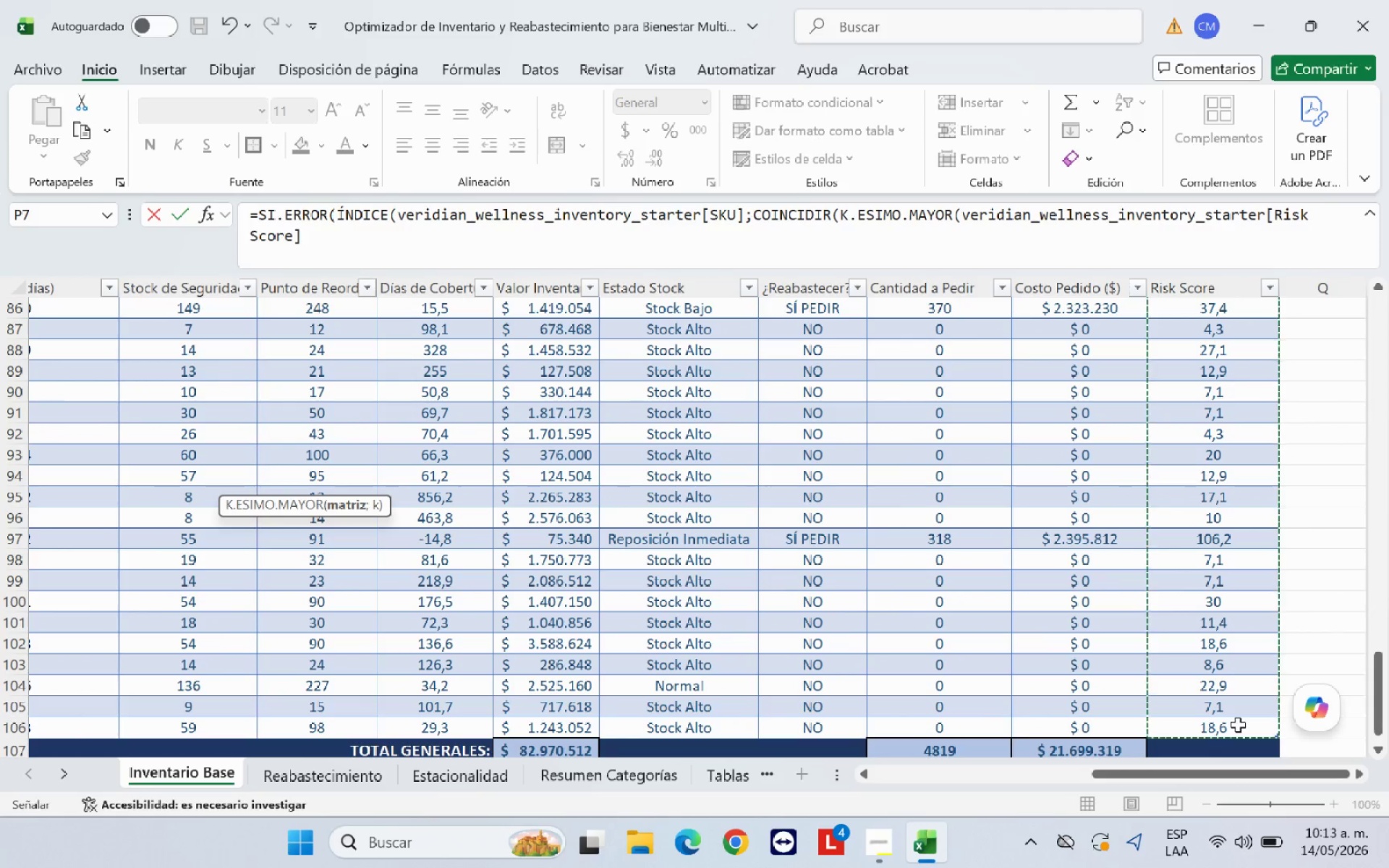 
type(<1(<)
 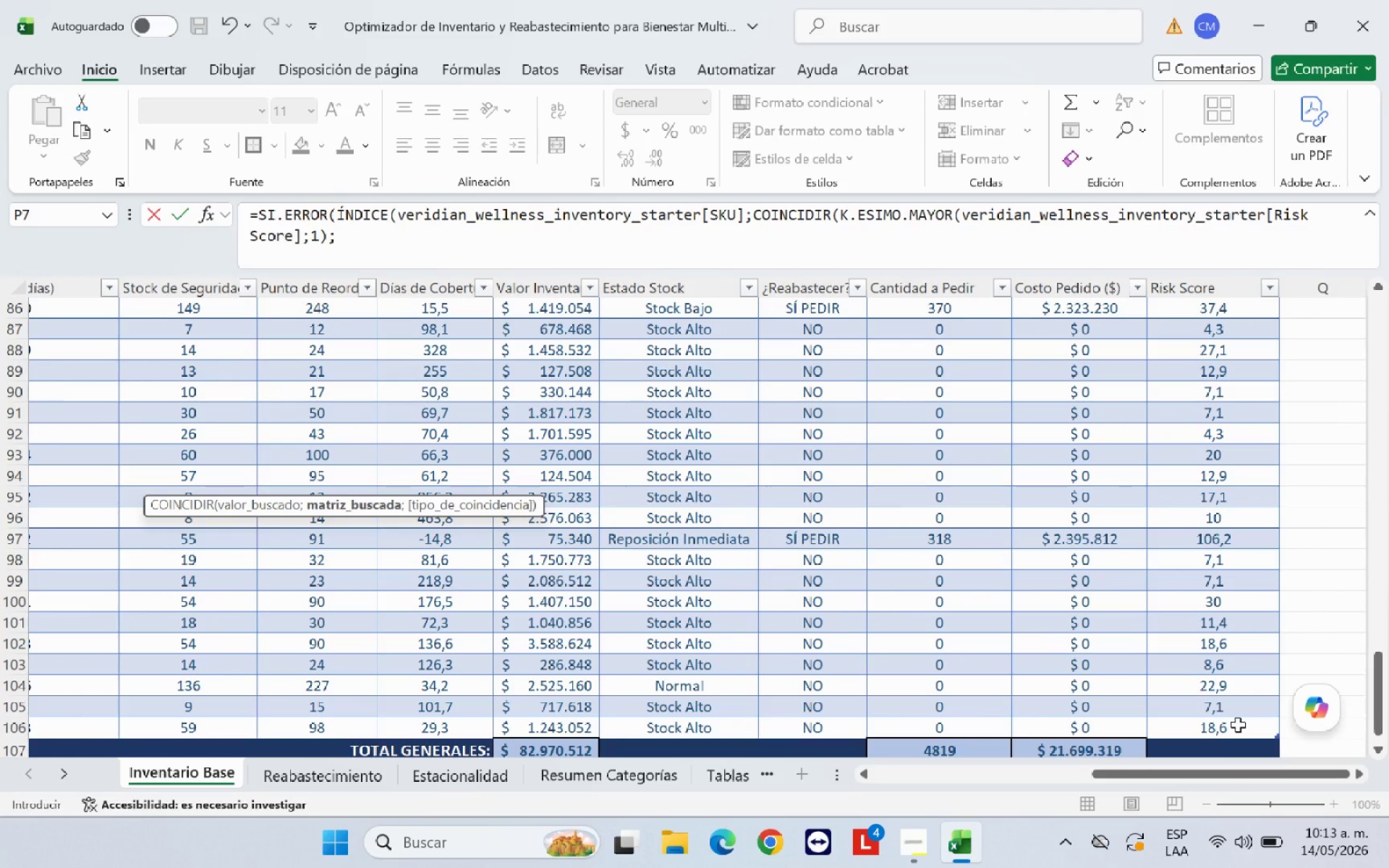 
scroll: coordinate [1175, 604], scroll_direction: up, amount: 29.0
 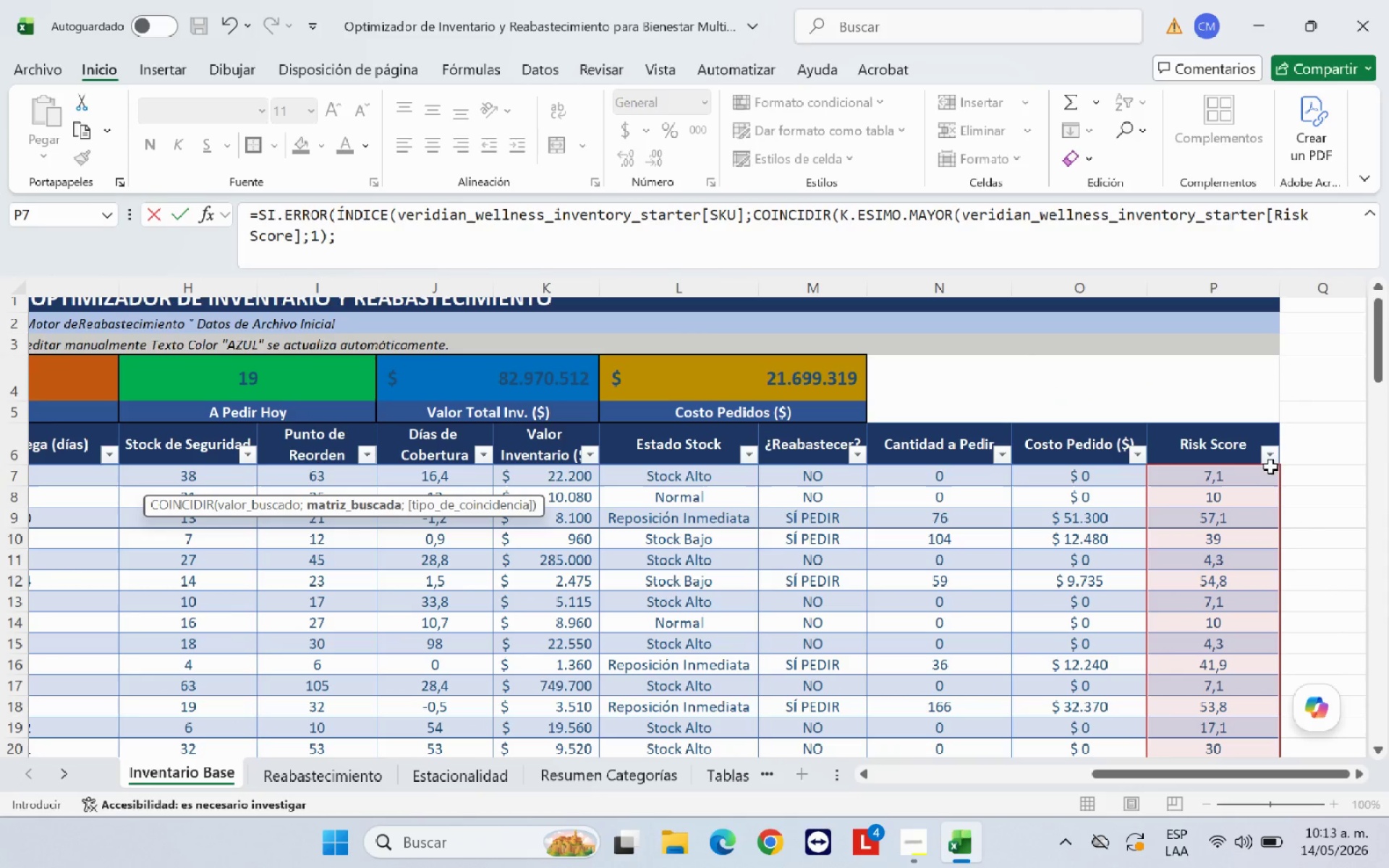 
left_click_drag(start_coordinate=[1254, 473], to_coordinate=[1242, 675])
 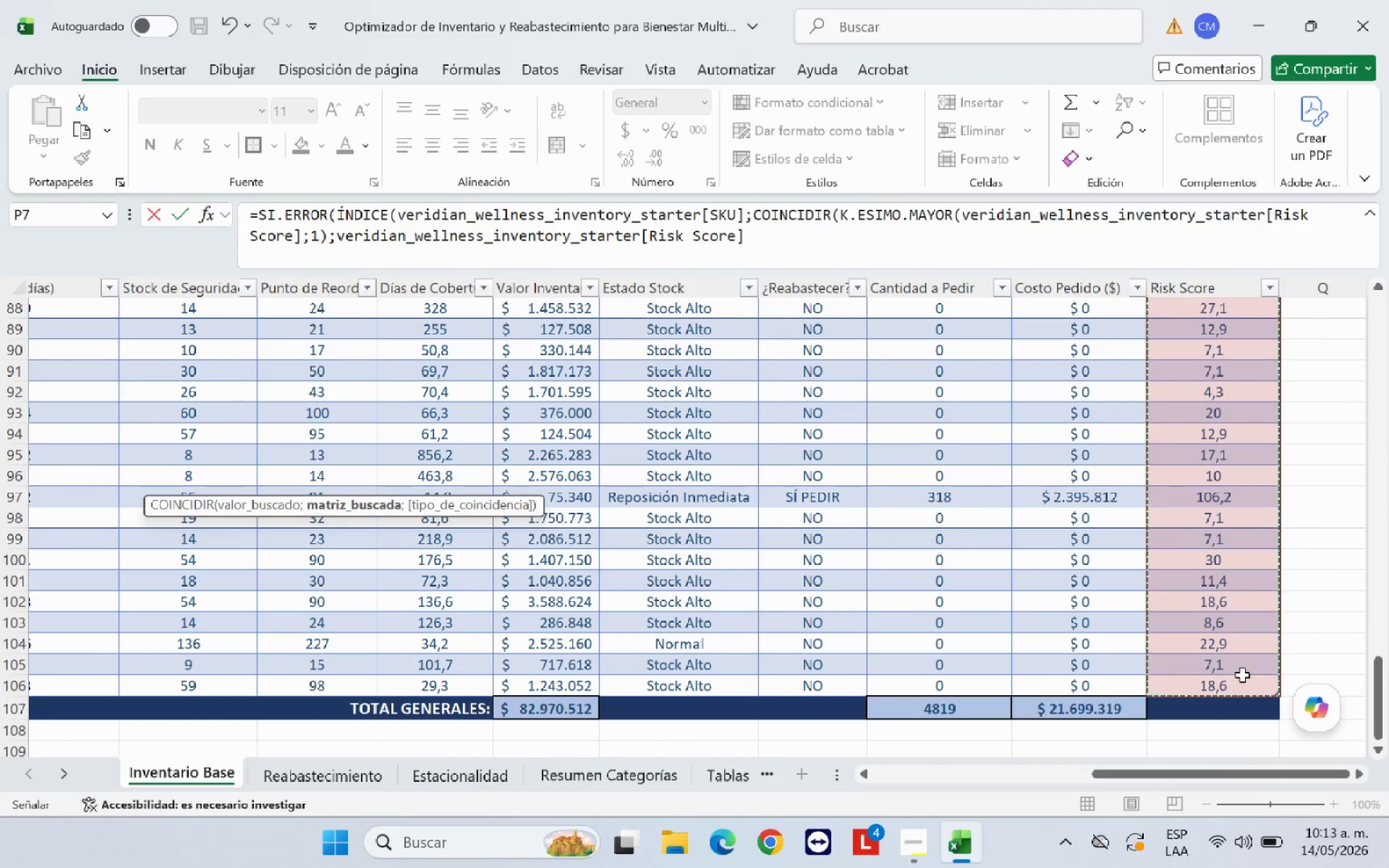 
type(<0((<@-@()
 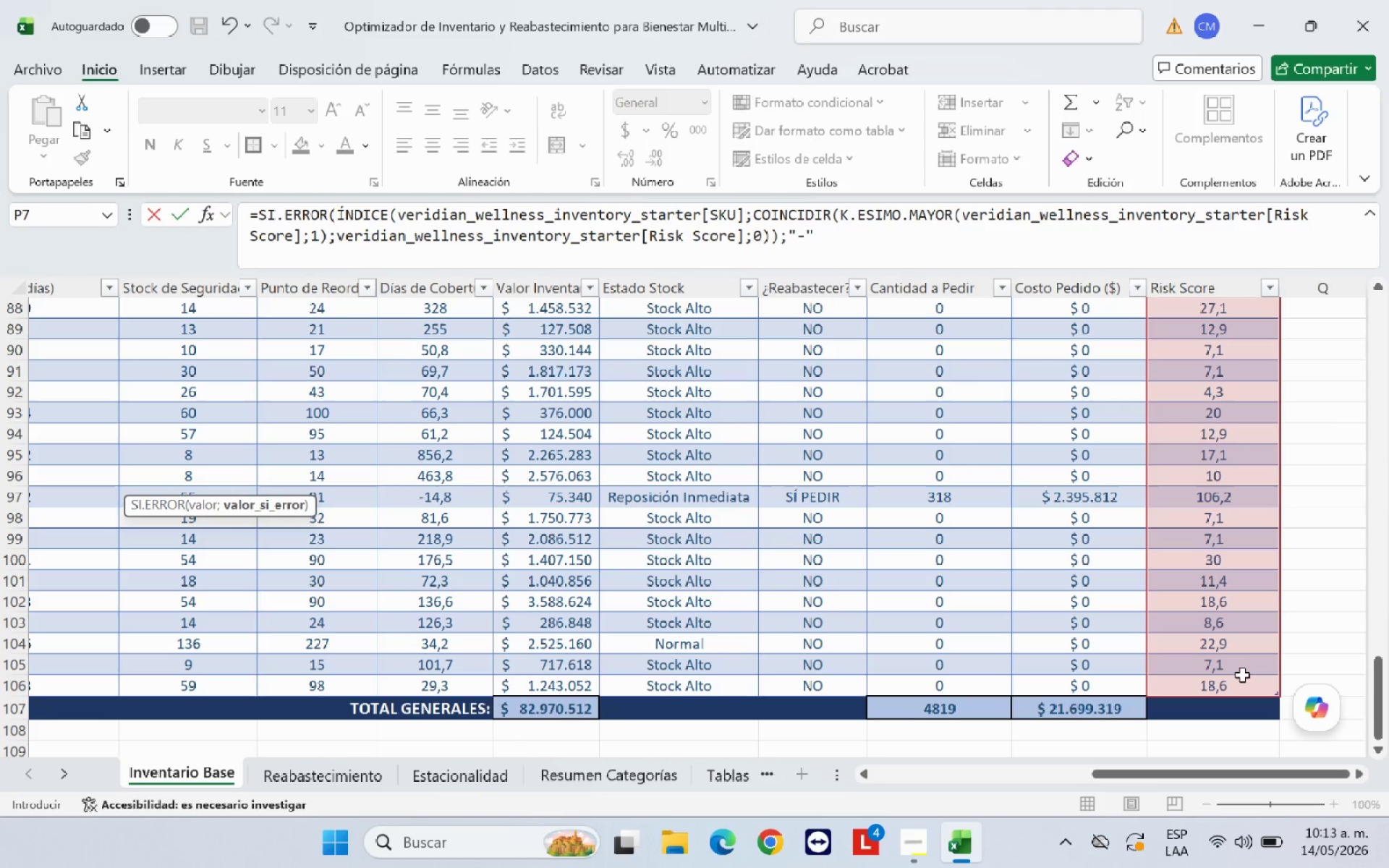 
key(Enter)
 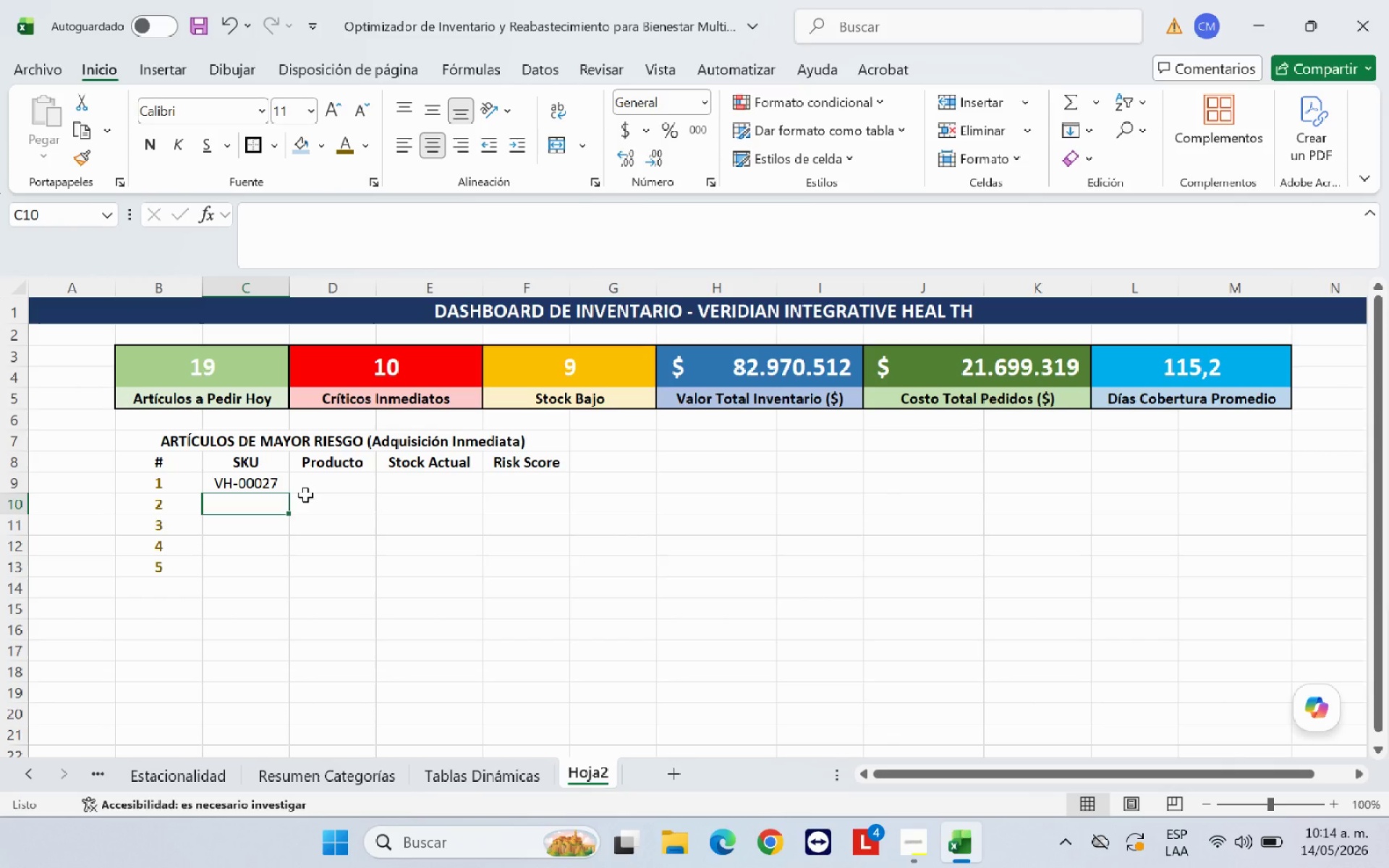 
wait(16.81)
 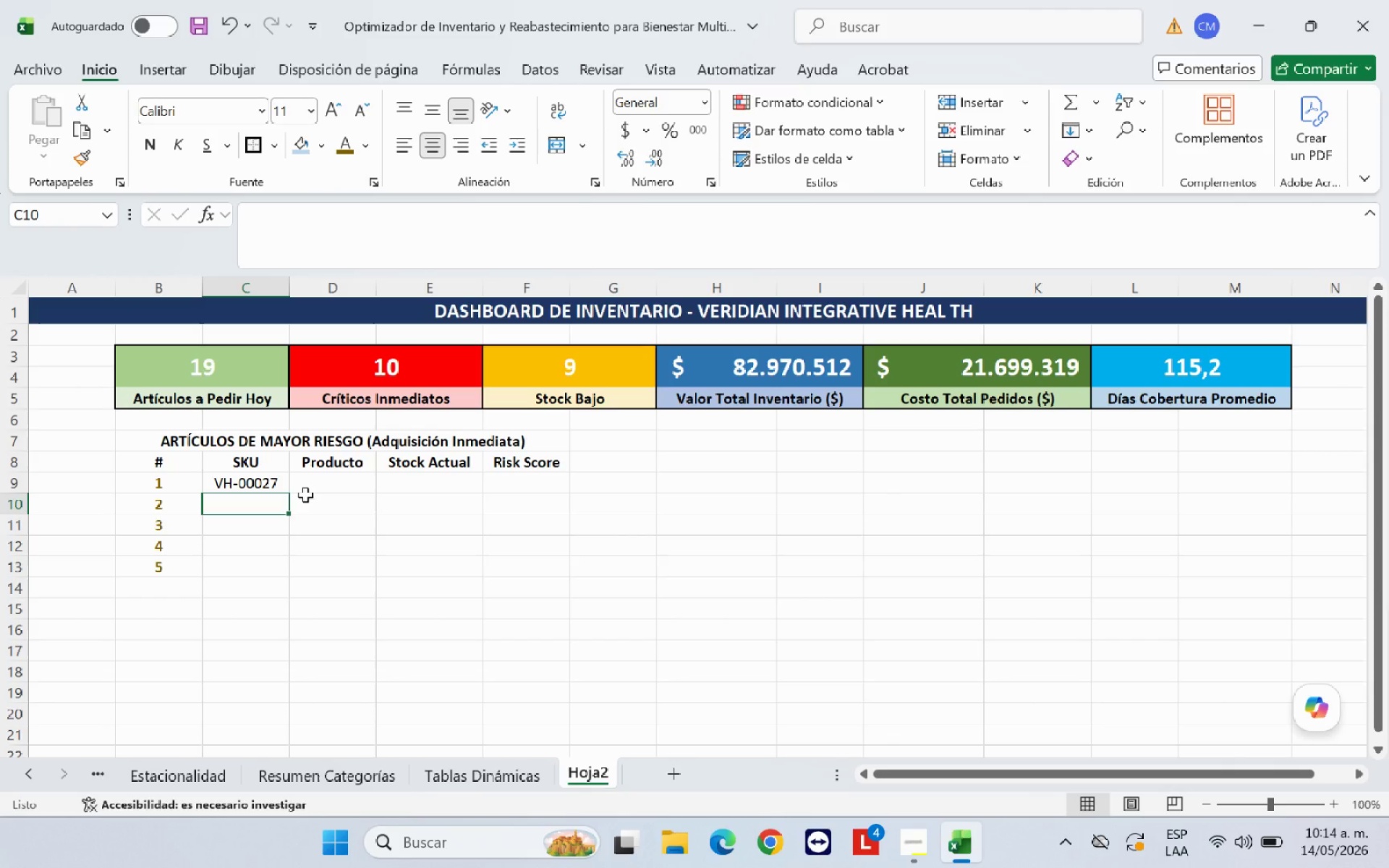 
left_click([260, 486])
 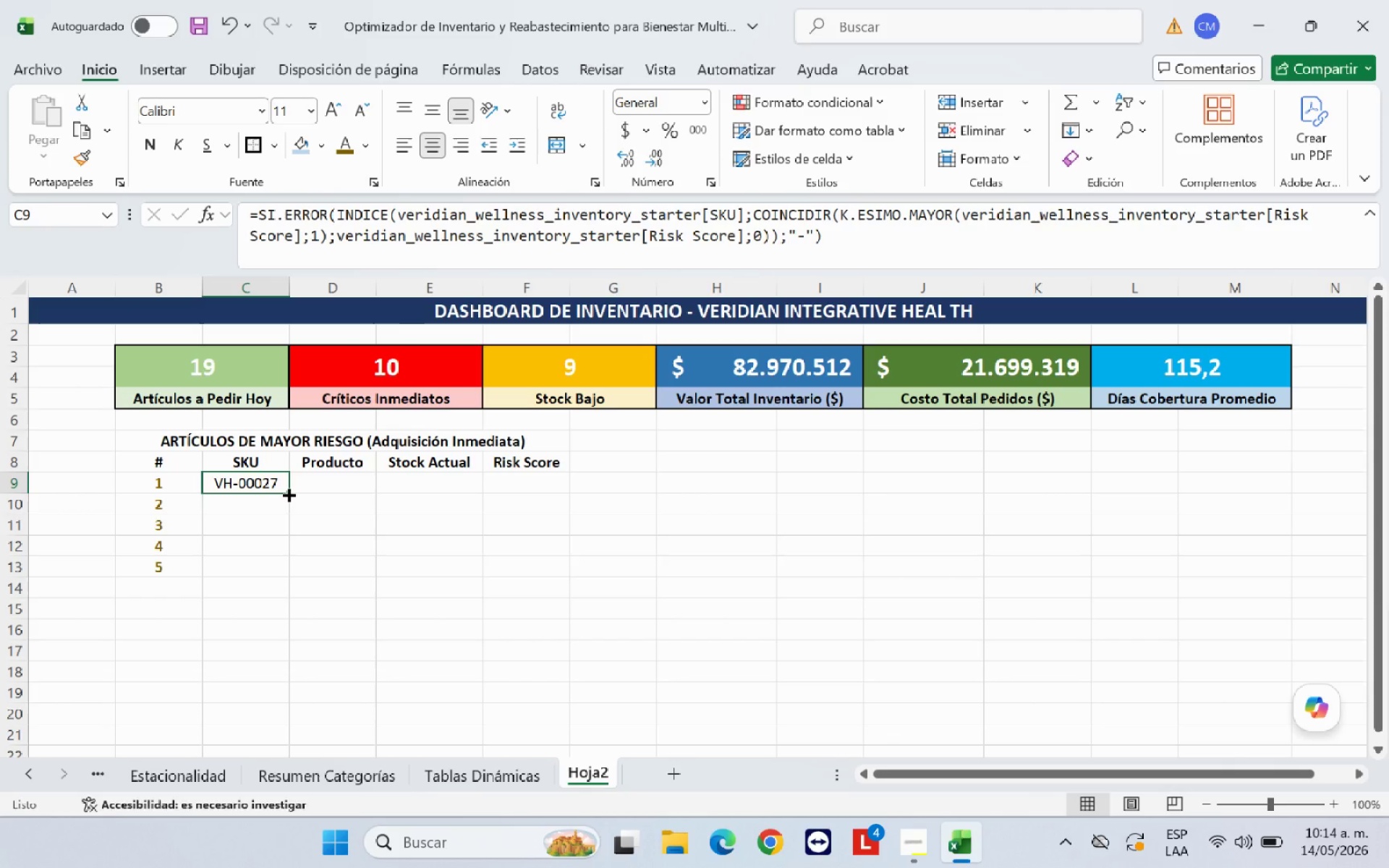 
left_click_drag(start_coordinate=[287, 493], to_coordinate=[281, 569])
 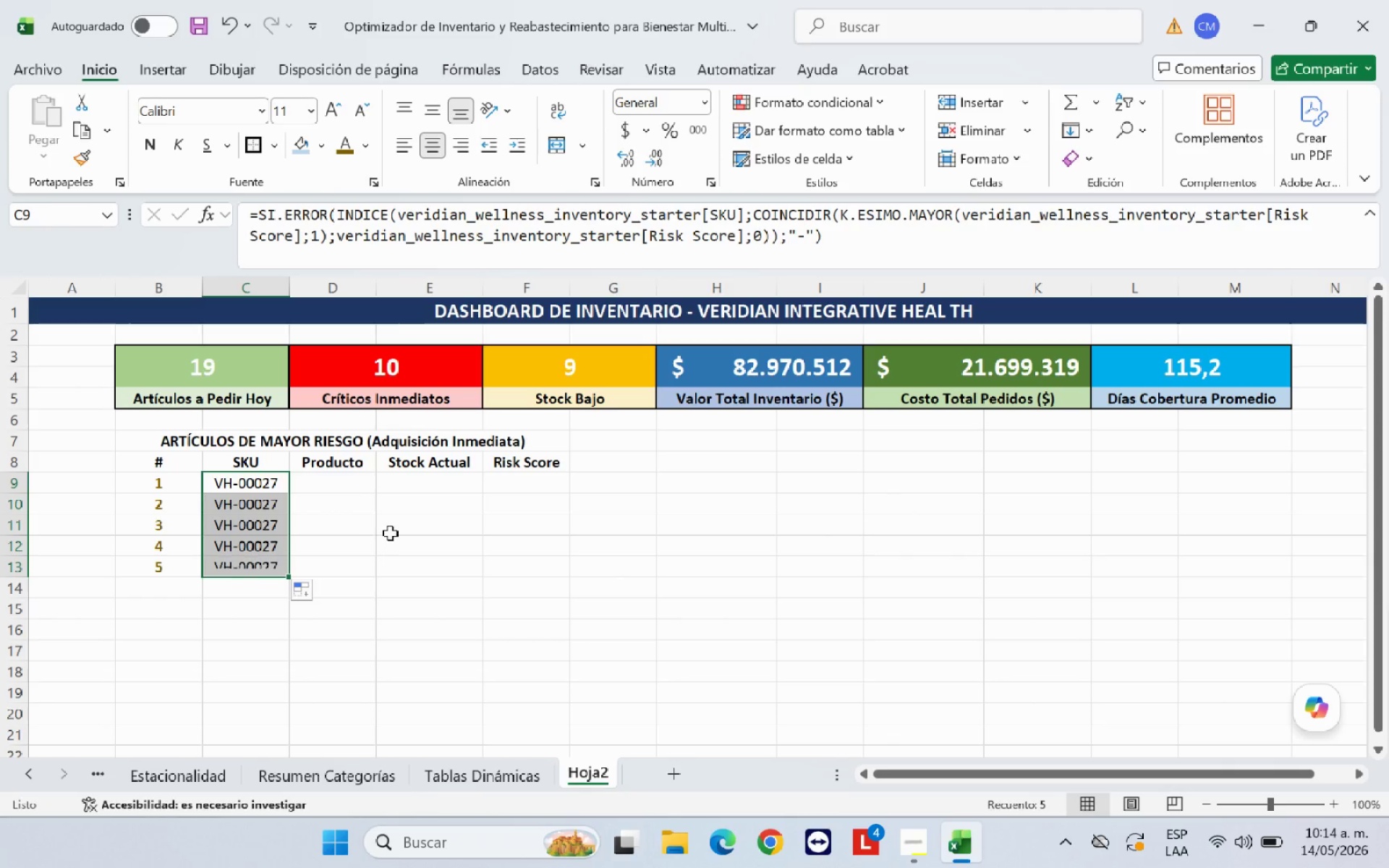 
left_click([390, 533])
 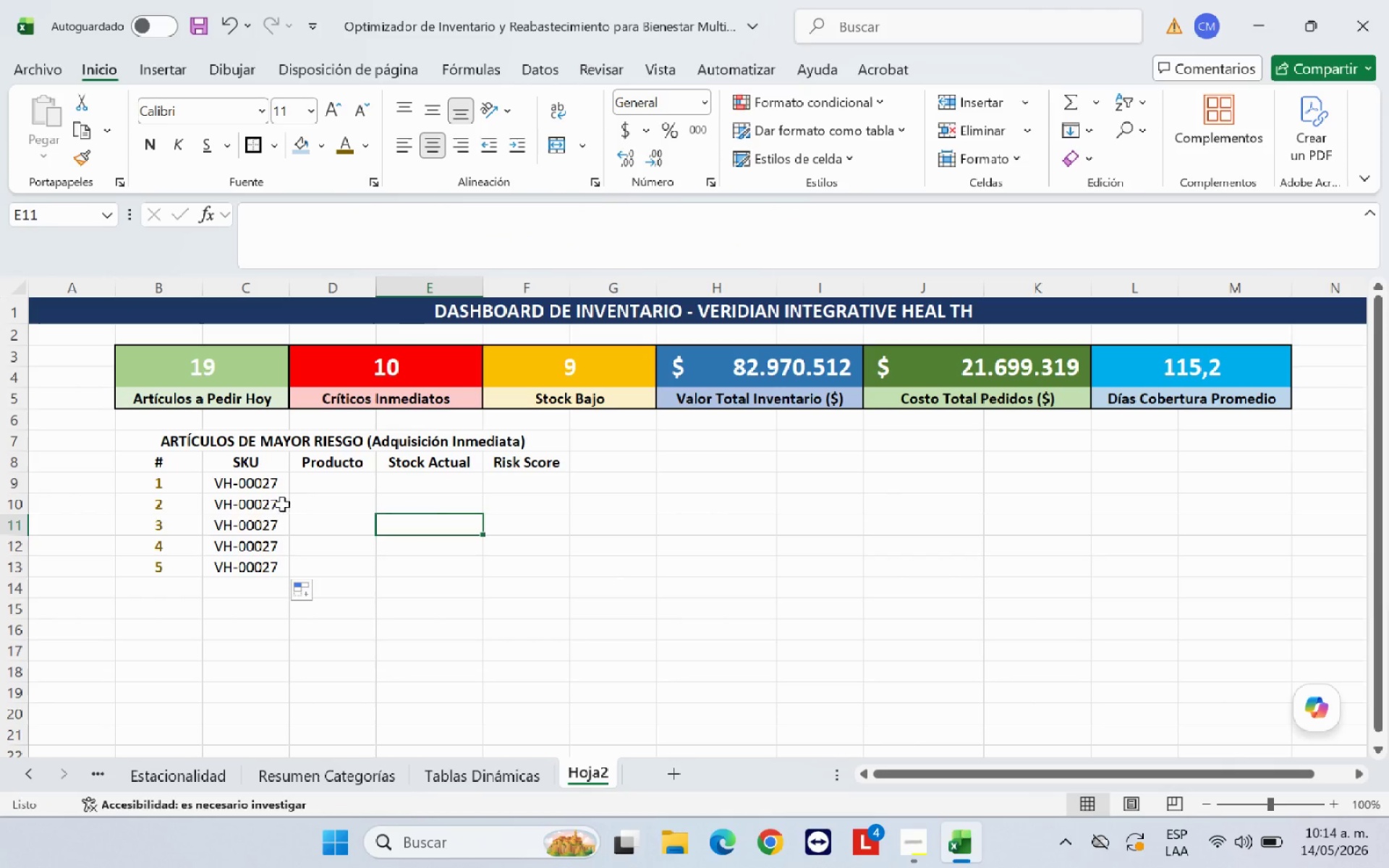 
left_click([275, 499])
 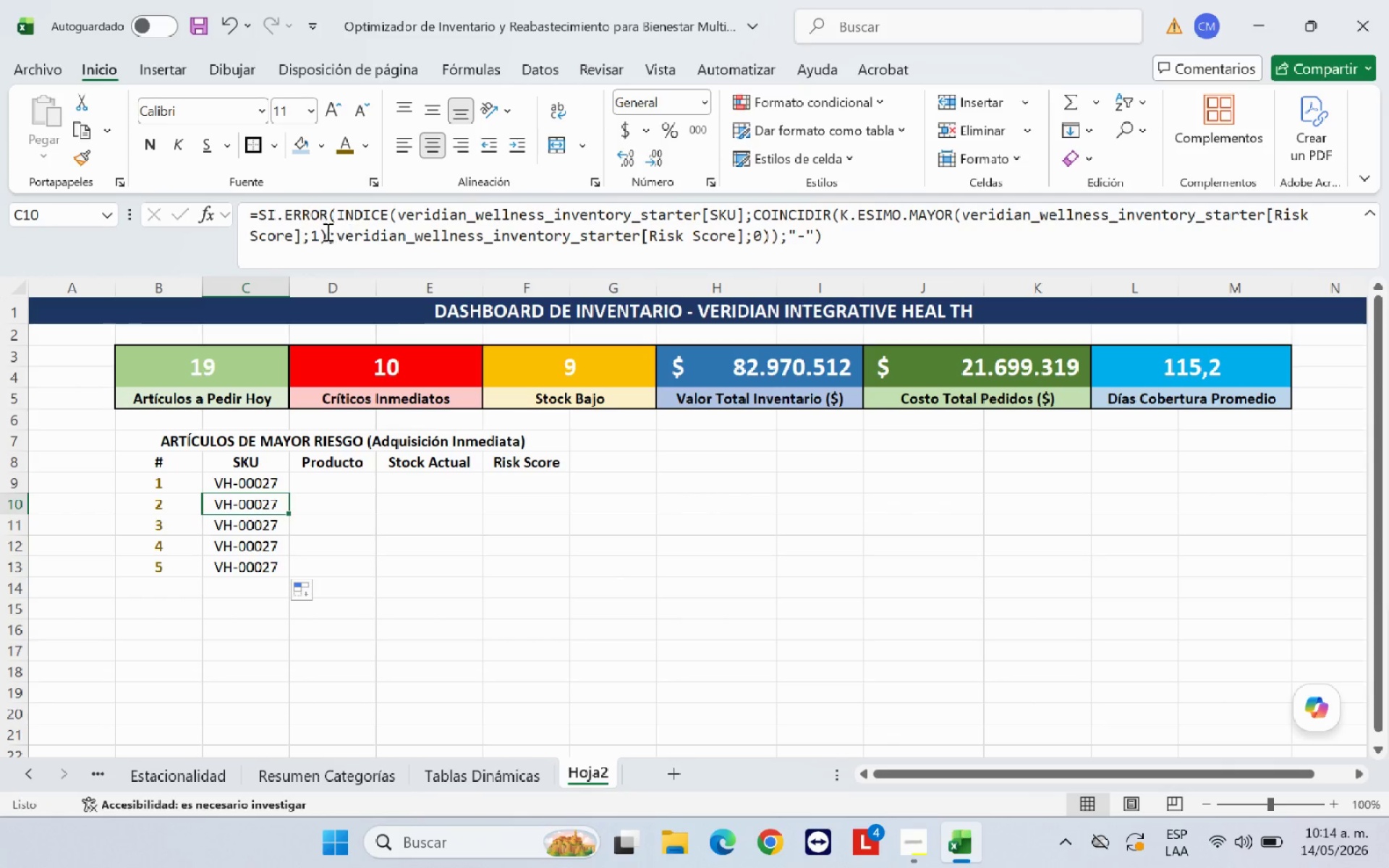 
left_click([320, 233])
 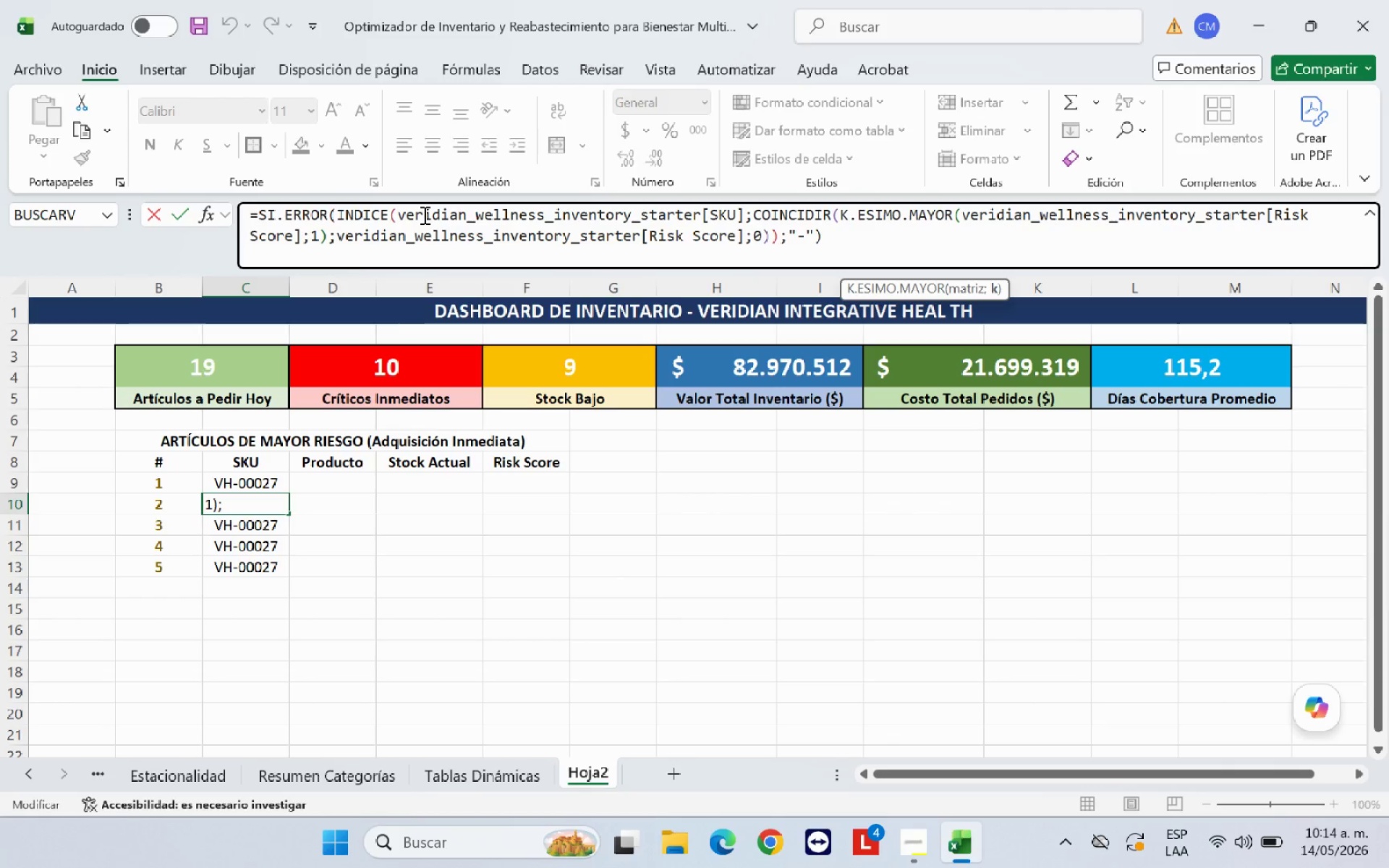 
key(Backspace)
 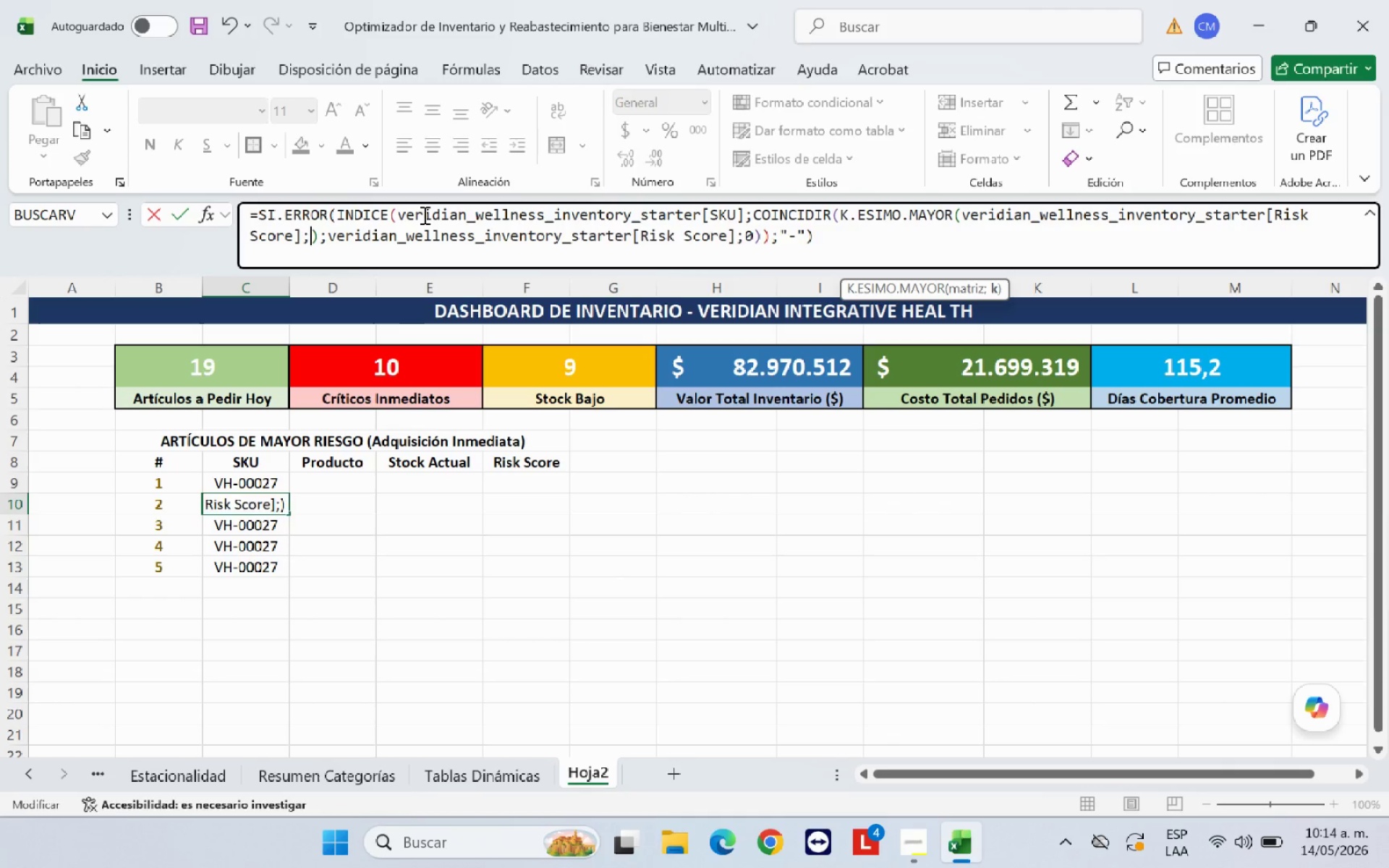 
key(2)
 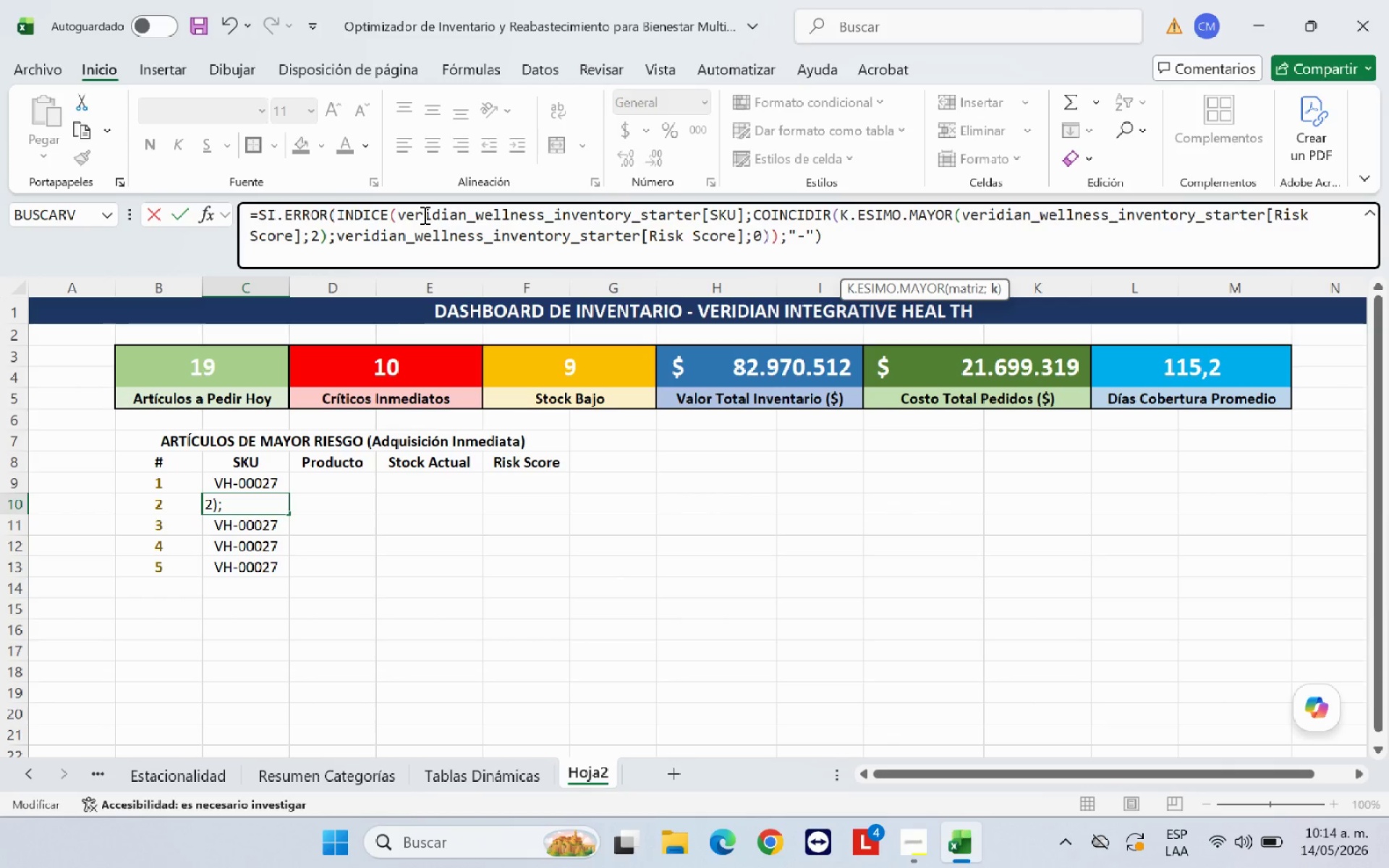 
key(Enter)
 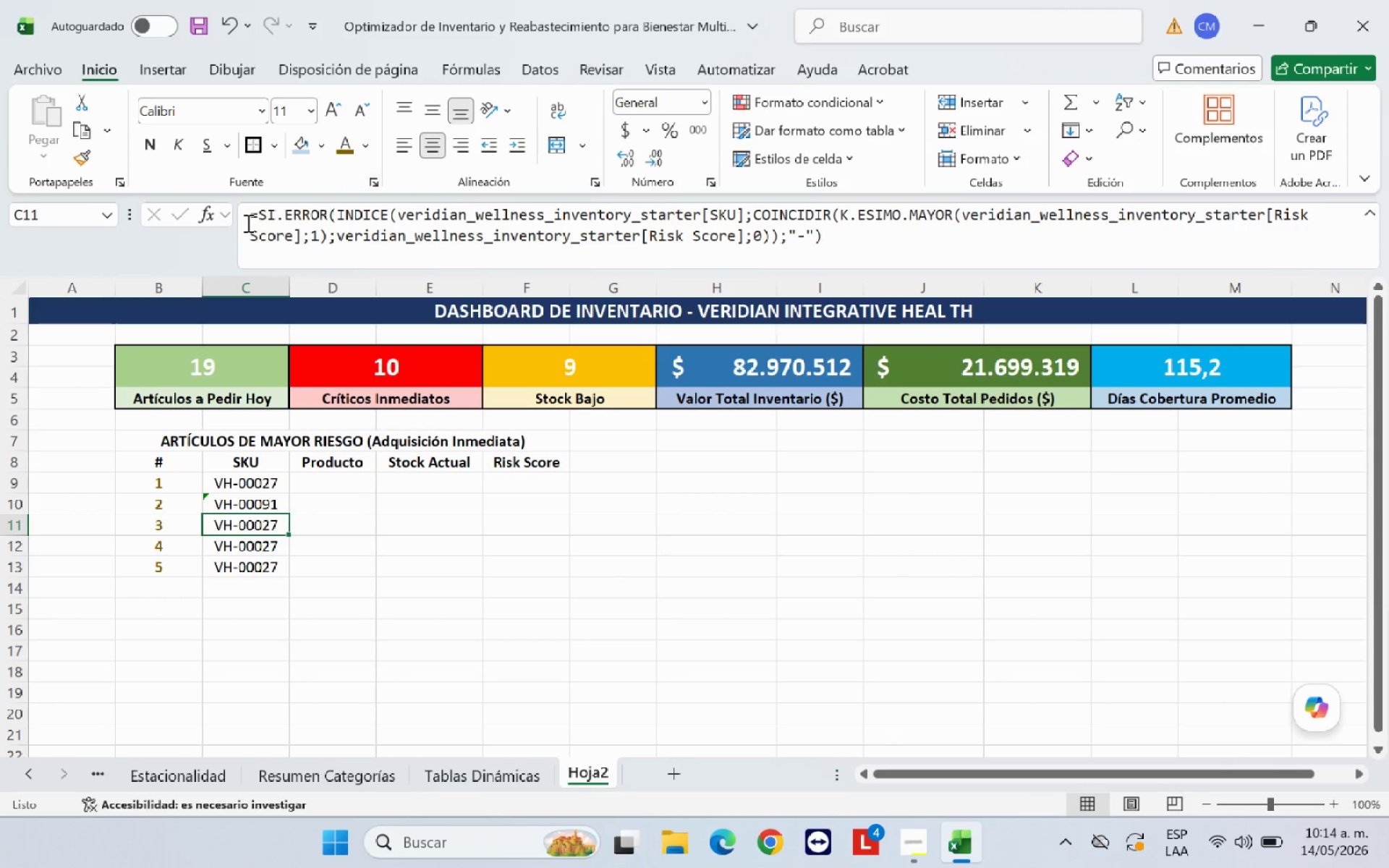 
left_click([317, 239])
 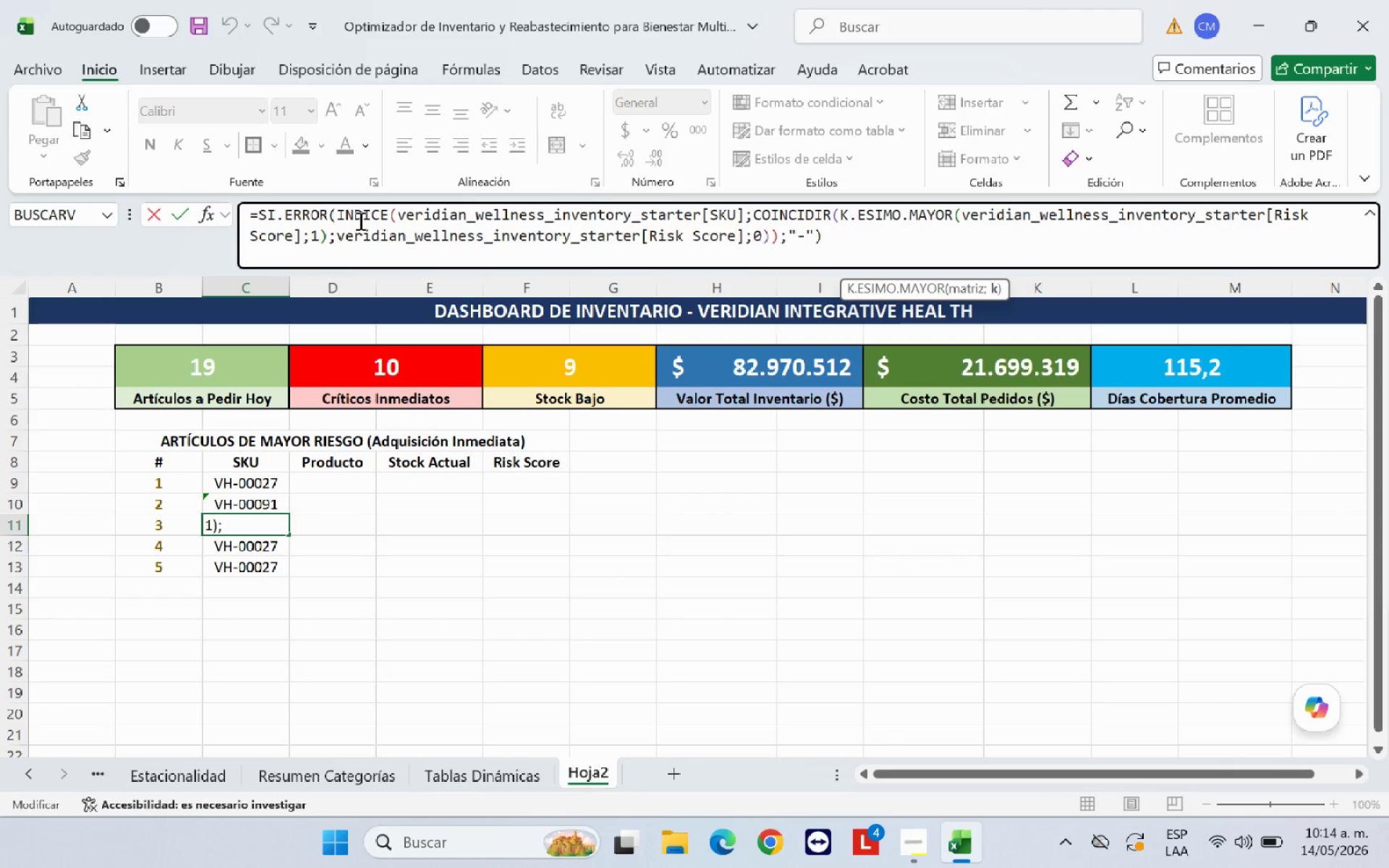 
key(Backspace)
 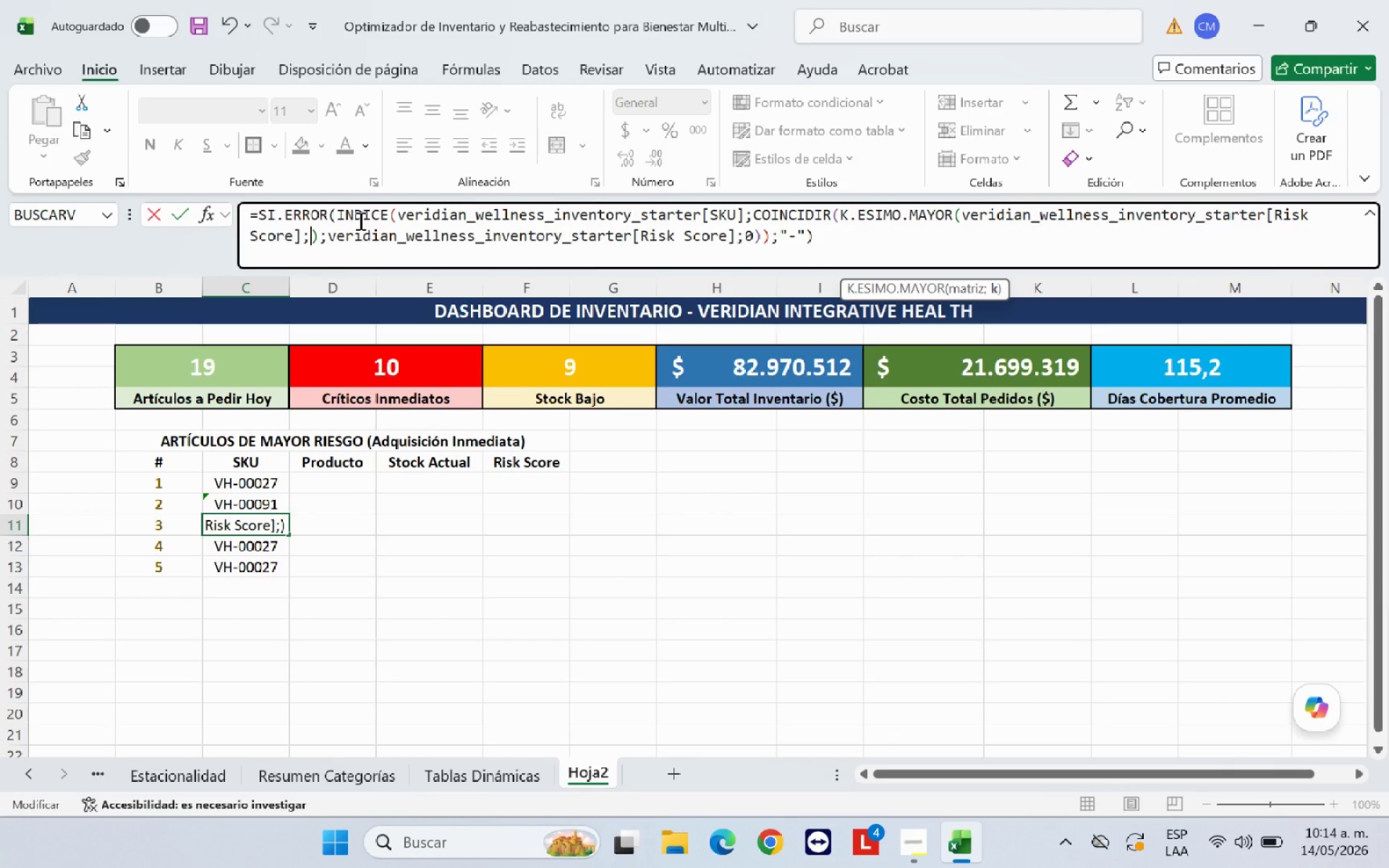 
key(3)
 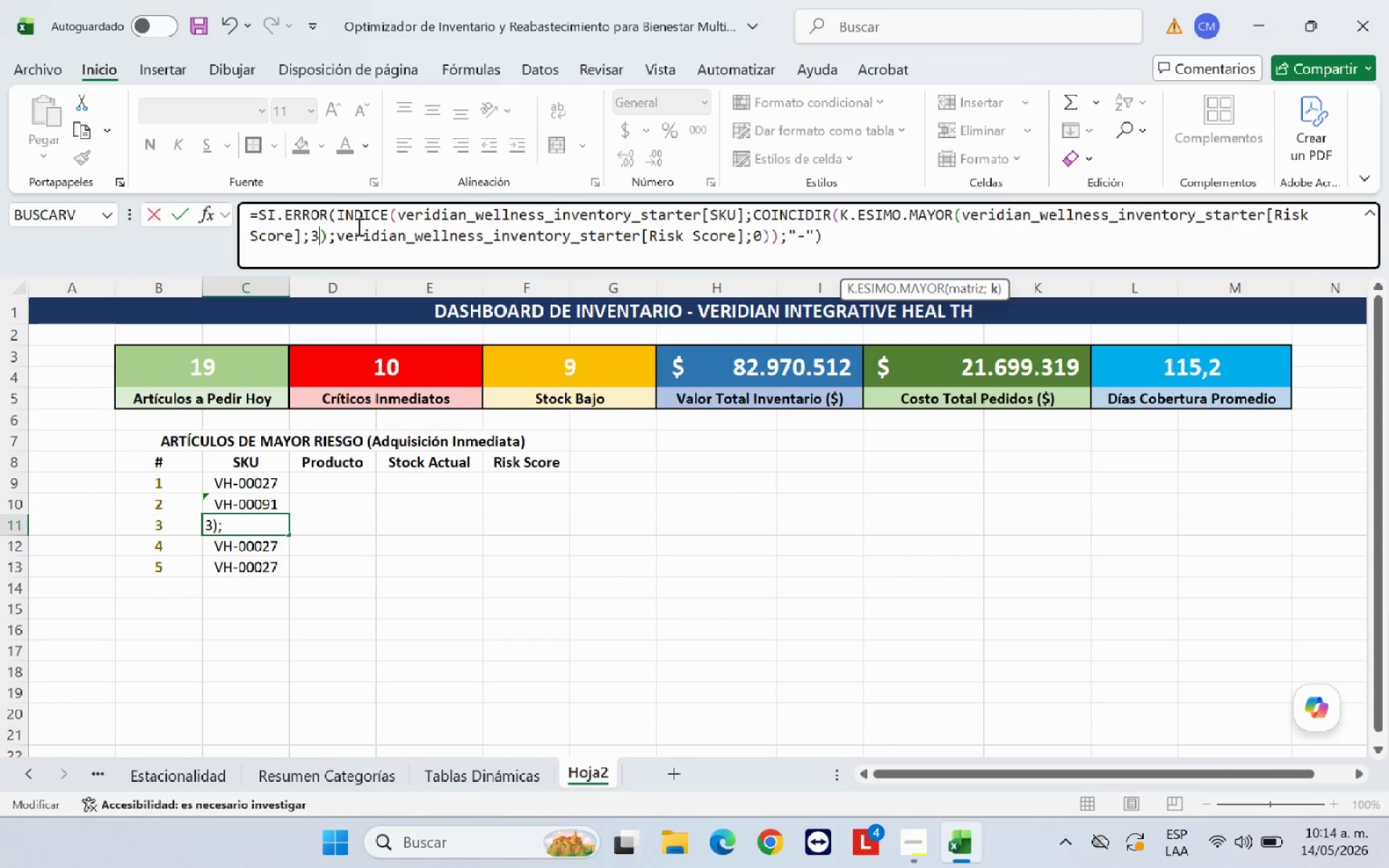 
key(Enter)
 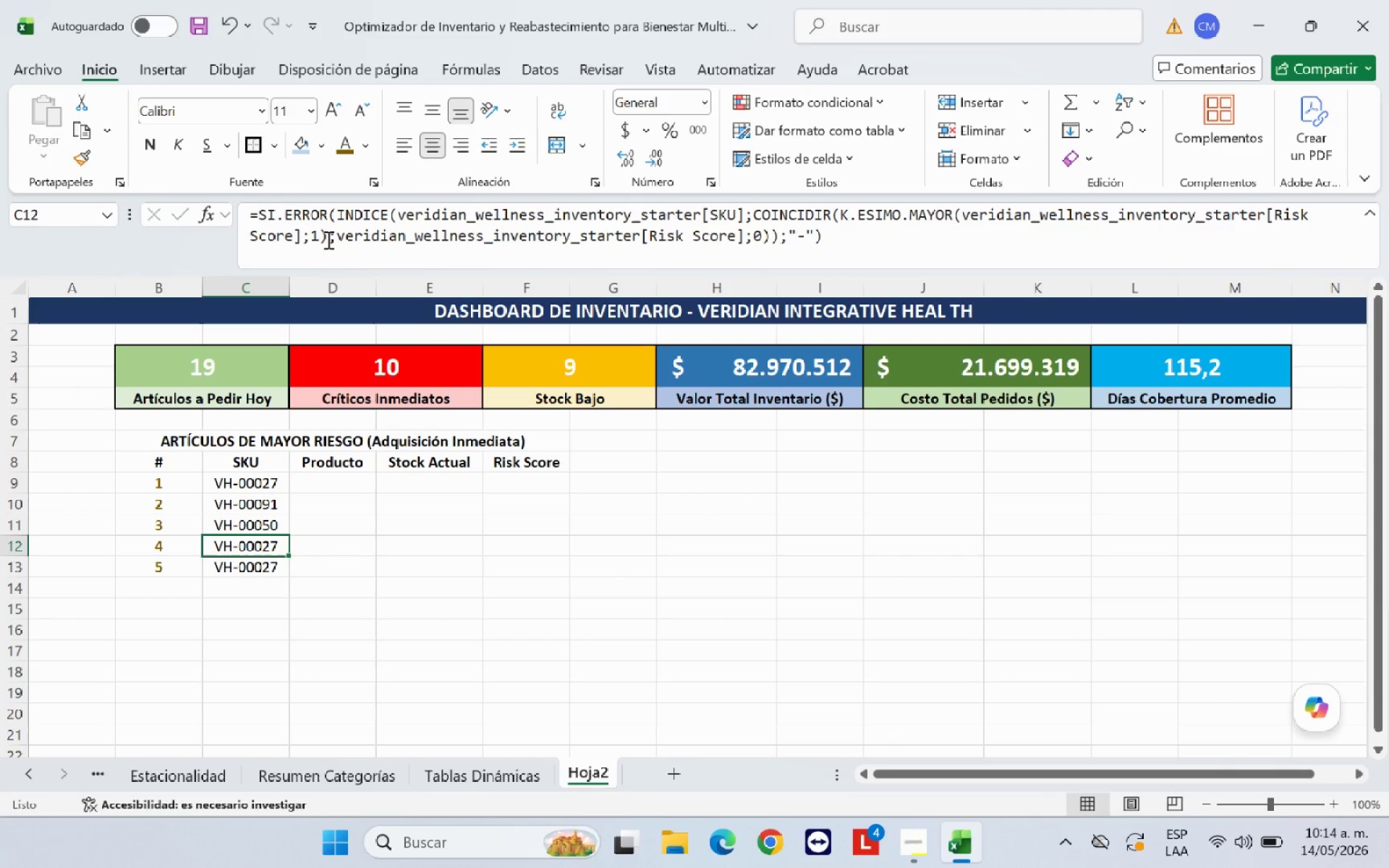 
left_click([316, 235])
 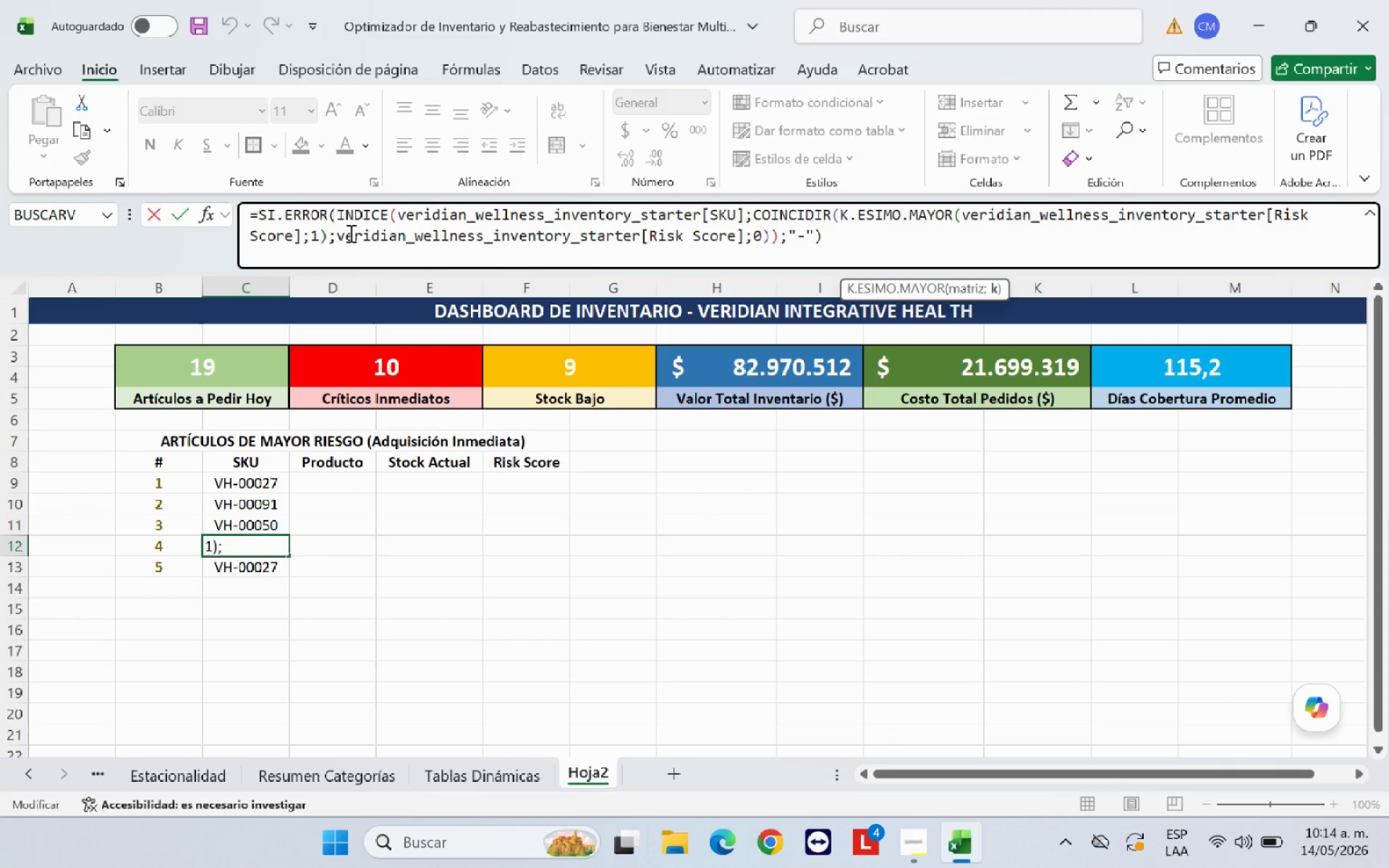 
key(Backspace)
 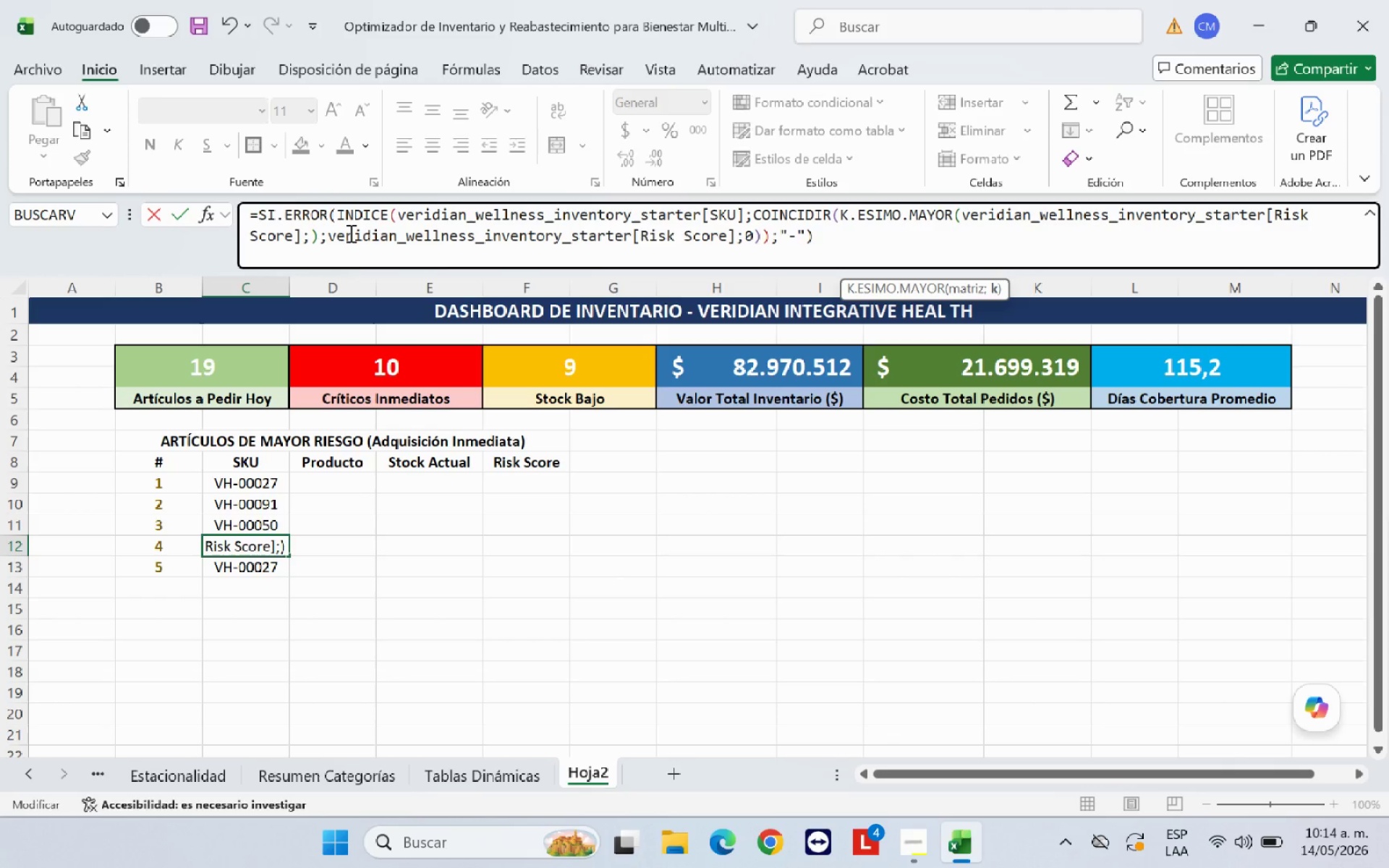 
key(4)
 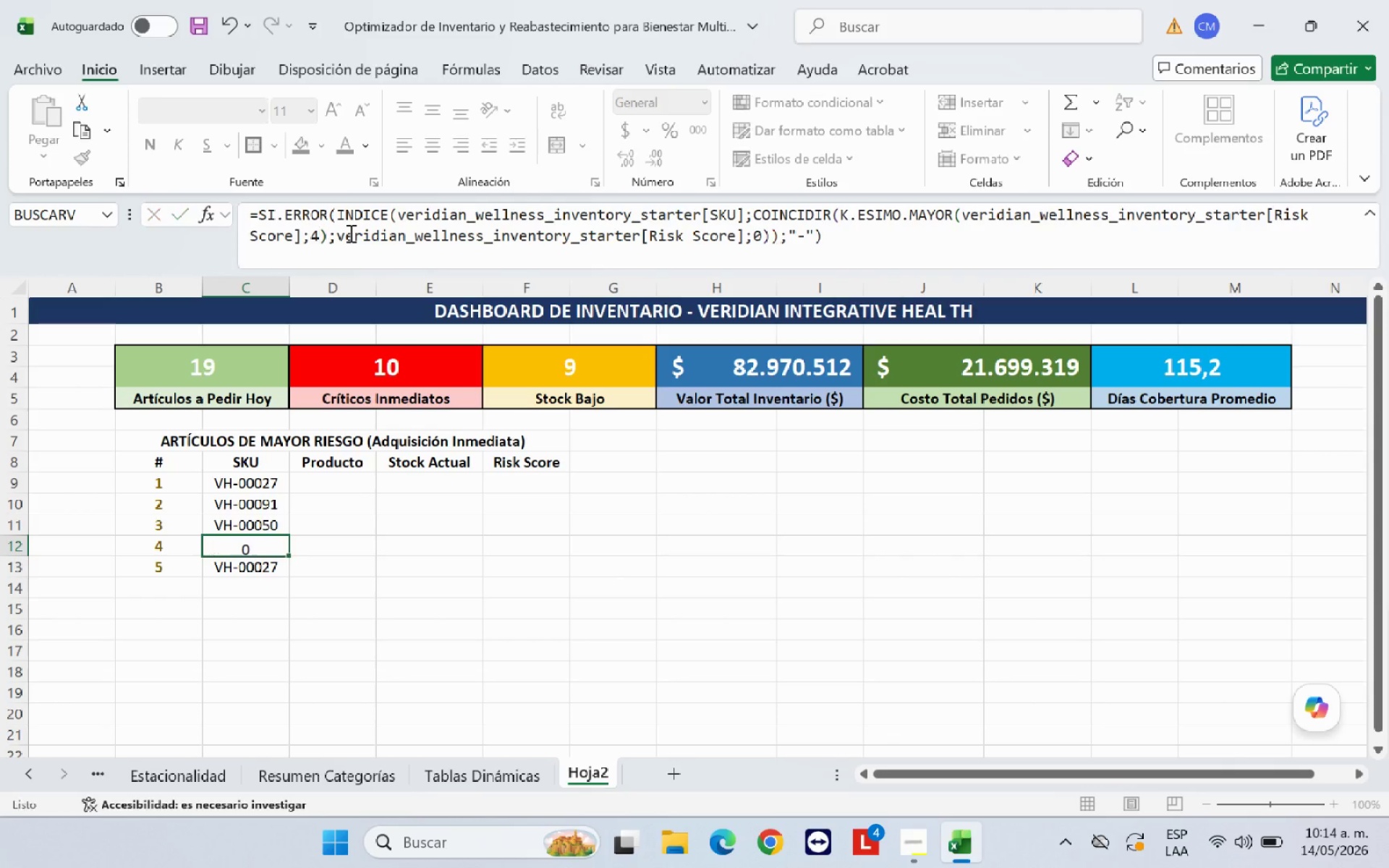 
key(Enter)
 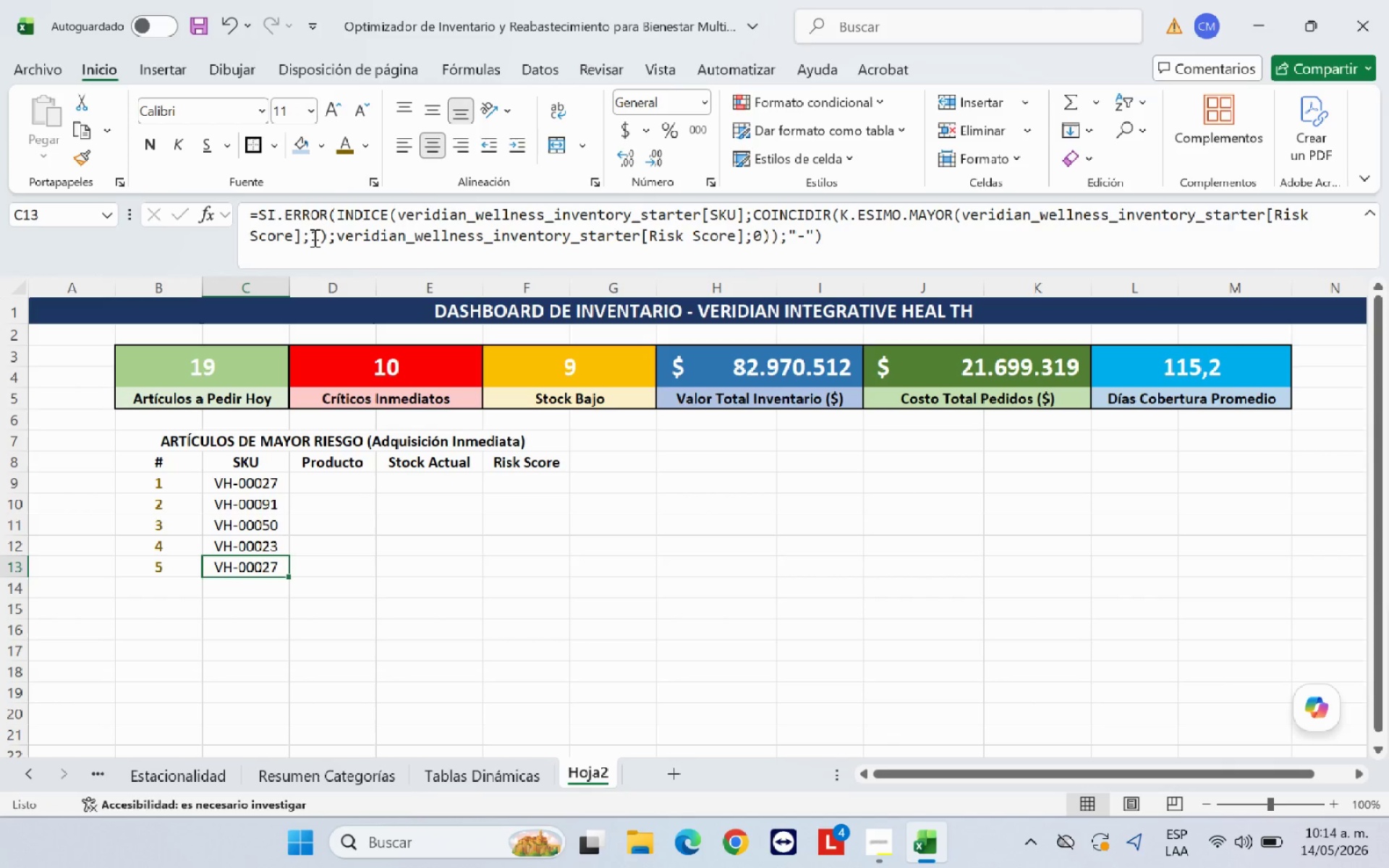 
left_click([315, 234])
 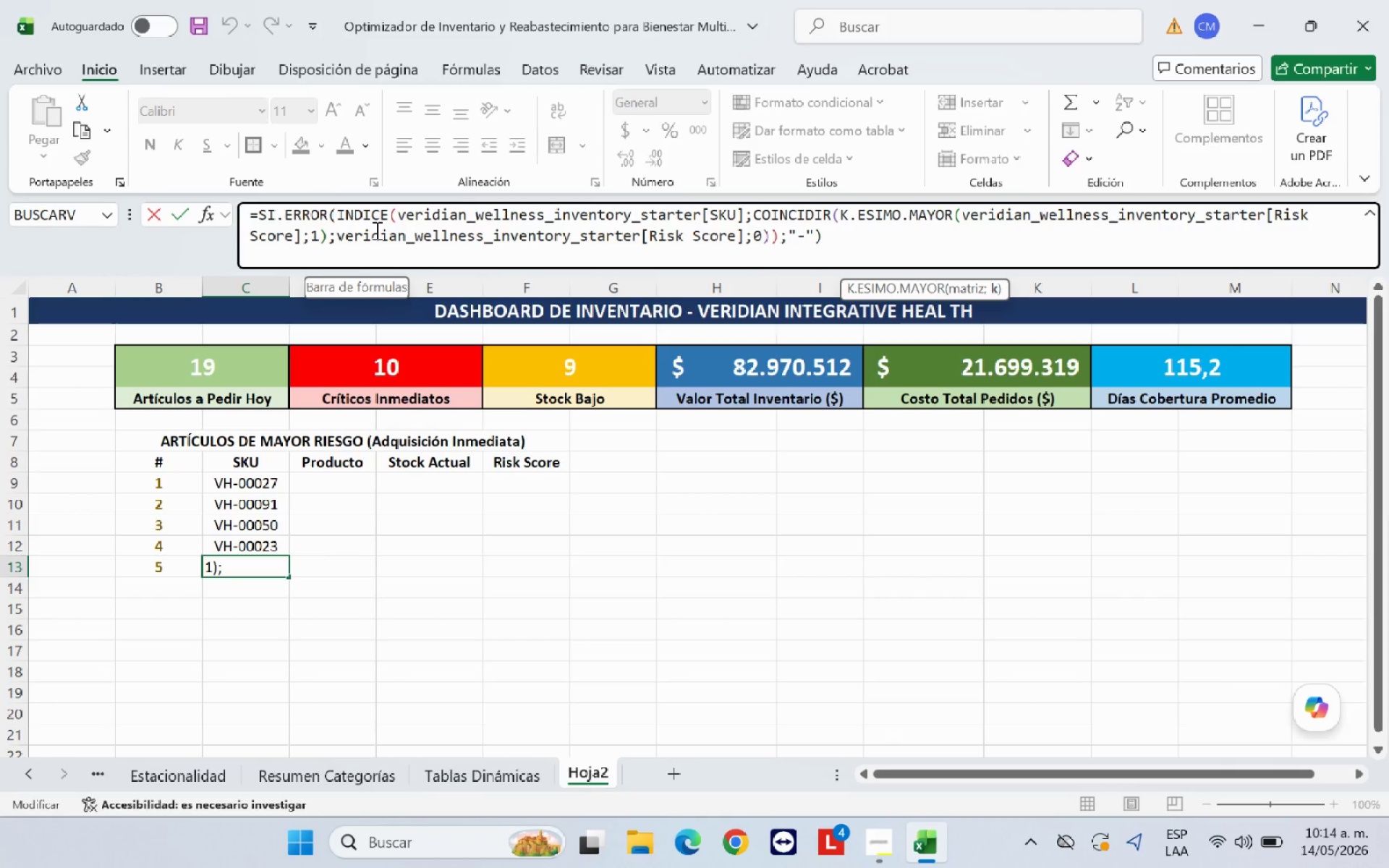 
key(Backspace)
 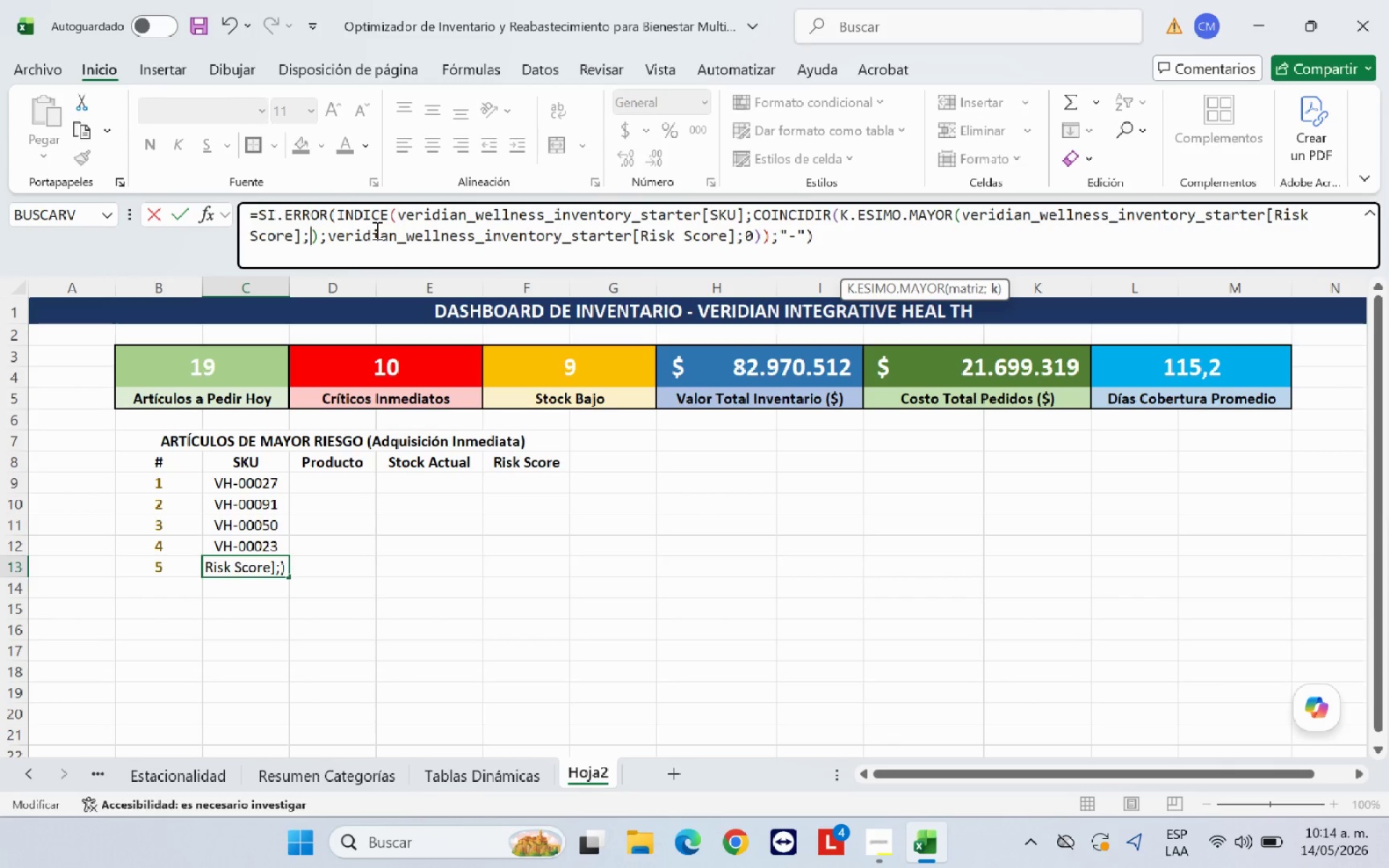 
key(5)
 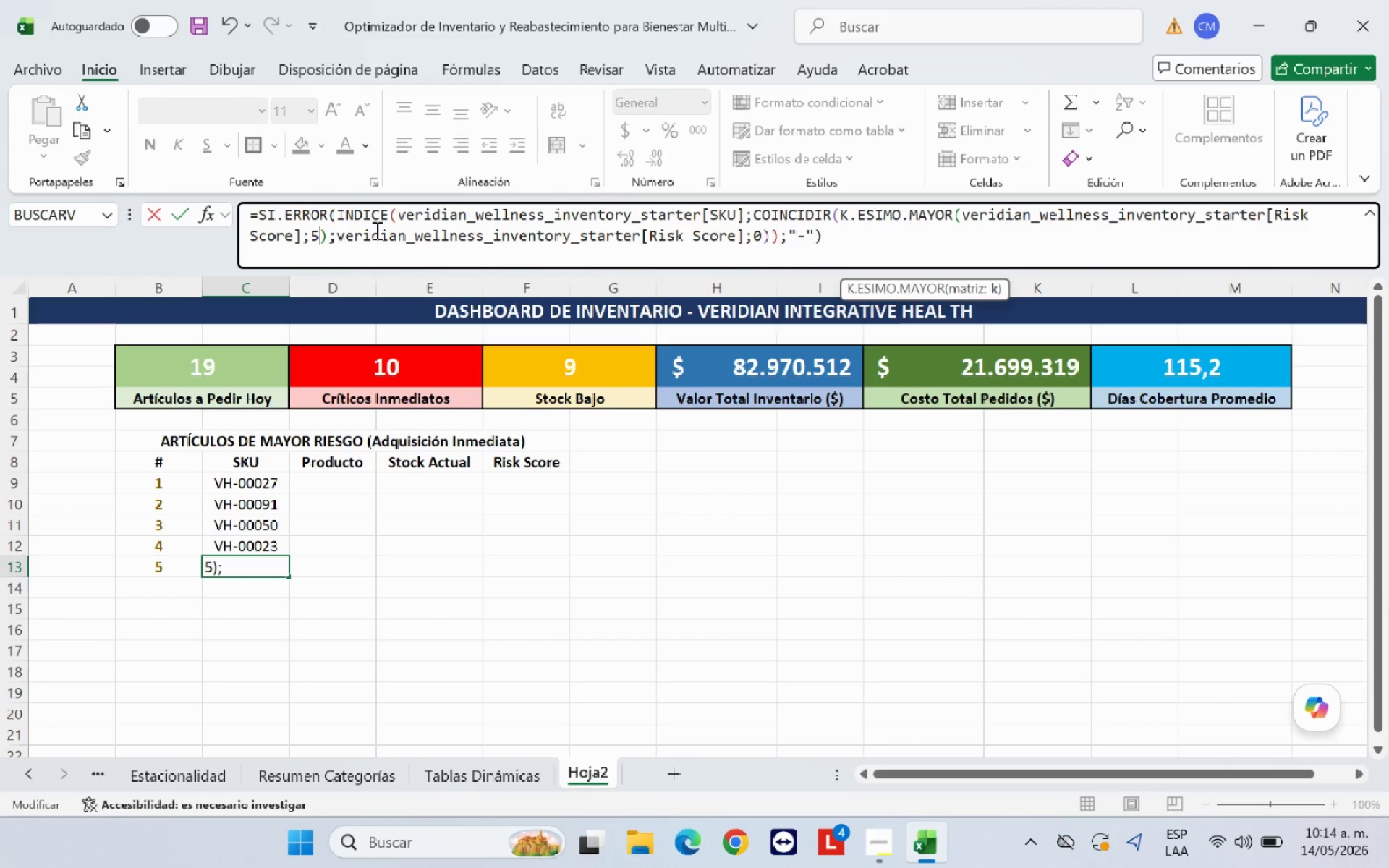 
key(Enter)
 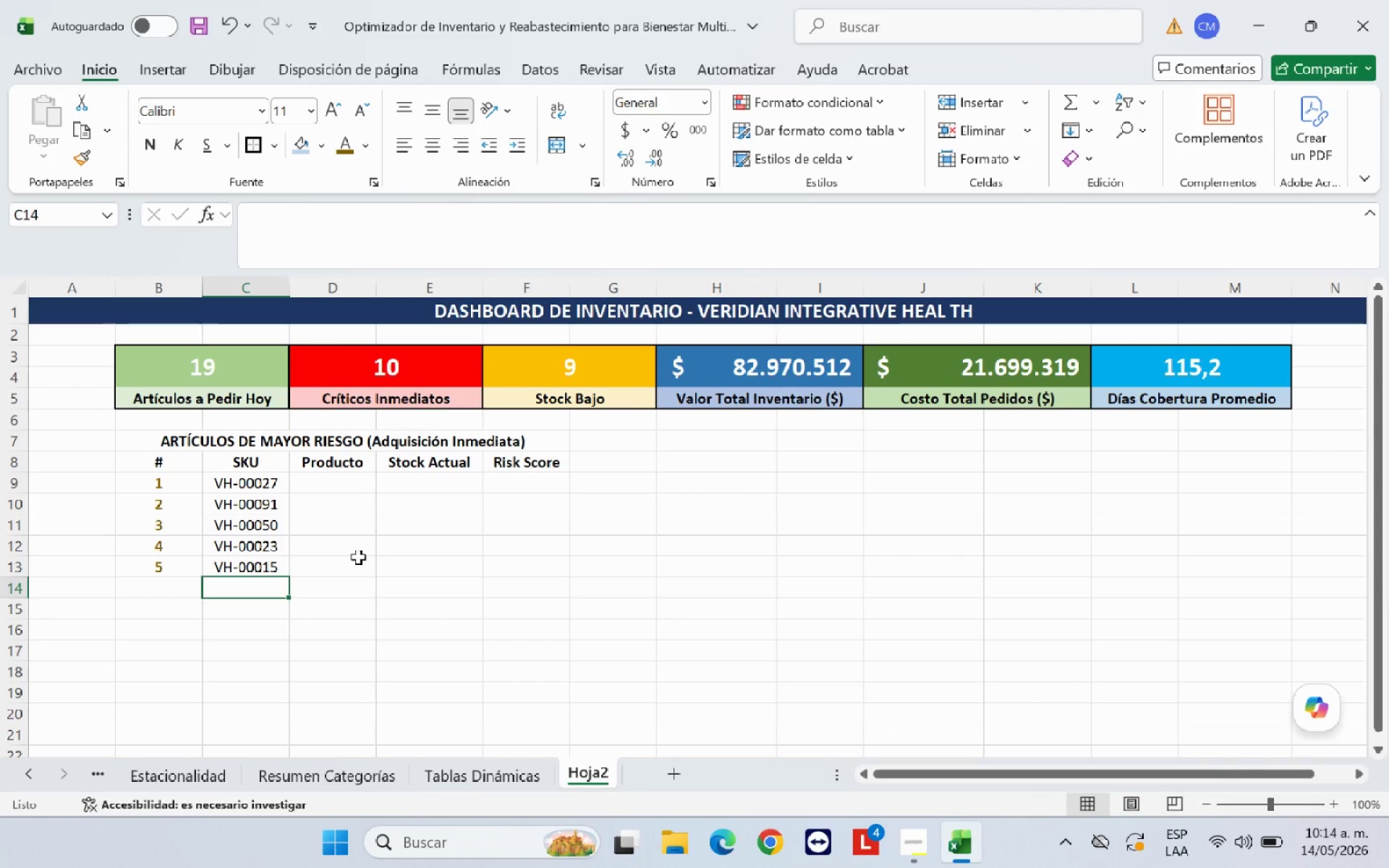 
wait(9.33)
 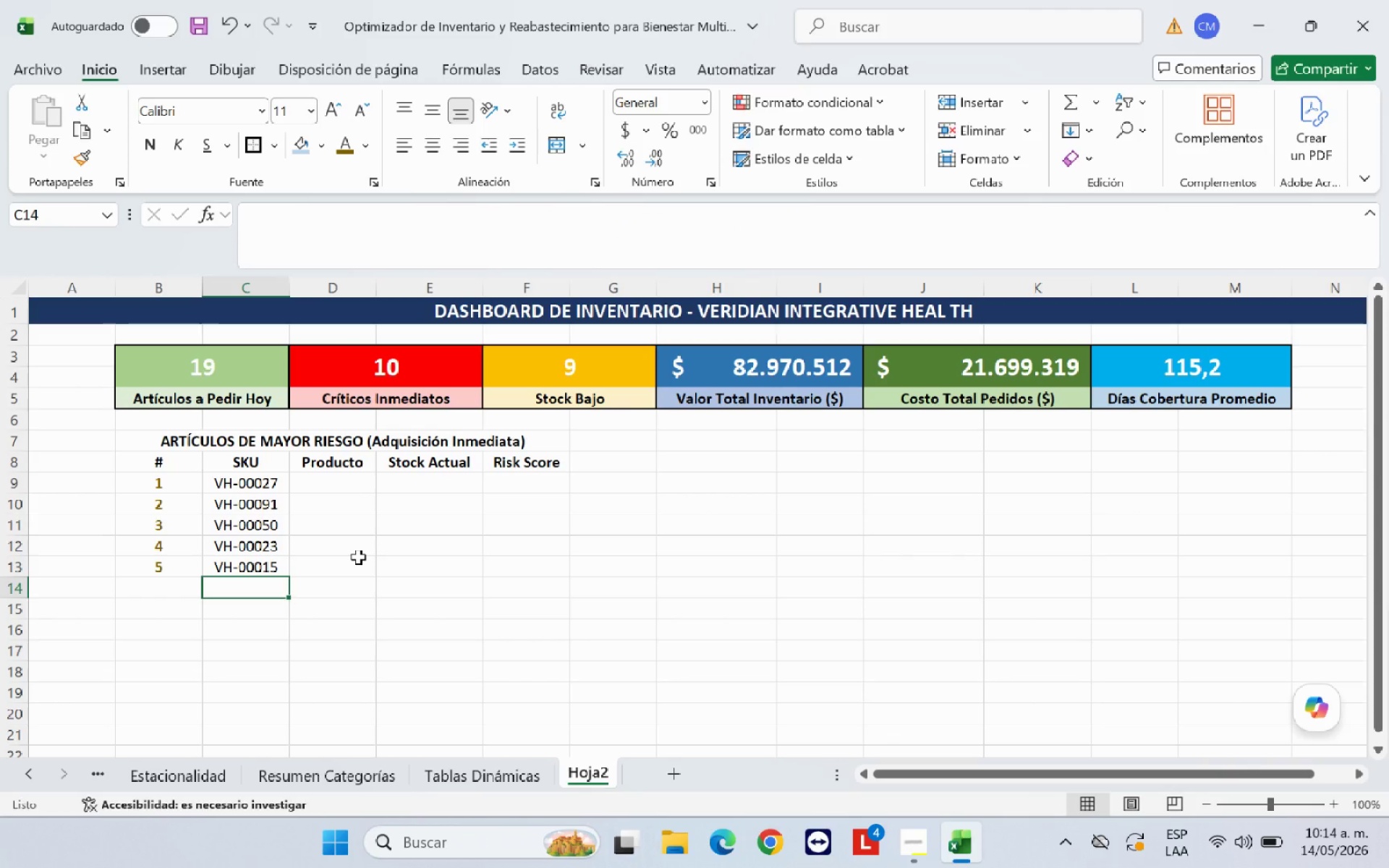 
left_click([360, 486])
 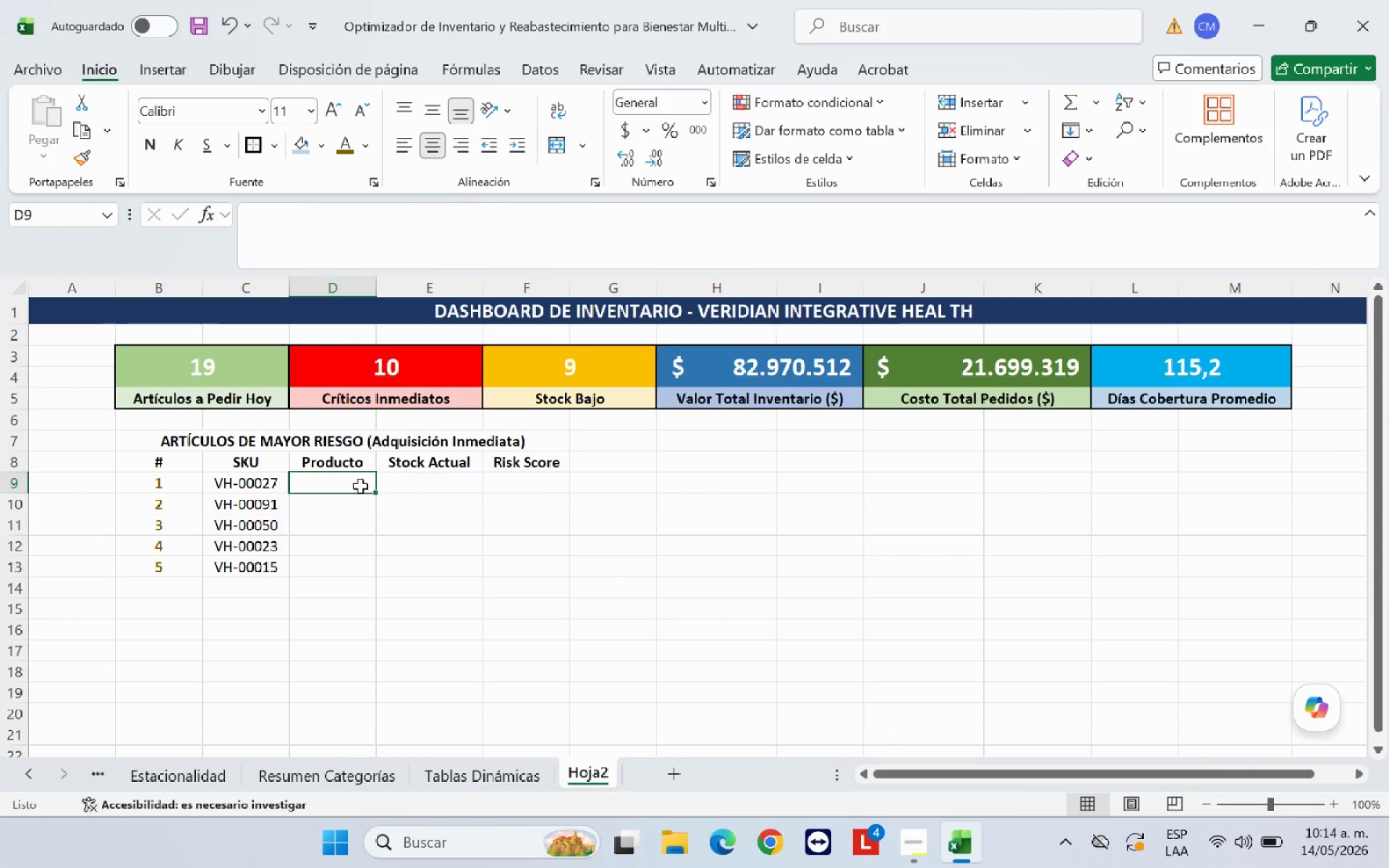 
wait(7.09)
 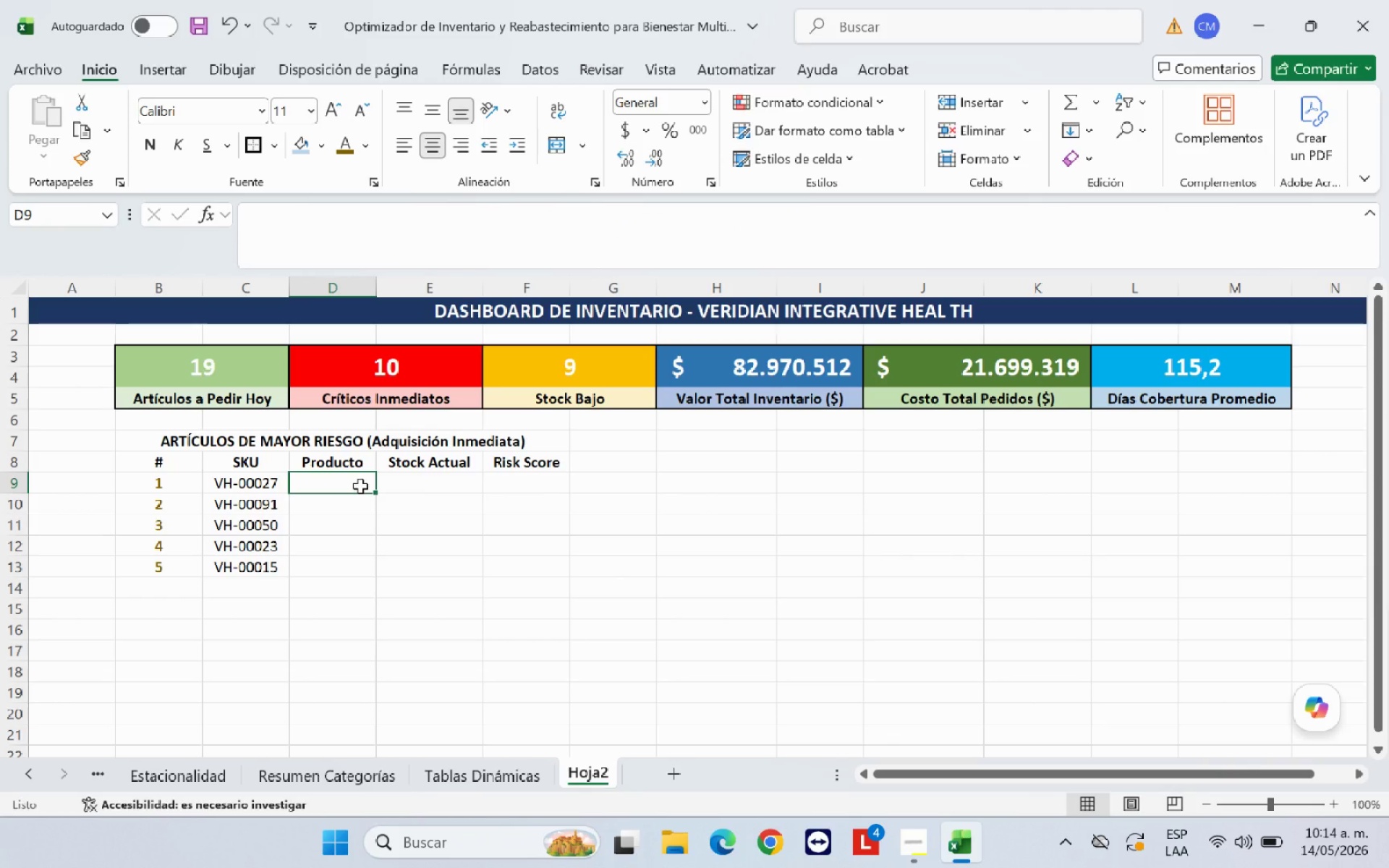 
type()SI.ERROR*INDICE*)
 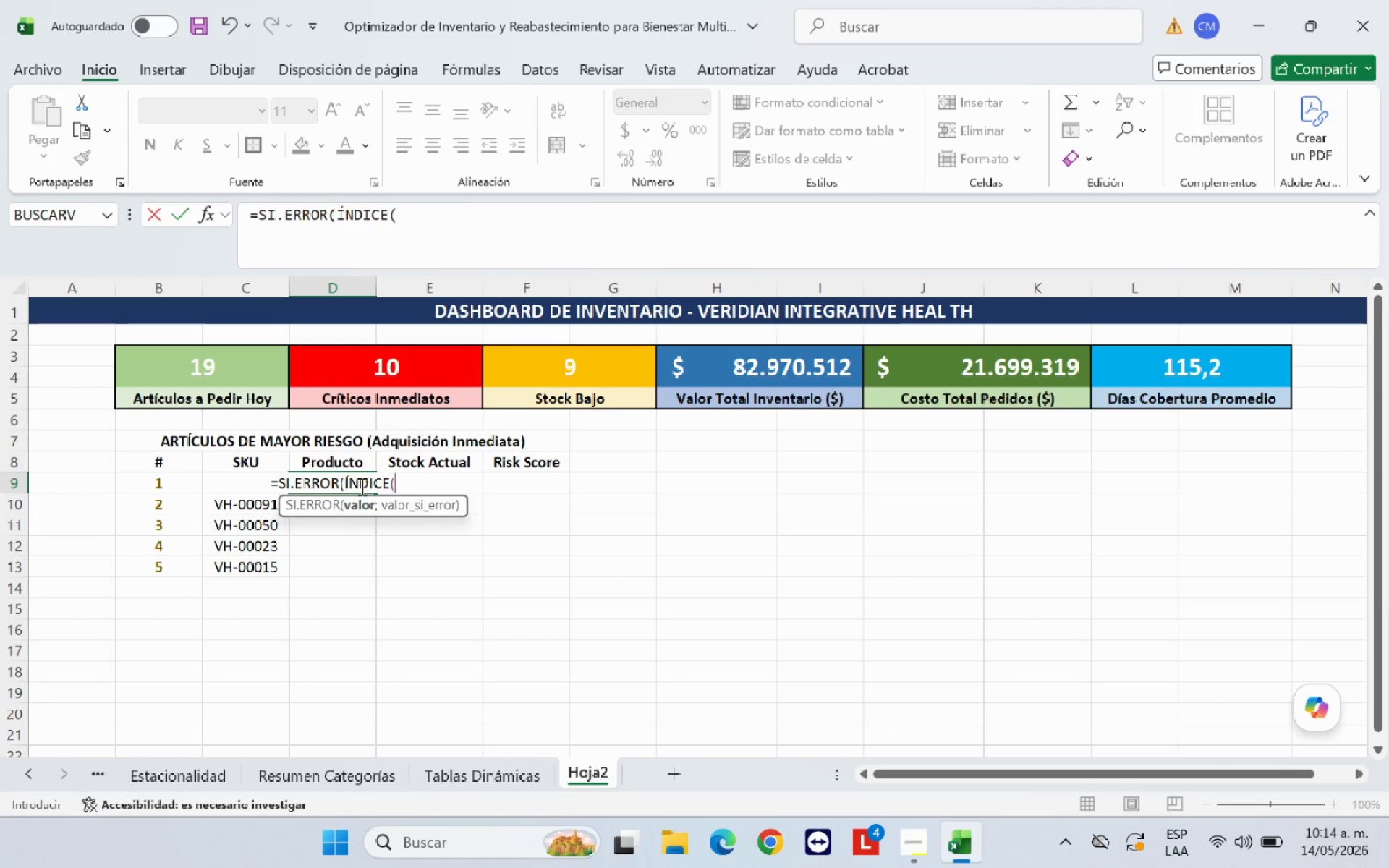 
 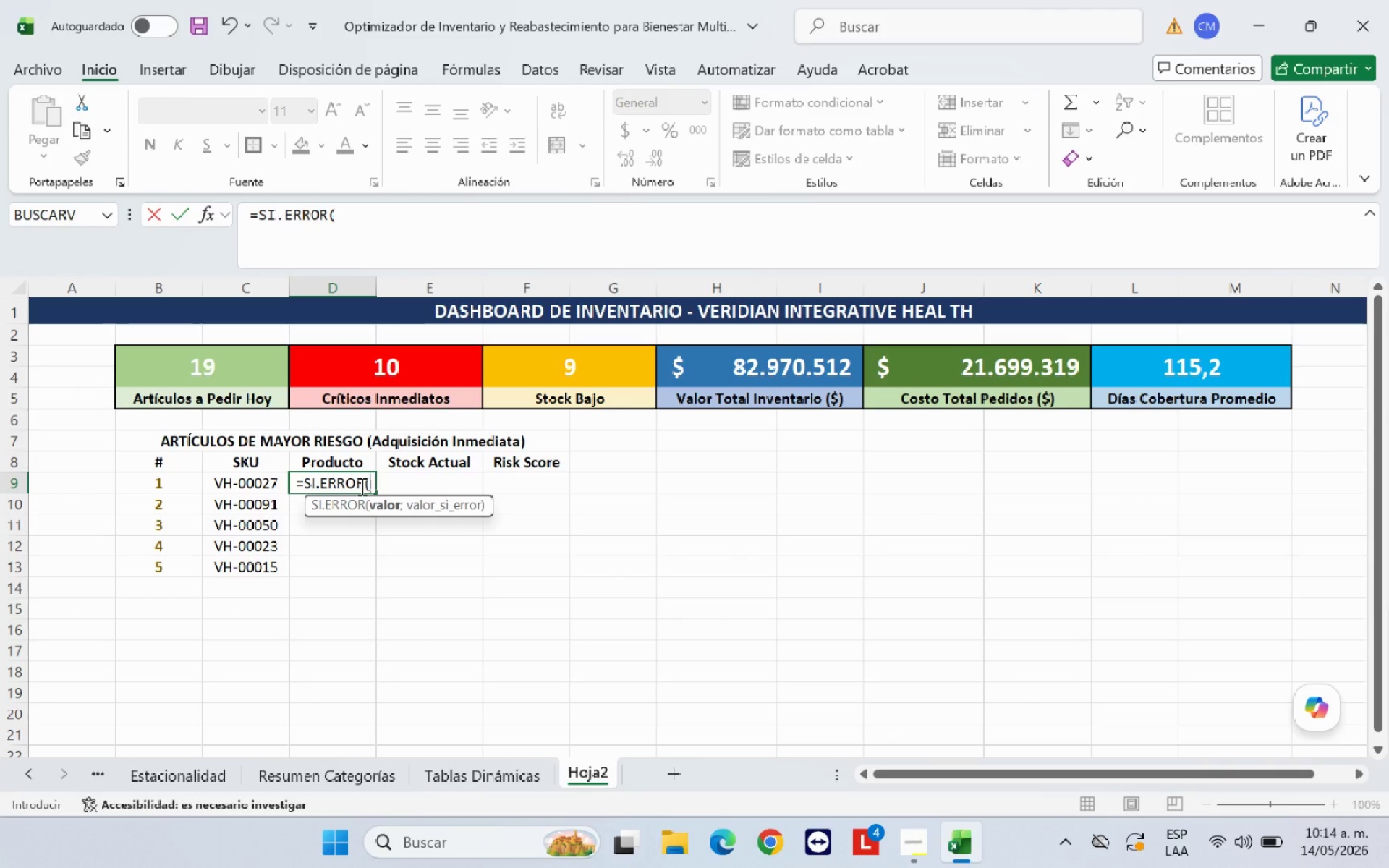 
hold_key(key=Semicolon, duration=0.36)
 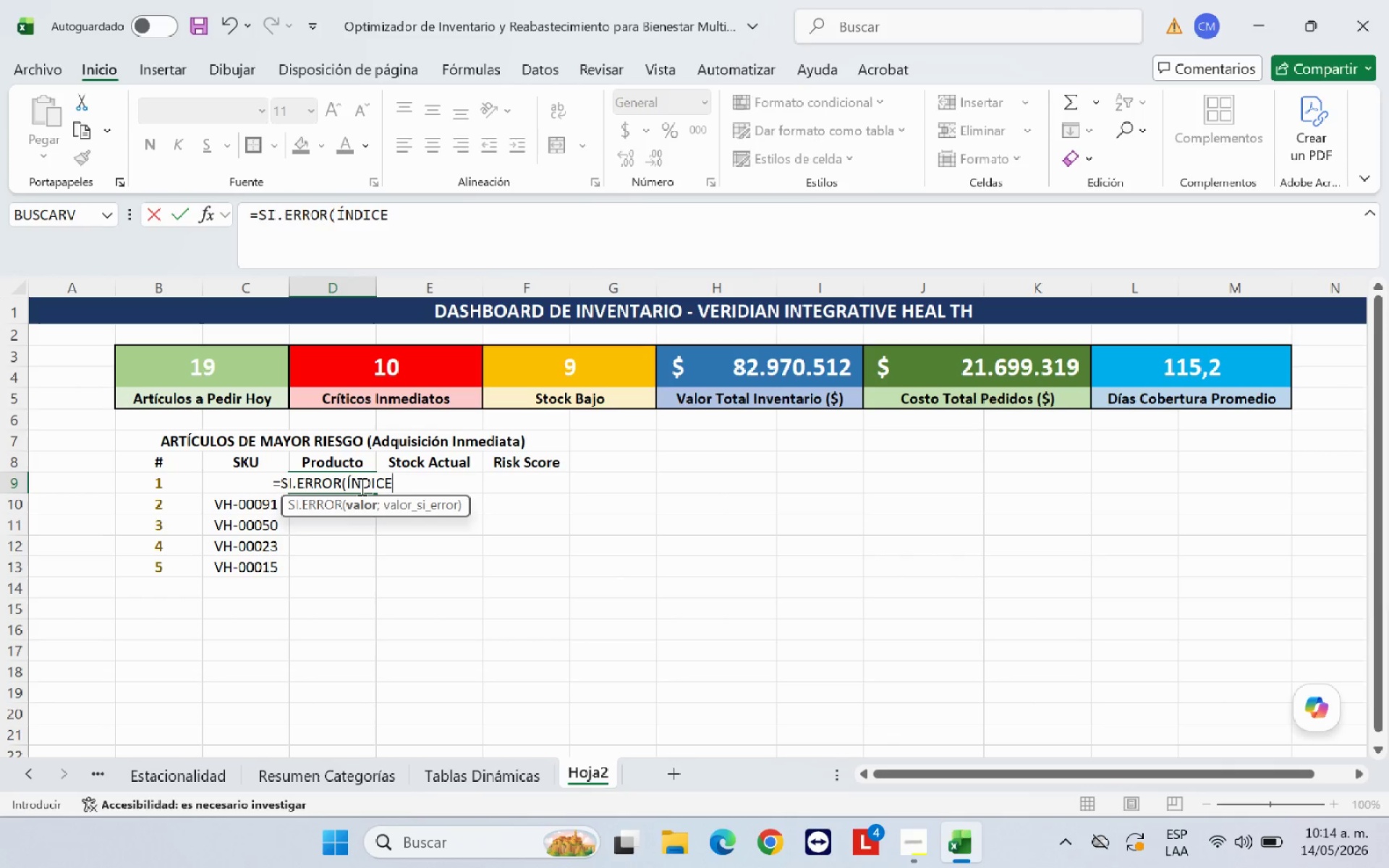 
left_click([99, 775])
 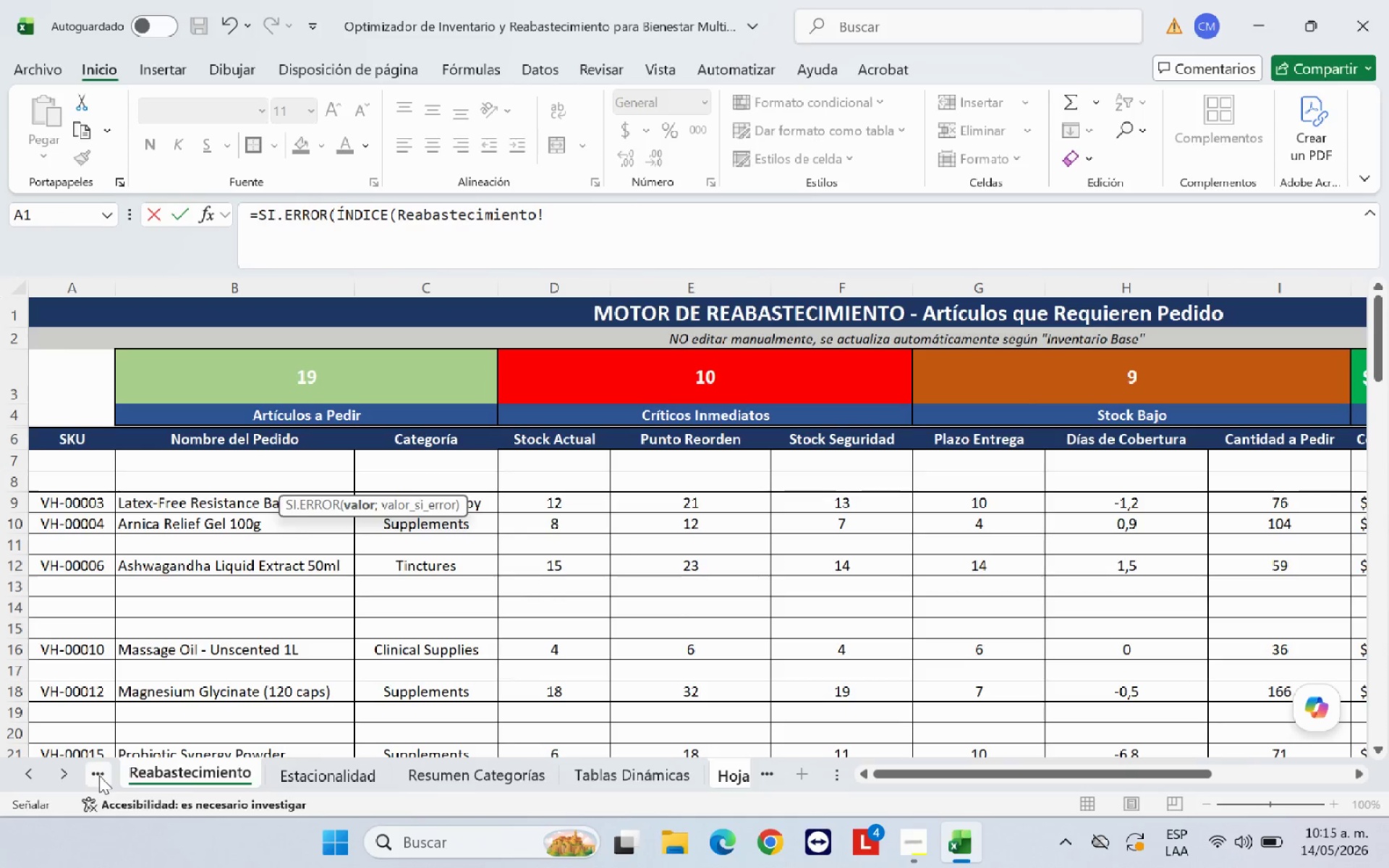 
left_click([99, 775])
 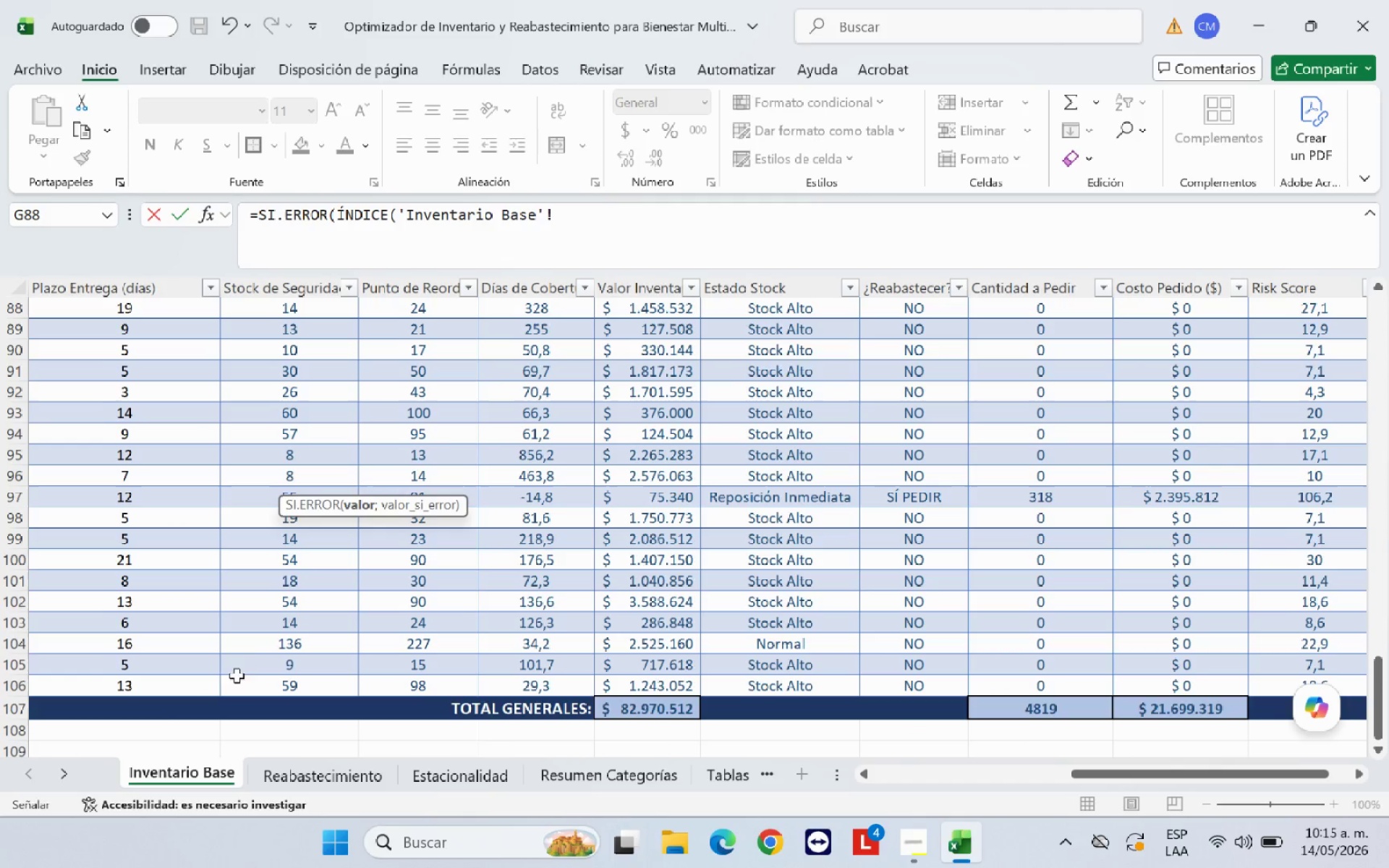 
scroll: coordinate [262, 631], scroll_direction: up, amount: 38.0
 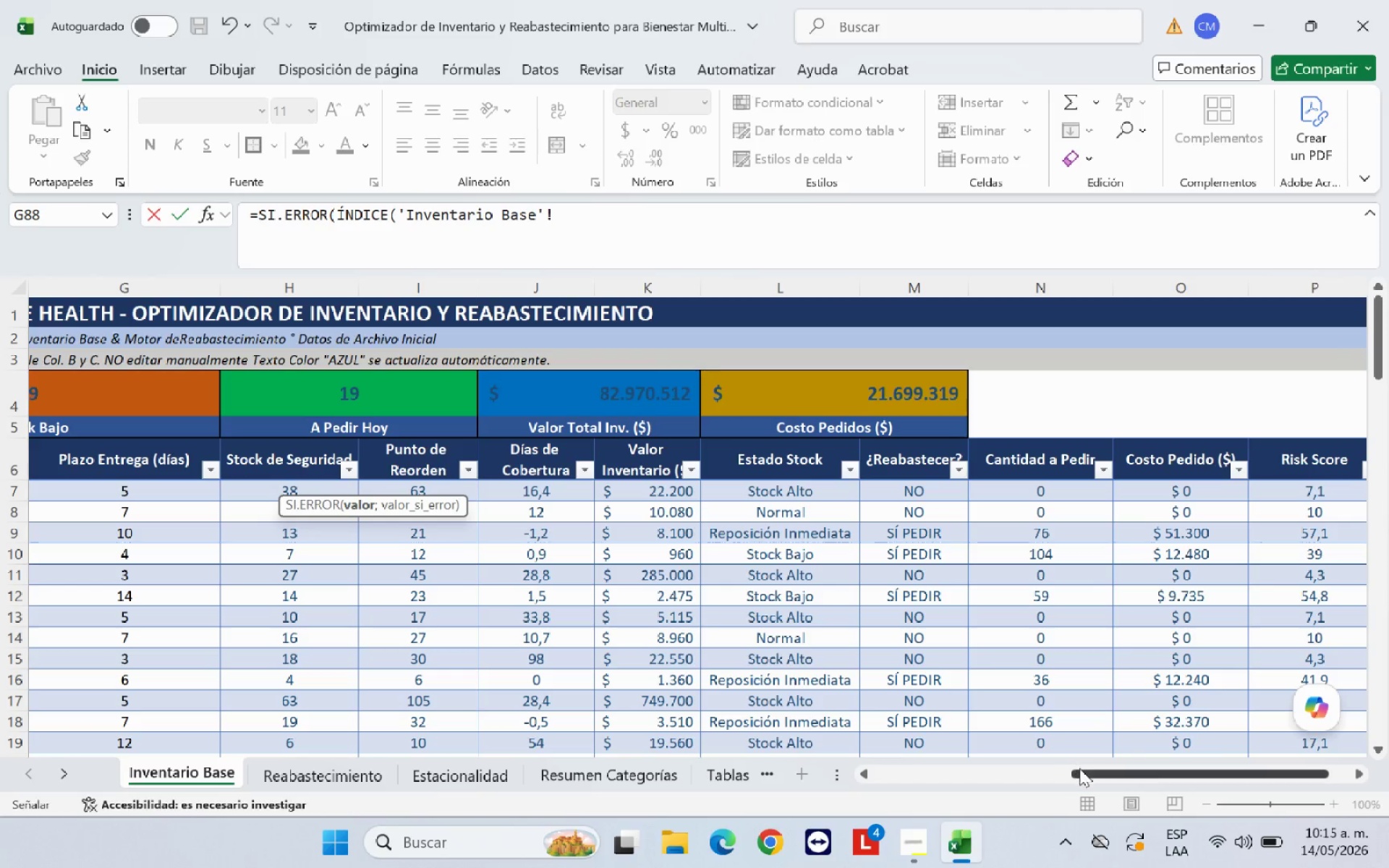 
left_click_drag(start_coordinate=[1081, 769], to_coordinate=[830, 775])
 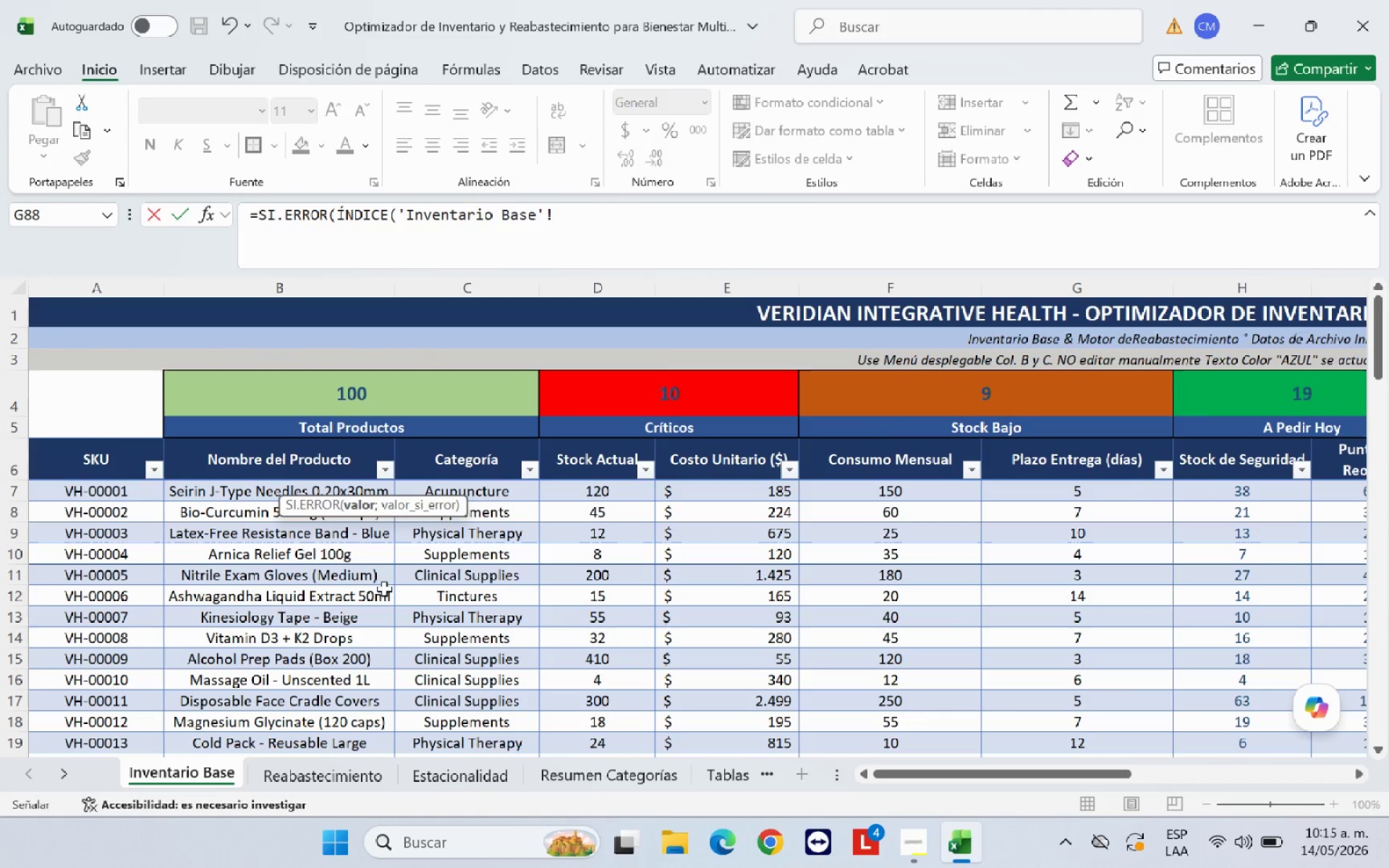 
scroll: coordinate [382, 587], scroll_direction: up, amount: 4.0
 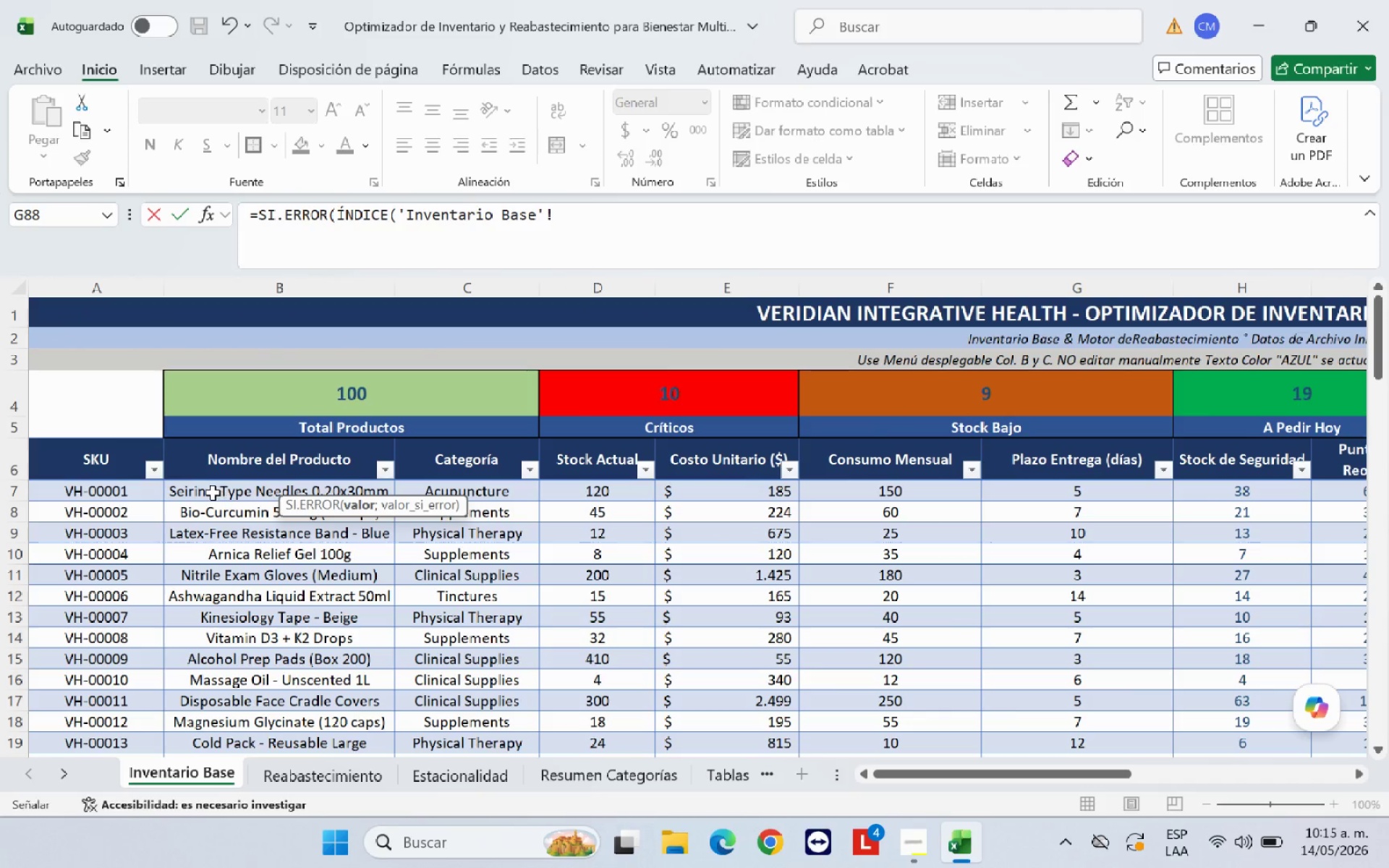 
left_click_drag(start_coordinate=[213, 493], to_coordinate=[293, 692])
 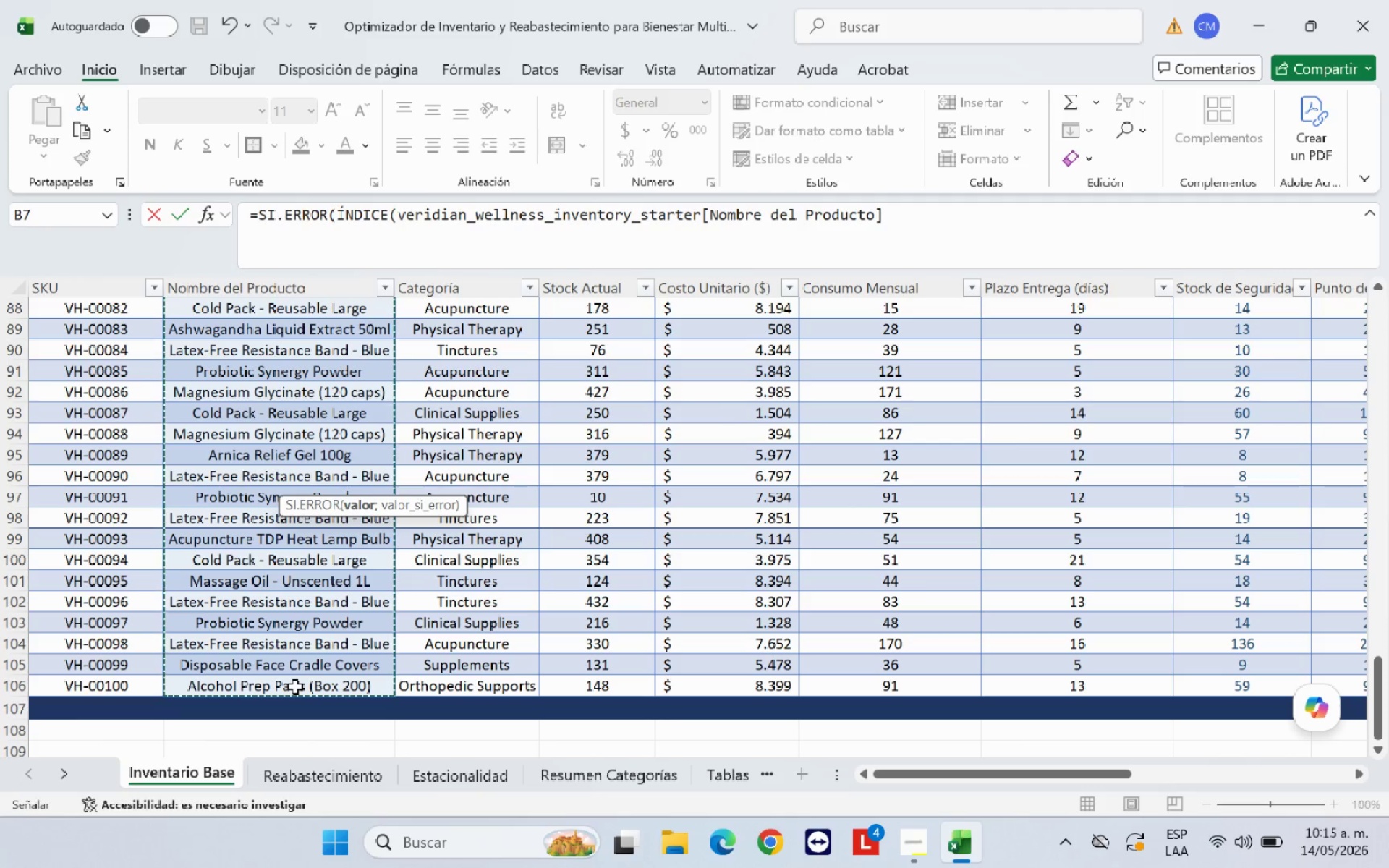 
type(<COINCIDIR*K.ESIMO.MAYOR*)
 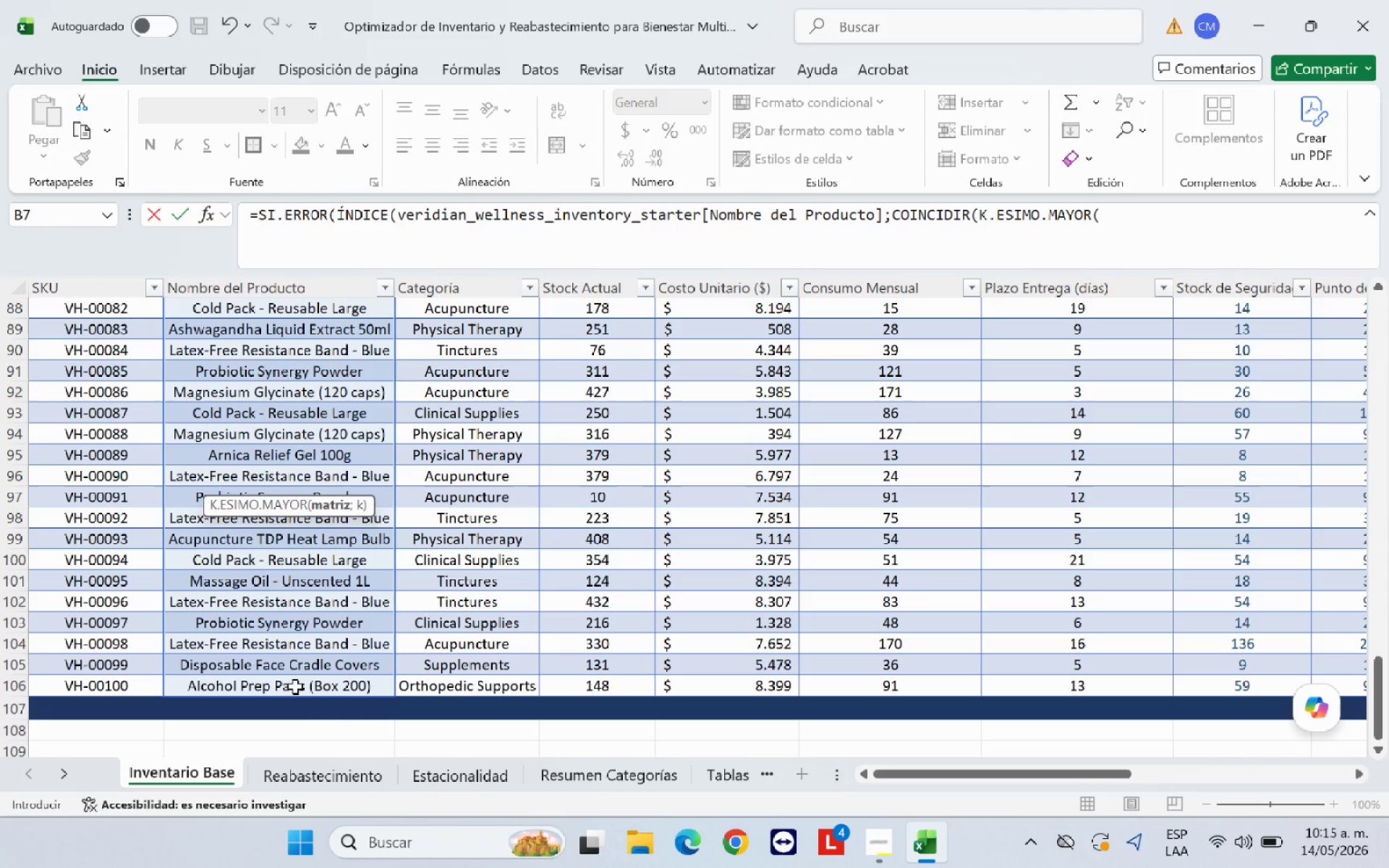 
scroll: coordinate [876, 567], scroll_direction: up, amount: 39.0
 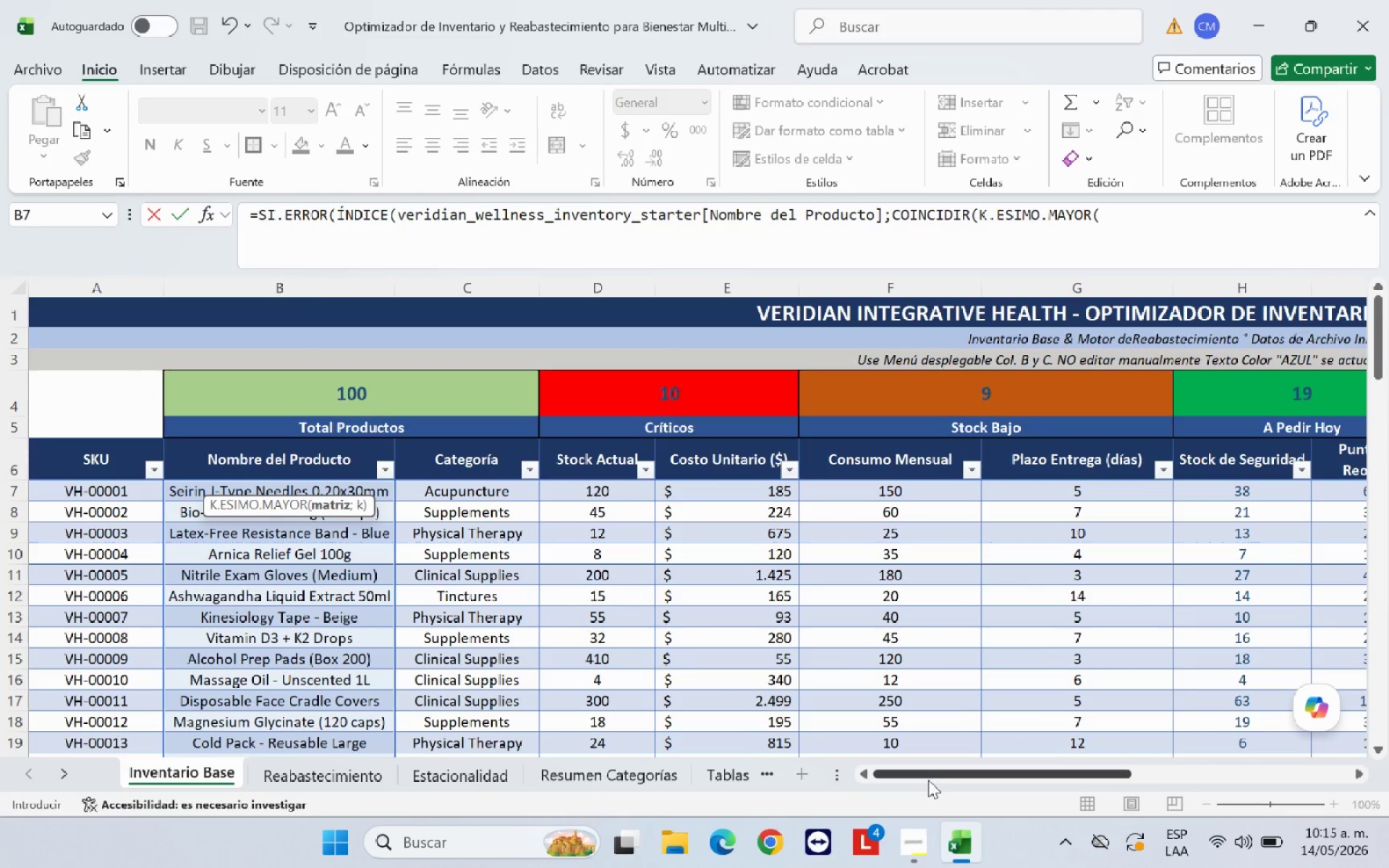 
left_click_drag(start_coordinate=[930, 775], to_coordinate=[1169, 771])
 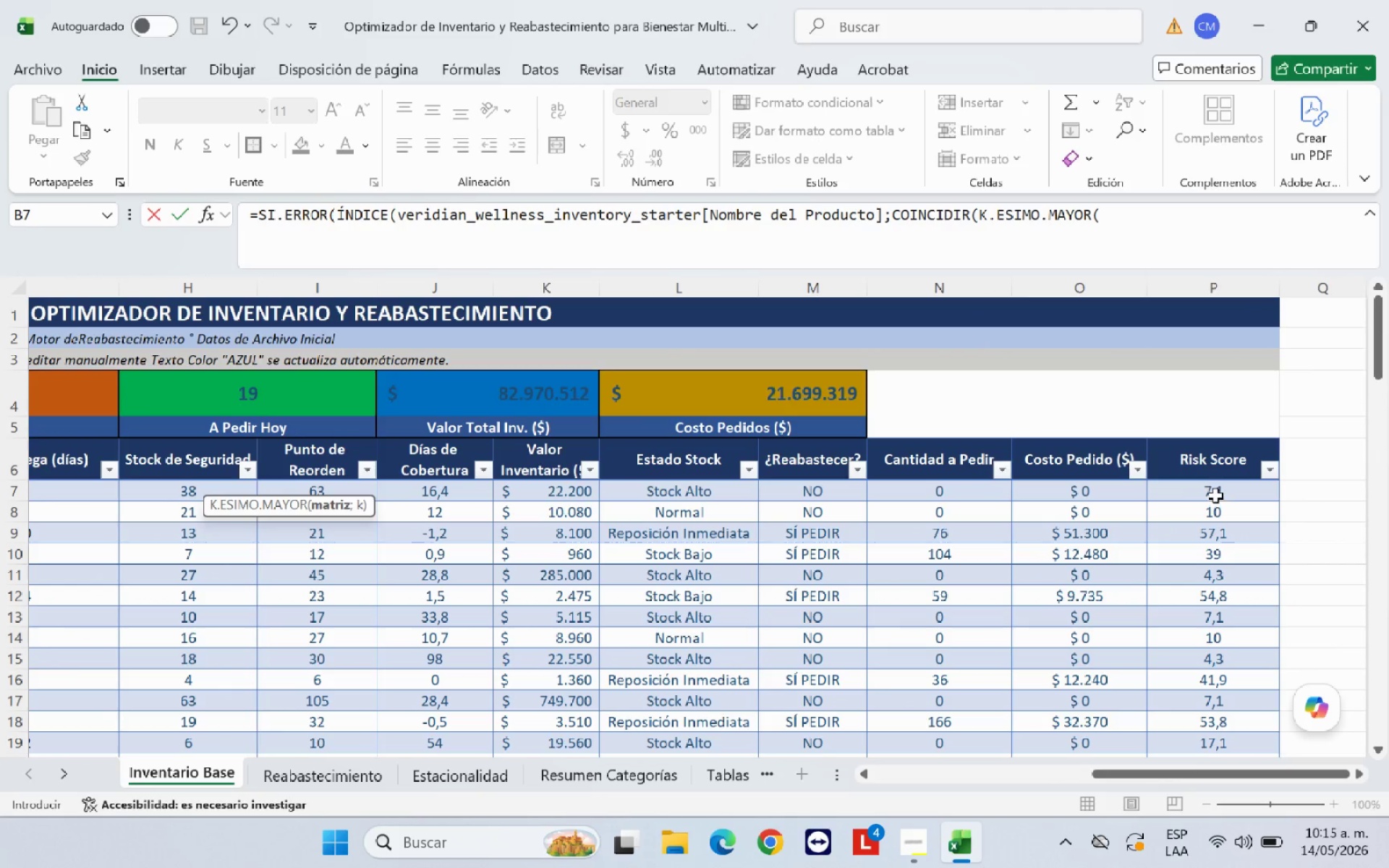 
left_click_drag(start_coordinate=[1216, 490], to_coordinate=[1197, 692])
 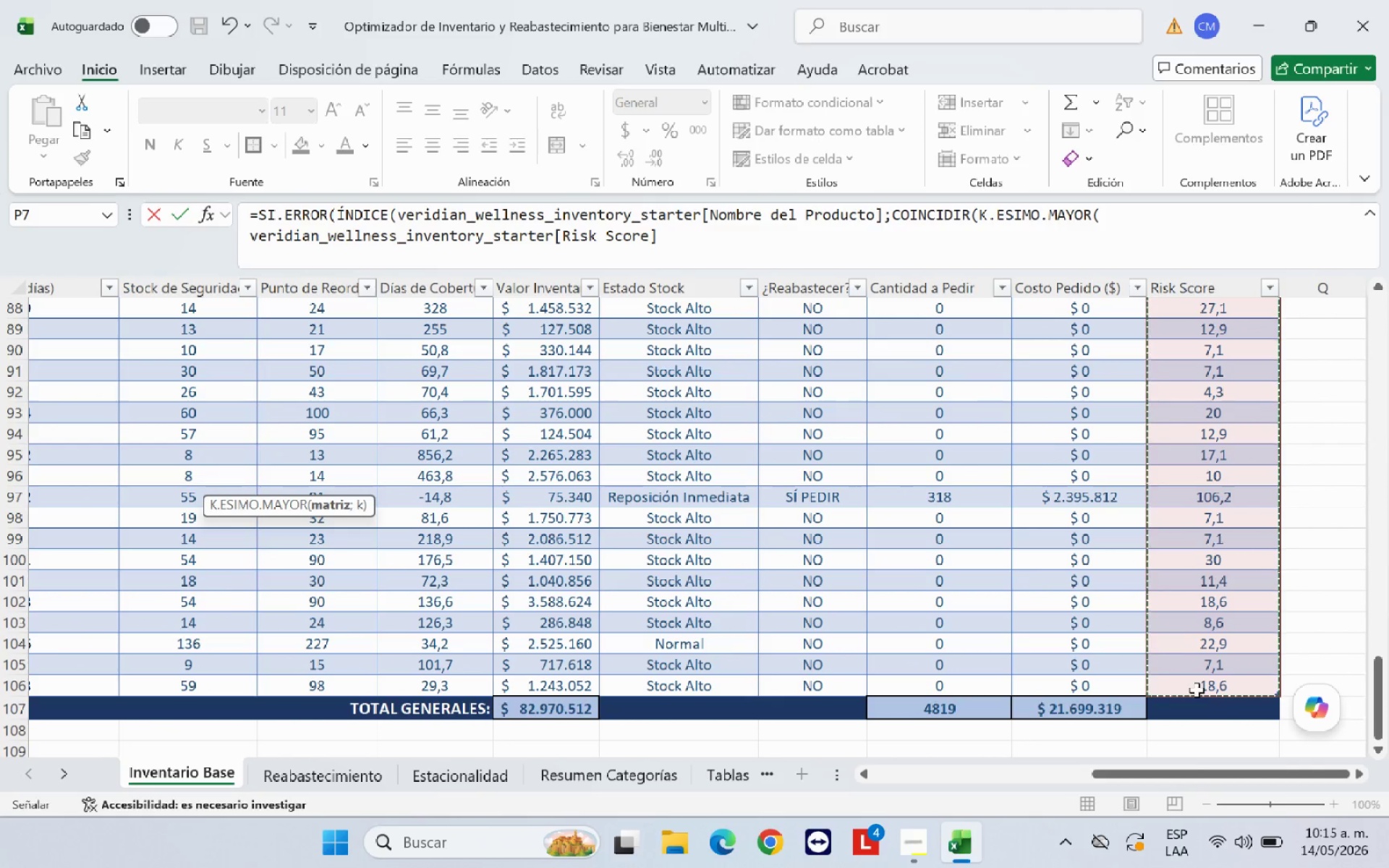 
type(<1(<)
 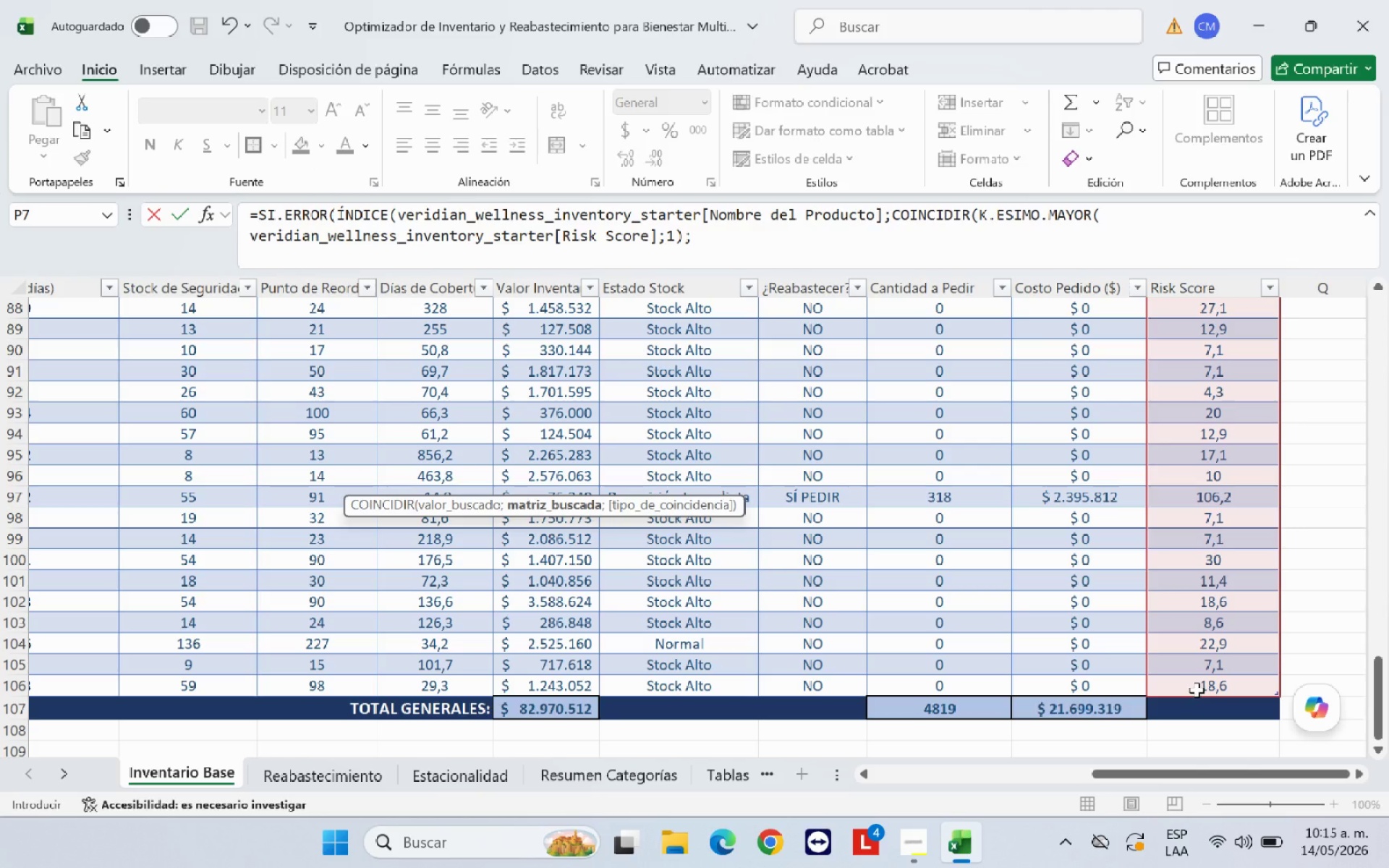 
scroll: coordinate [1202, 476], scroll_direction: up, amount: 32.0
 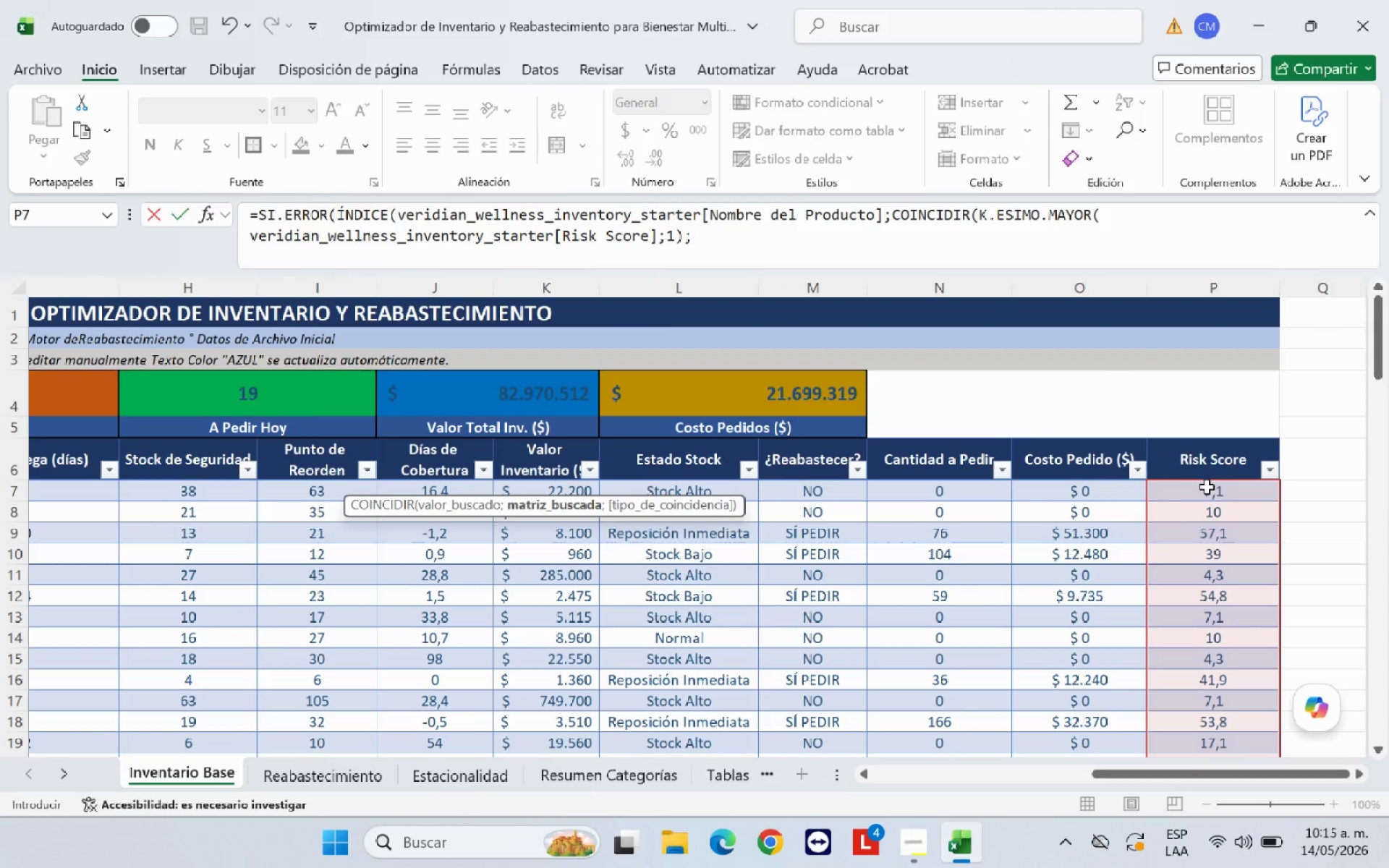 
left_click_drag(start_coordinate=[1207, 487], to_coordinate=[1211, 692])
 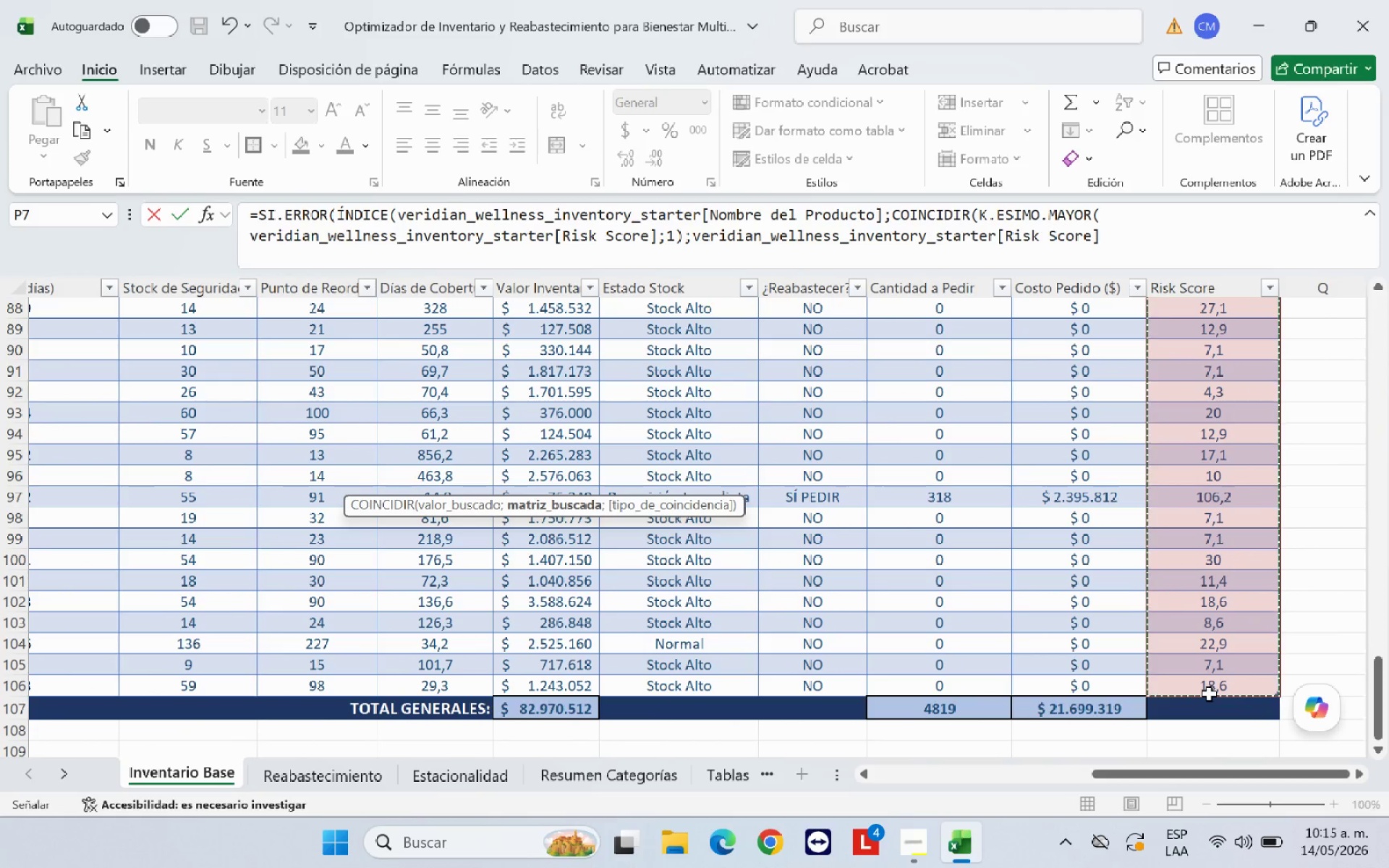 
type(<0((<@-@()
 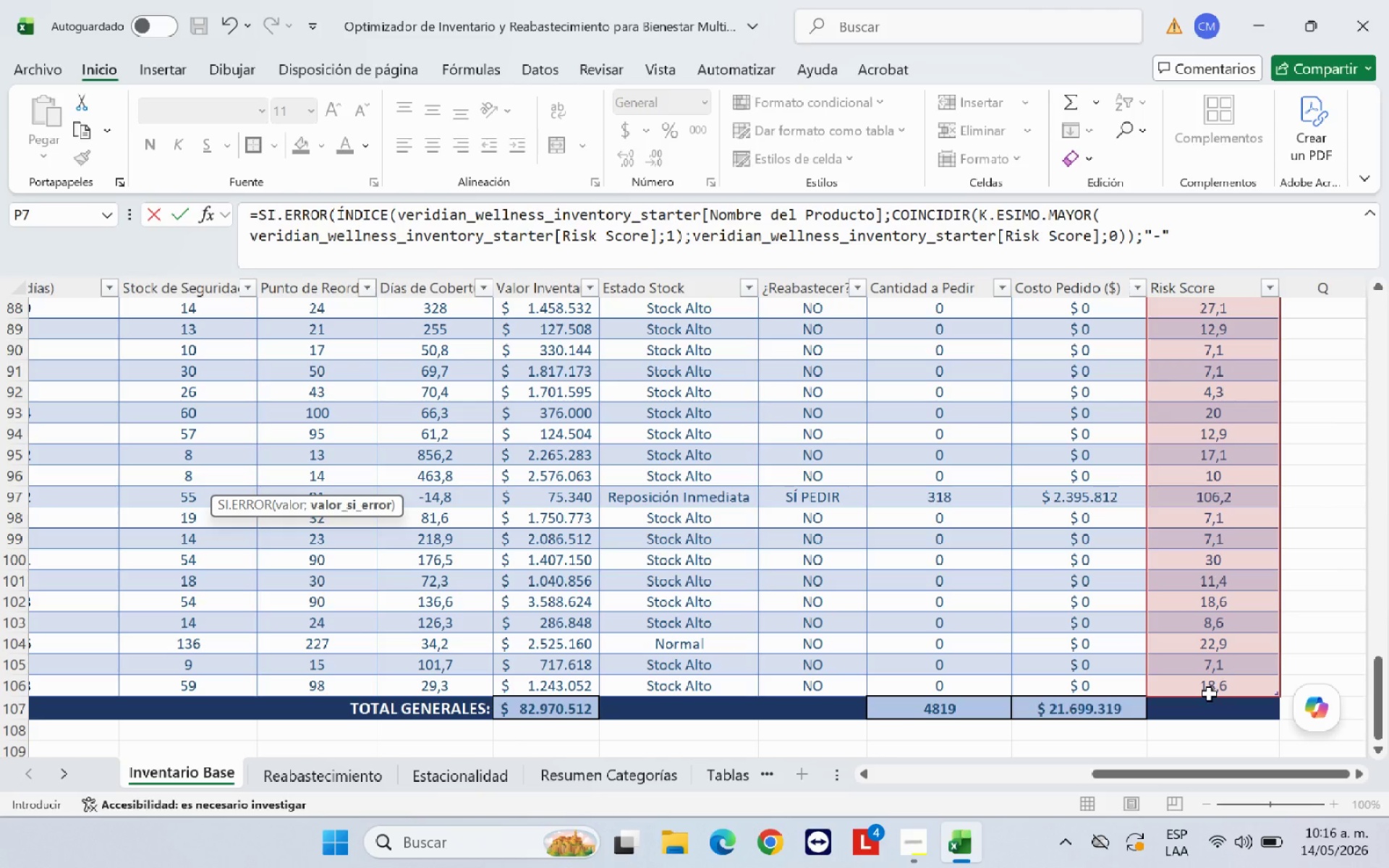 
key(Enter)
 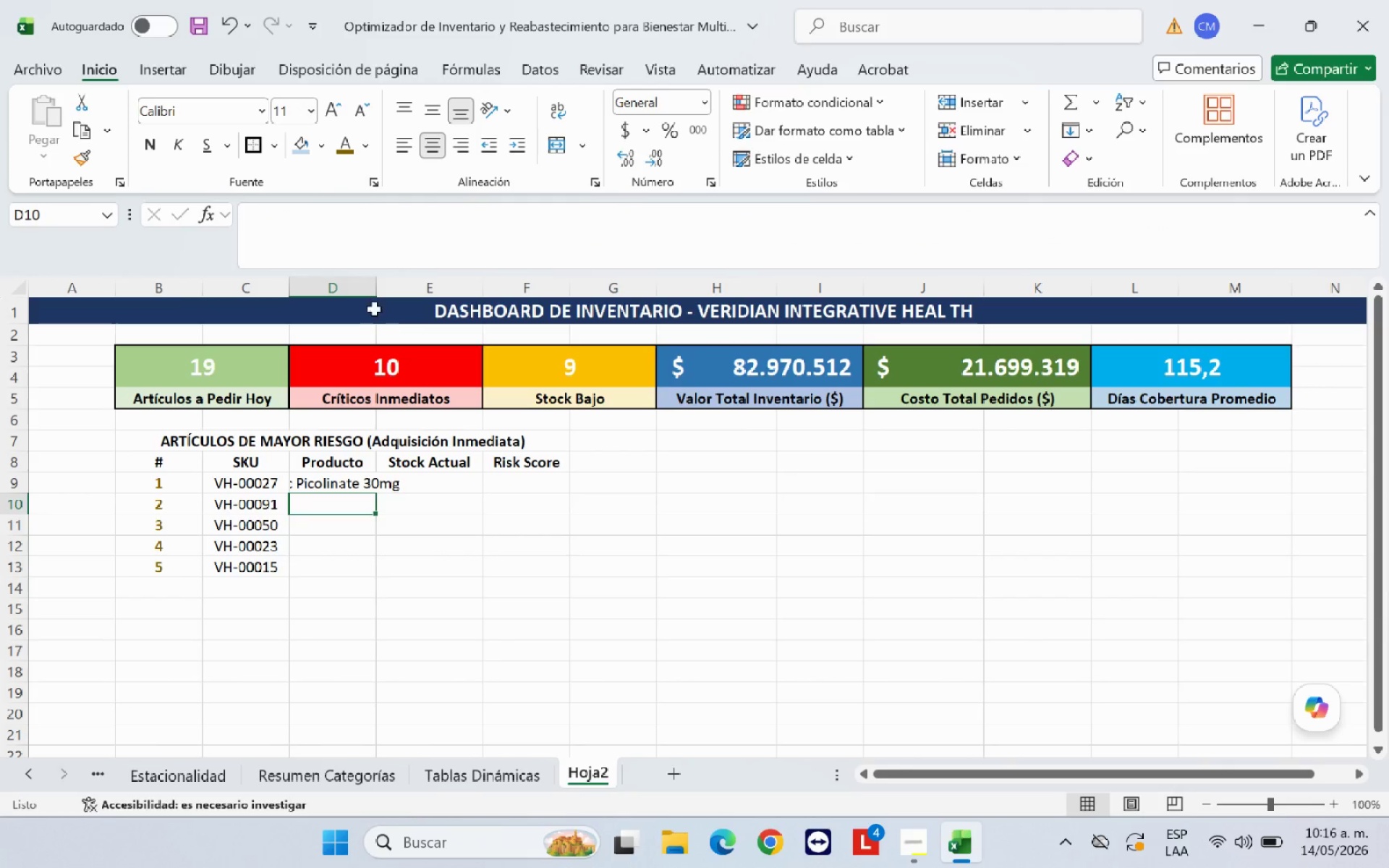 
left_click_drag(start_coordinate=[374, 287], to_coordinate=[422, 295])
 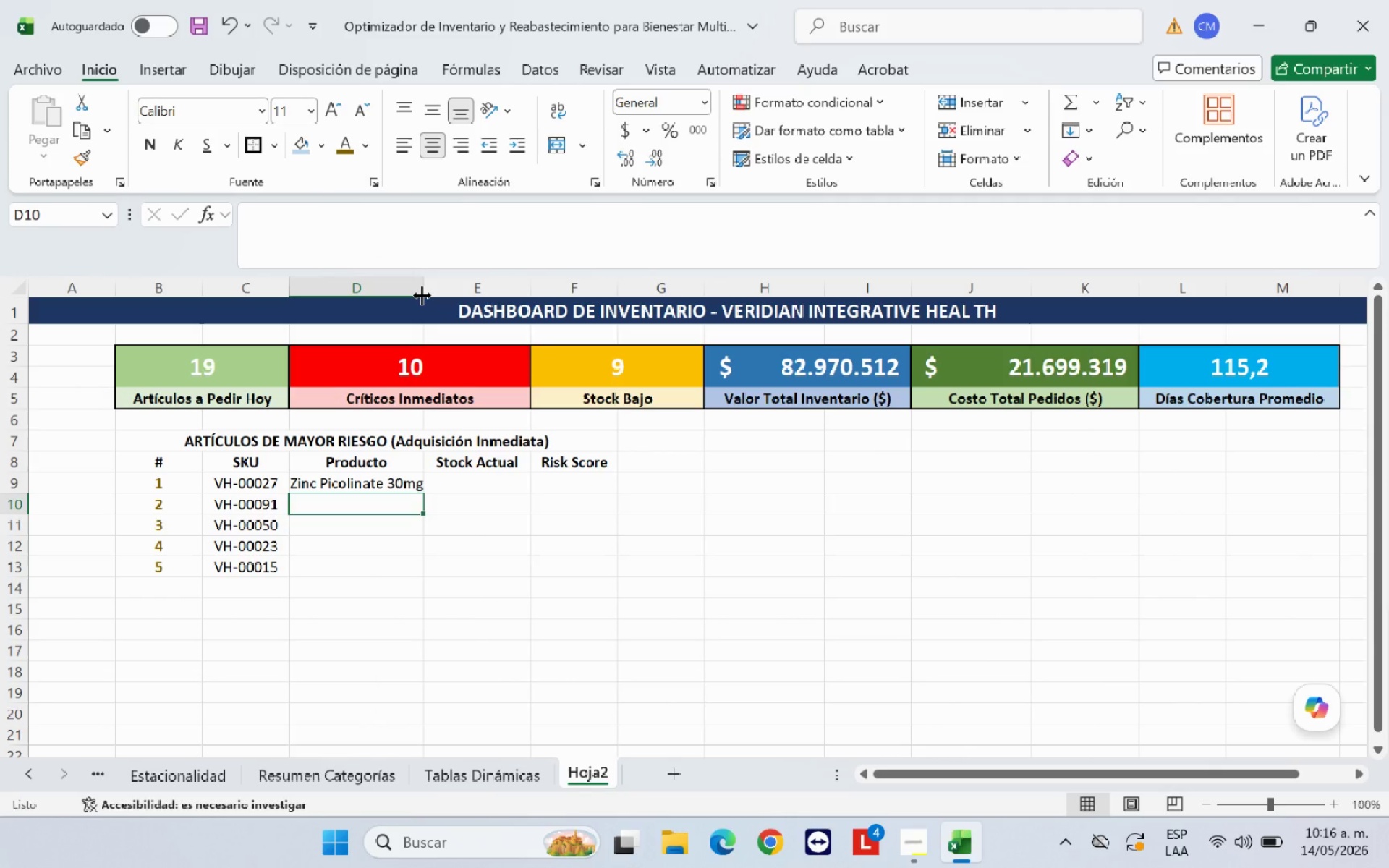 
left_click_drag(start_coordinate=[422, 295], to_coordinate=[438, 297])
 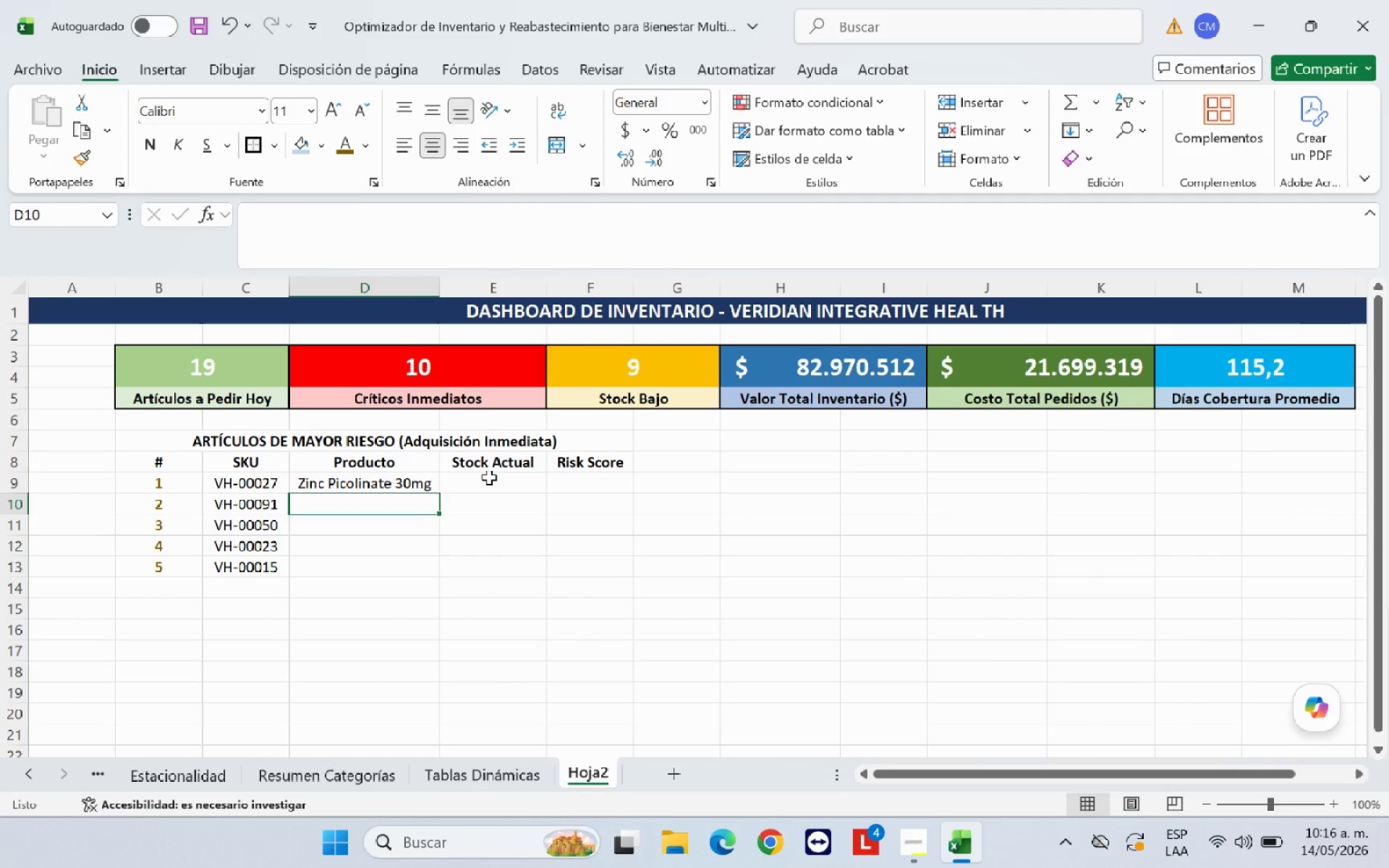 
left_click([491, 480])
 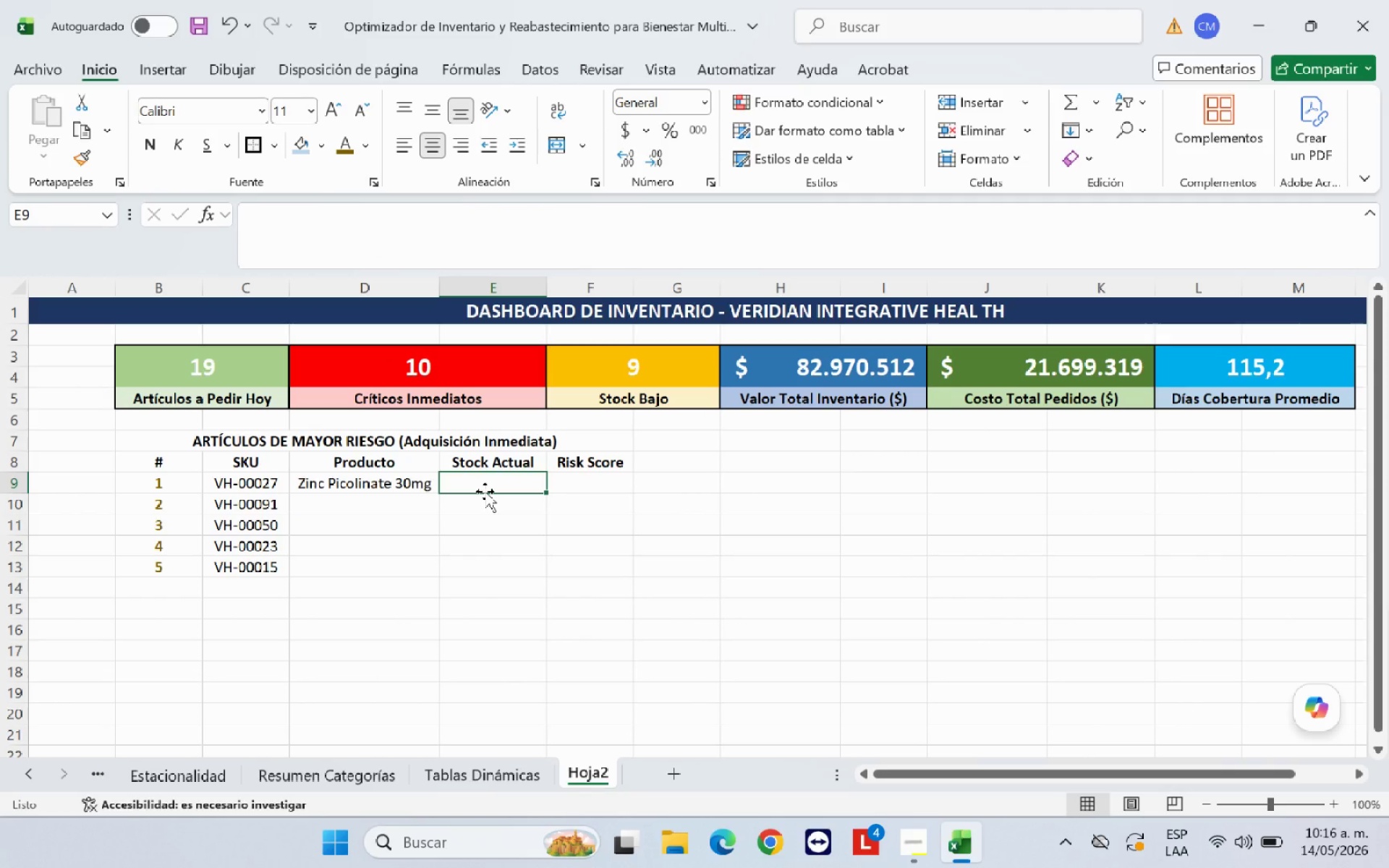 
wait(11.47)
 